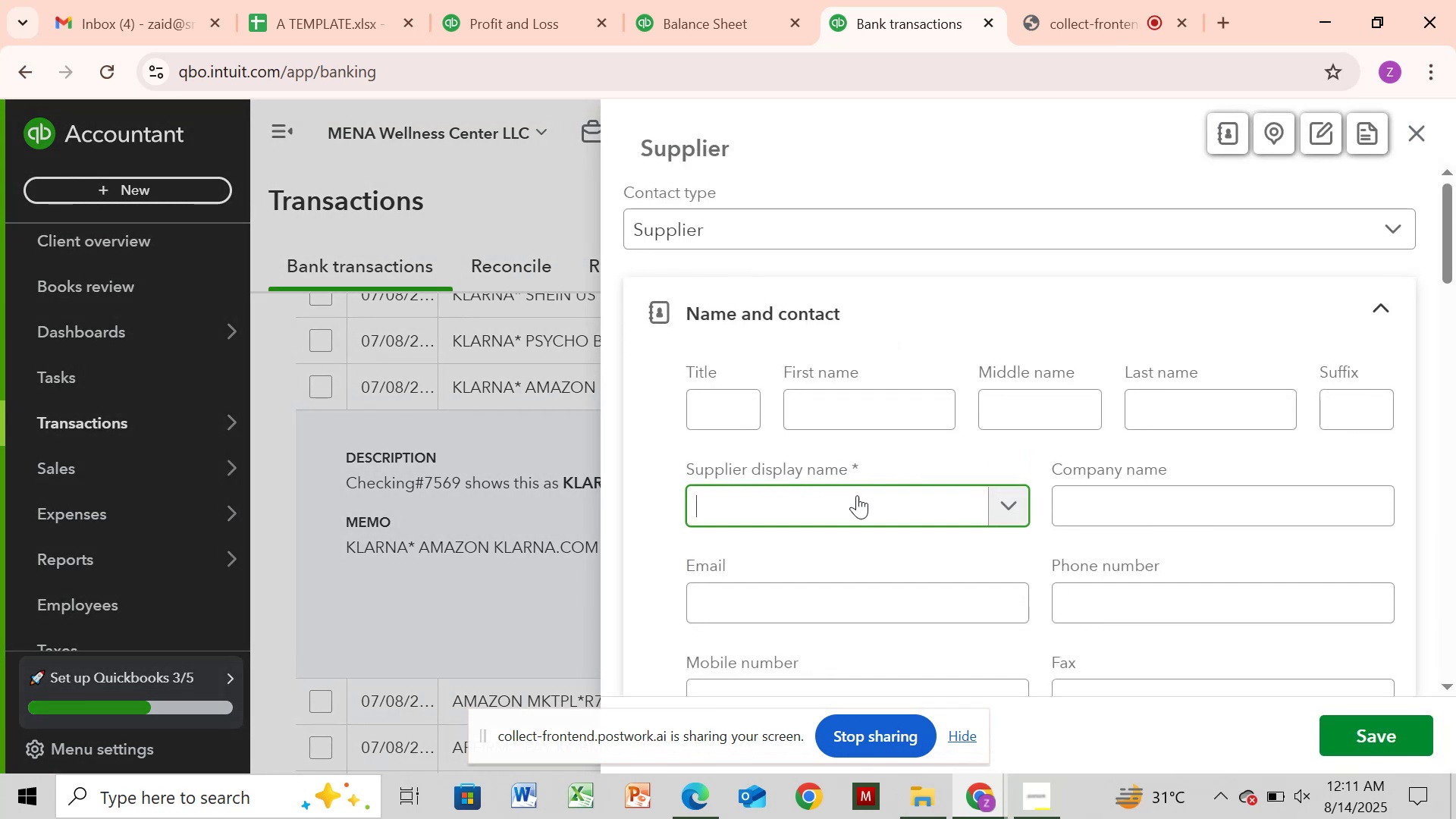 
wait(5.05)
 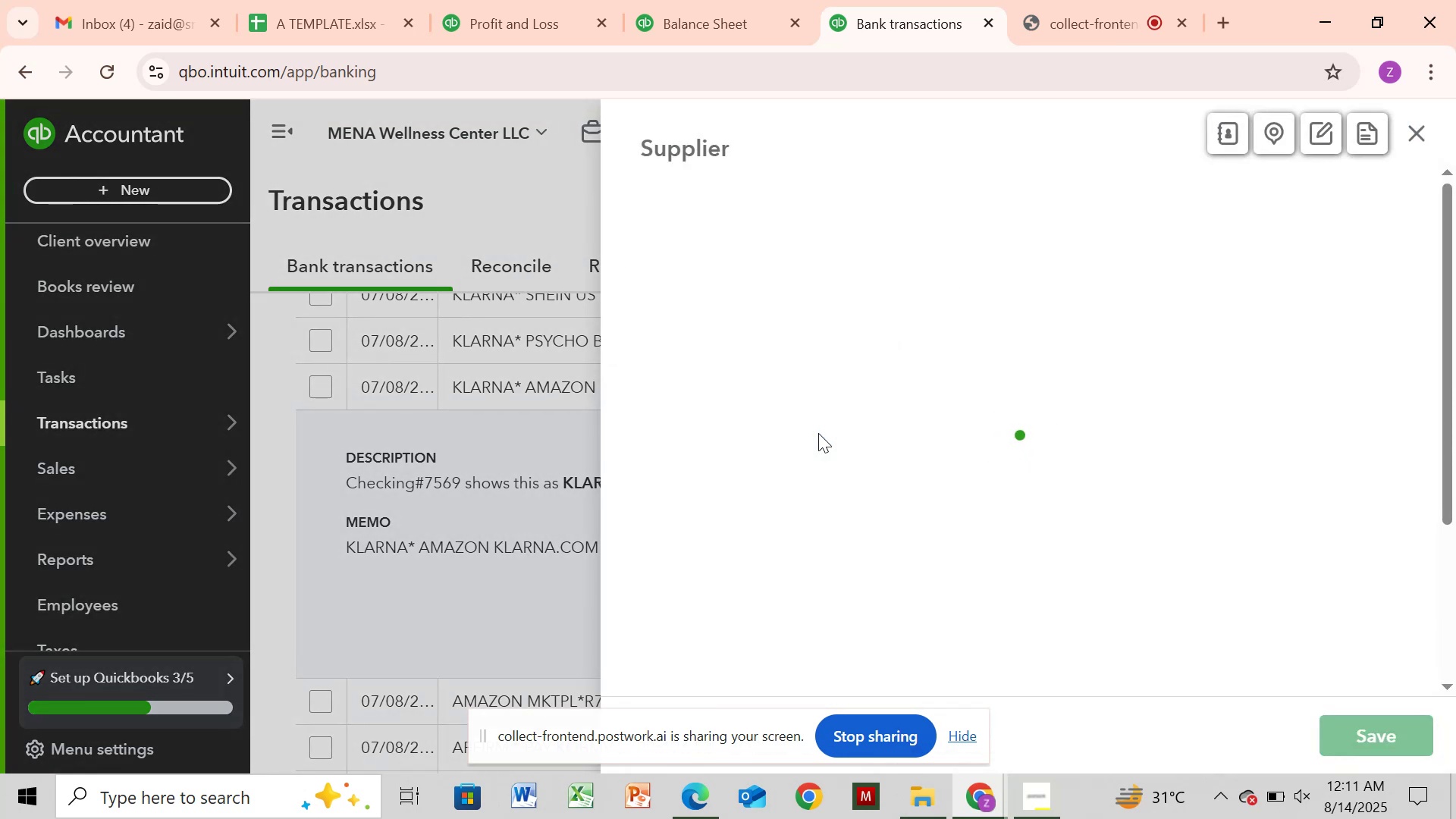 
key(Control+V)
 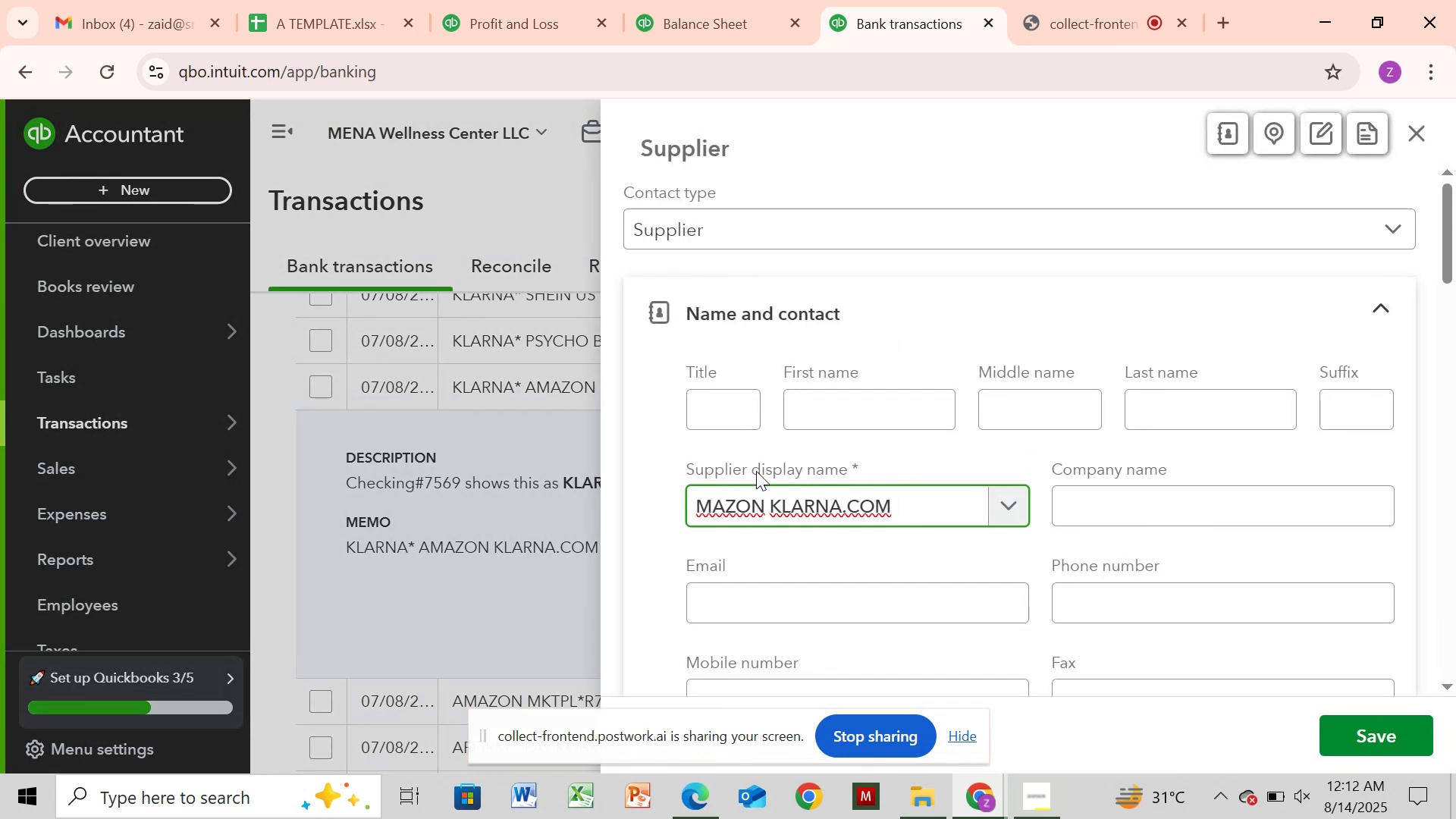 
wait(9.57)
 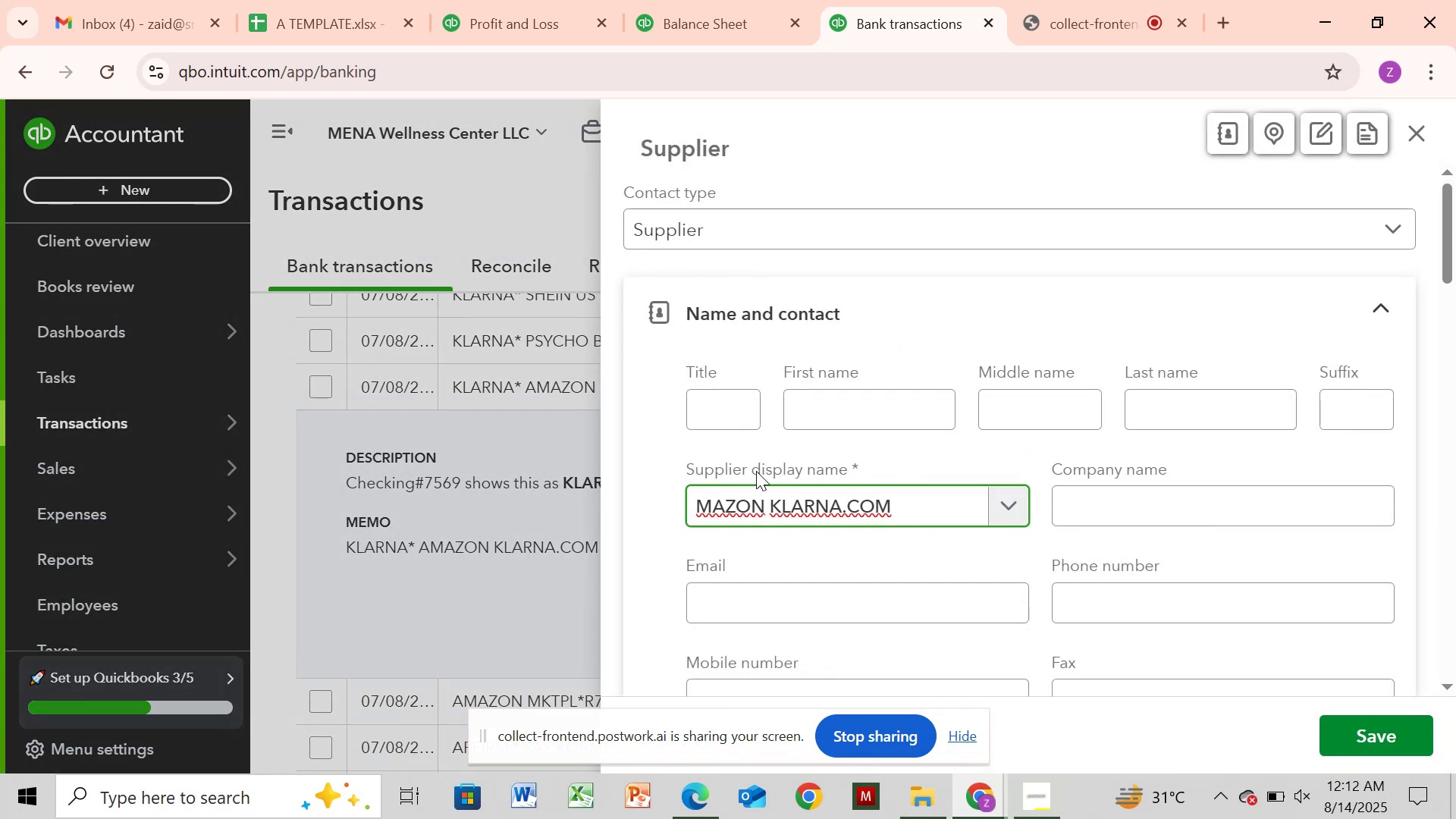 
left_click([1365, 736])
 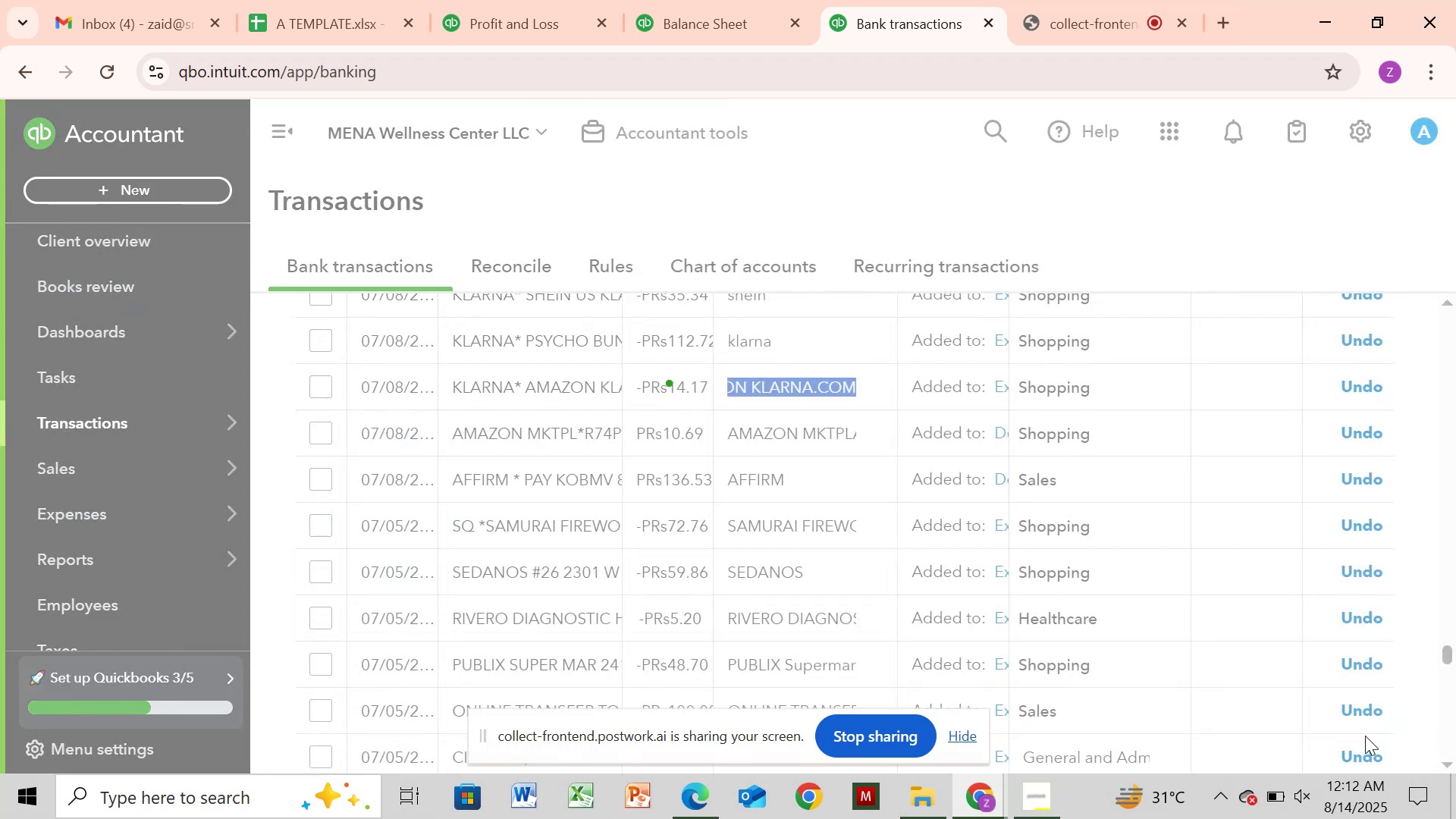 
wait(9.49)
 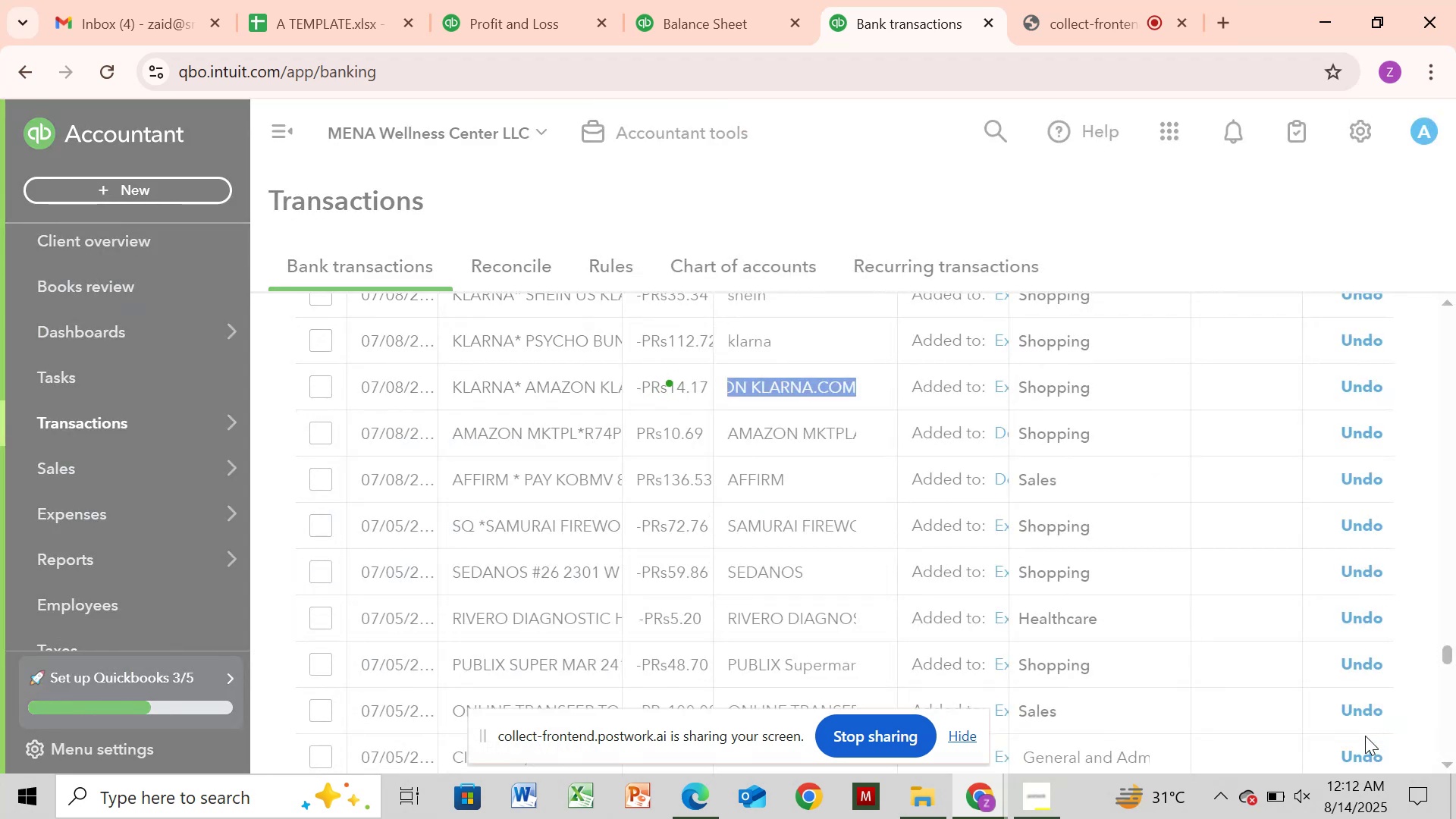 
left_click_drag(start_coordinate=[1451, 648], to_coordinate=[1455, 621])
 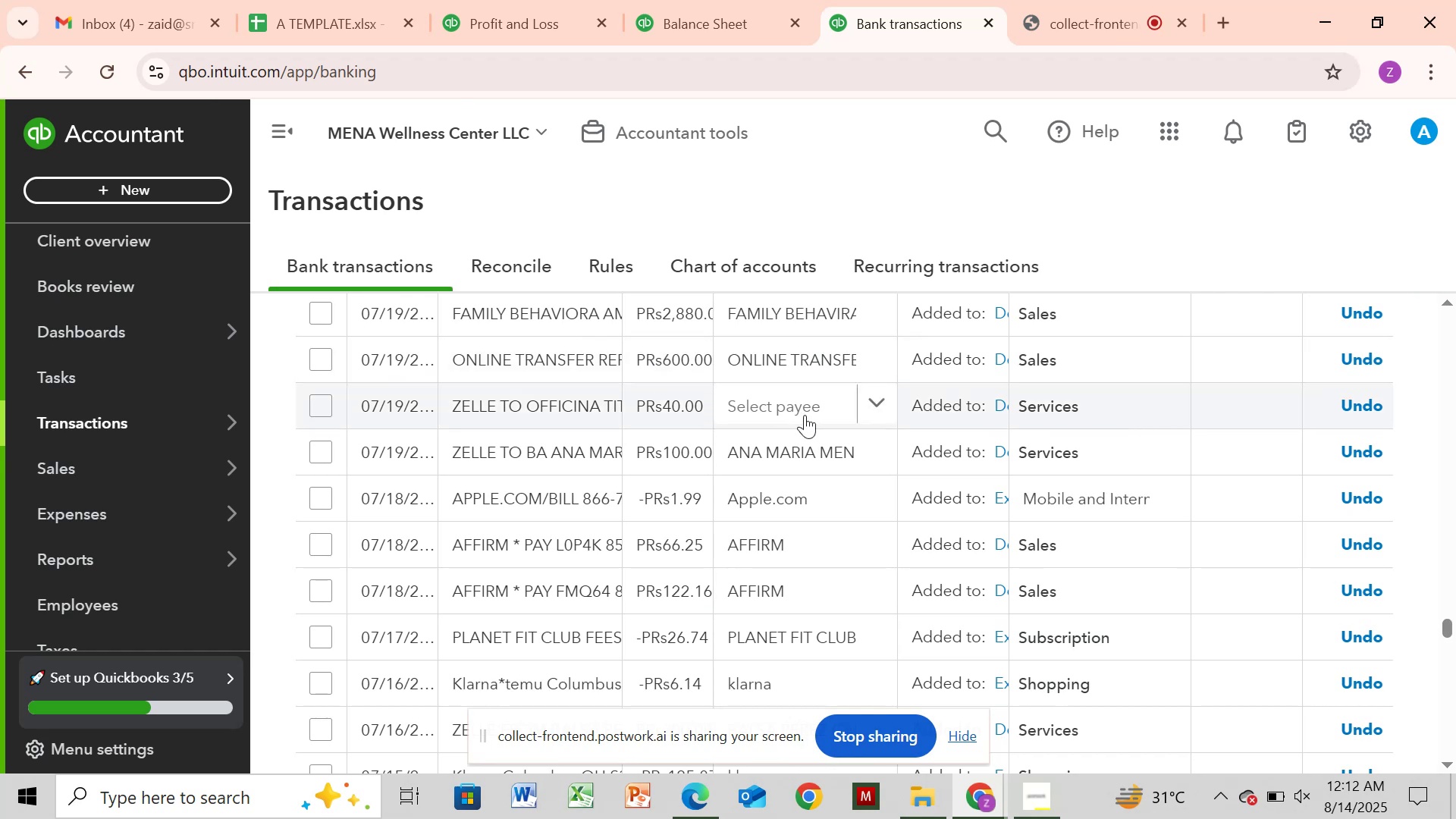 
left_click([805, 415])
 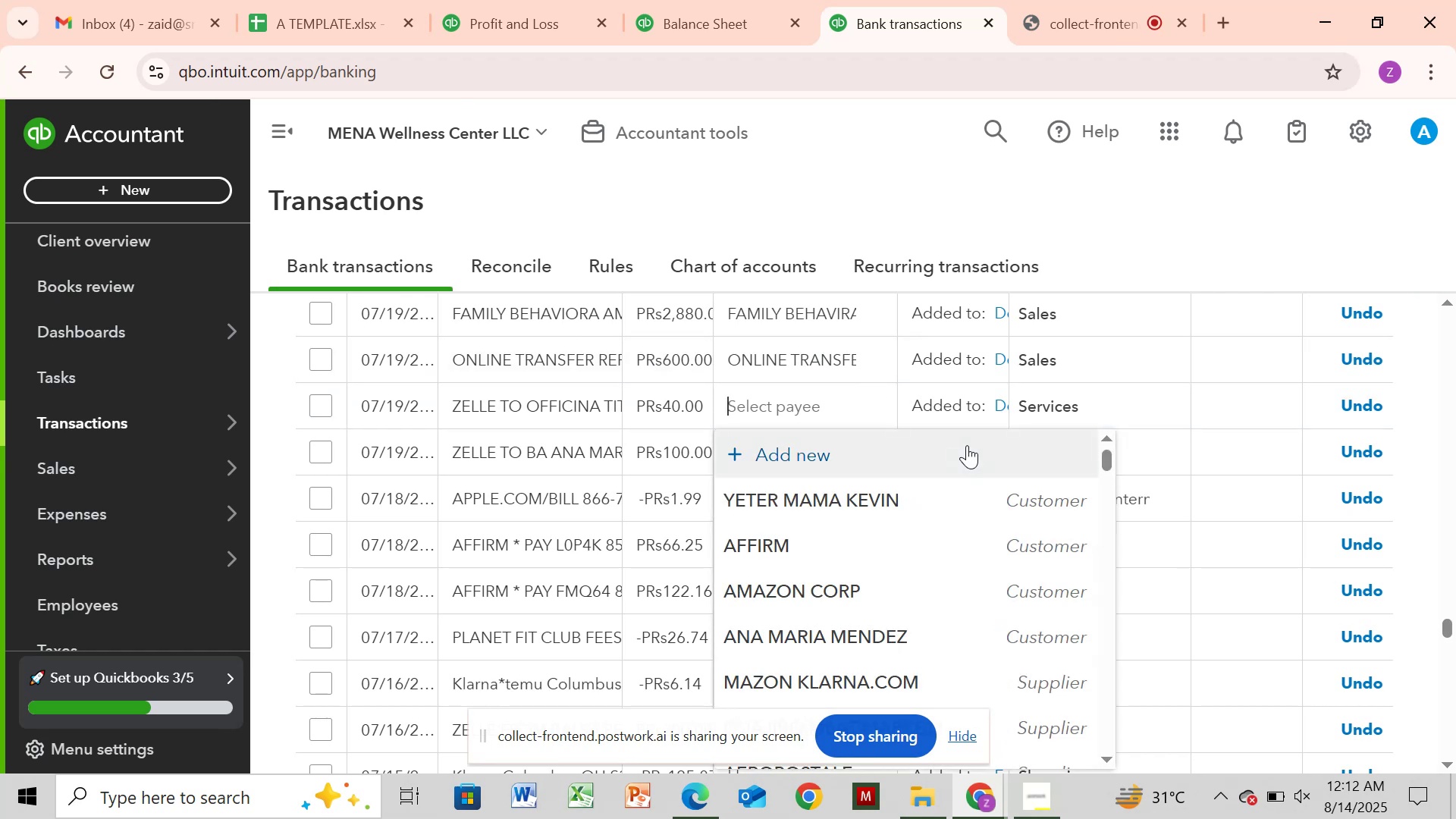 
scroll: coordinate [967, 445], scroll_direction: up, amount: 1.0
 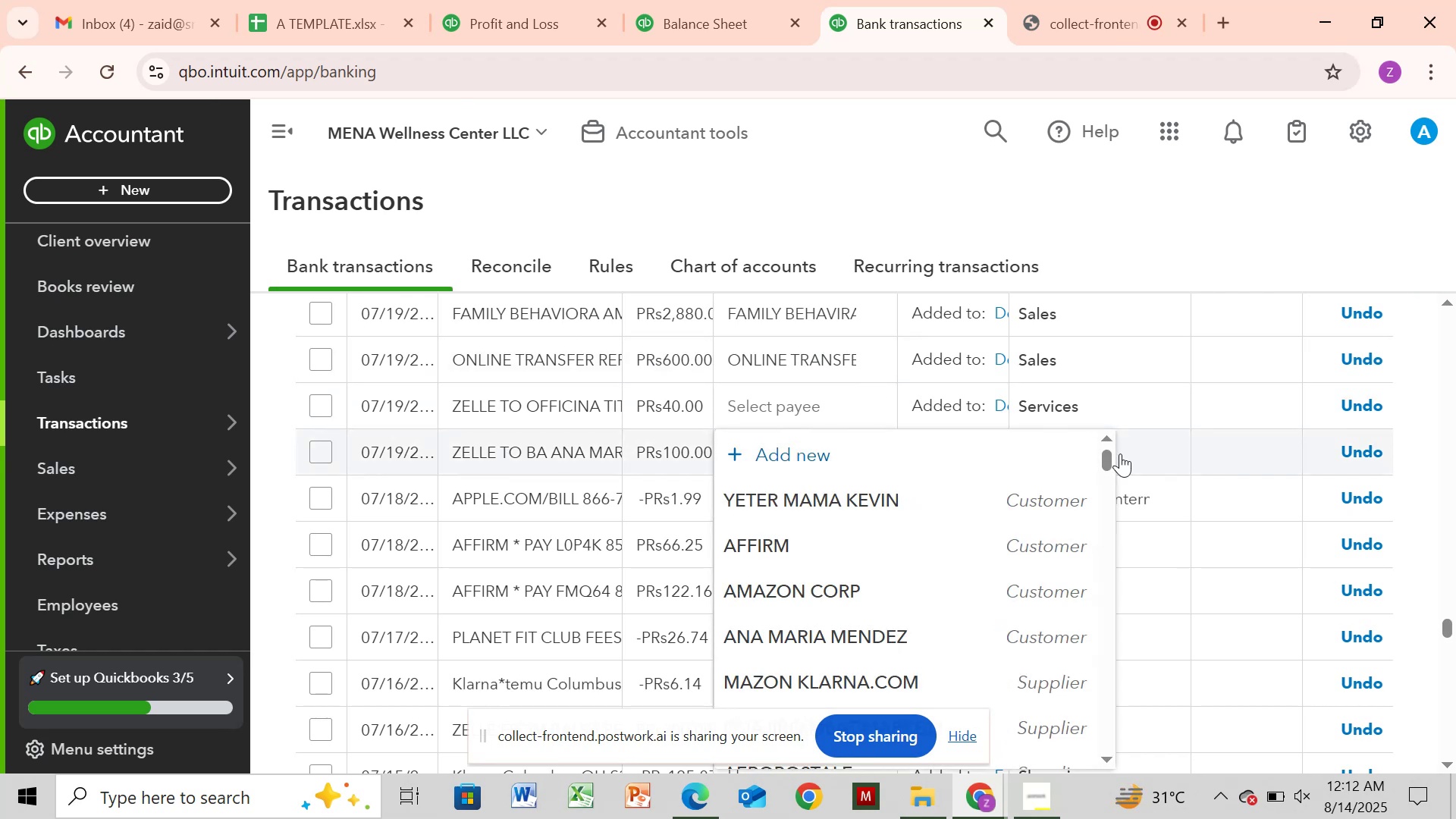 
left_click_drag(start_coordinate=[1112, 455], to_coordinate=[1153, 648])
 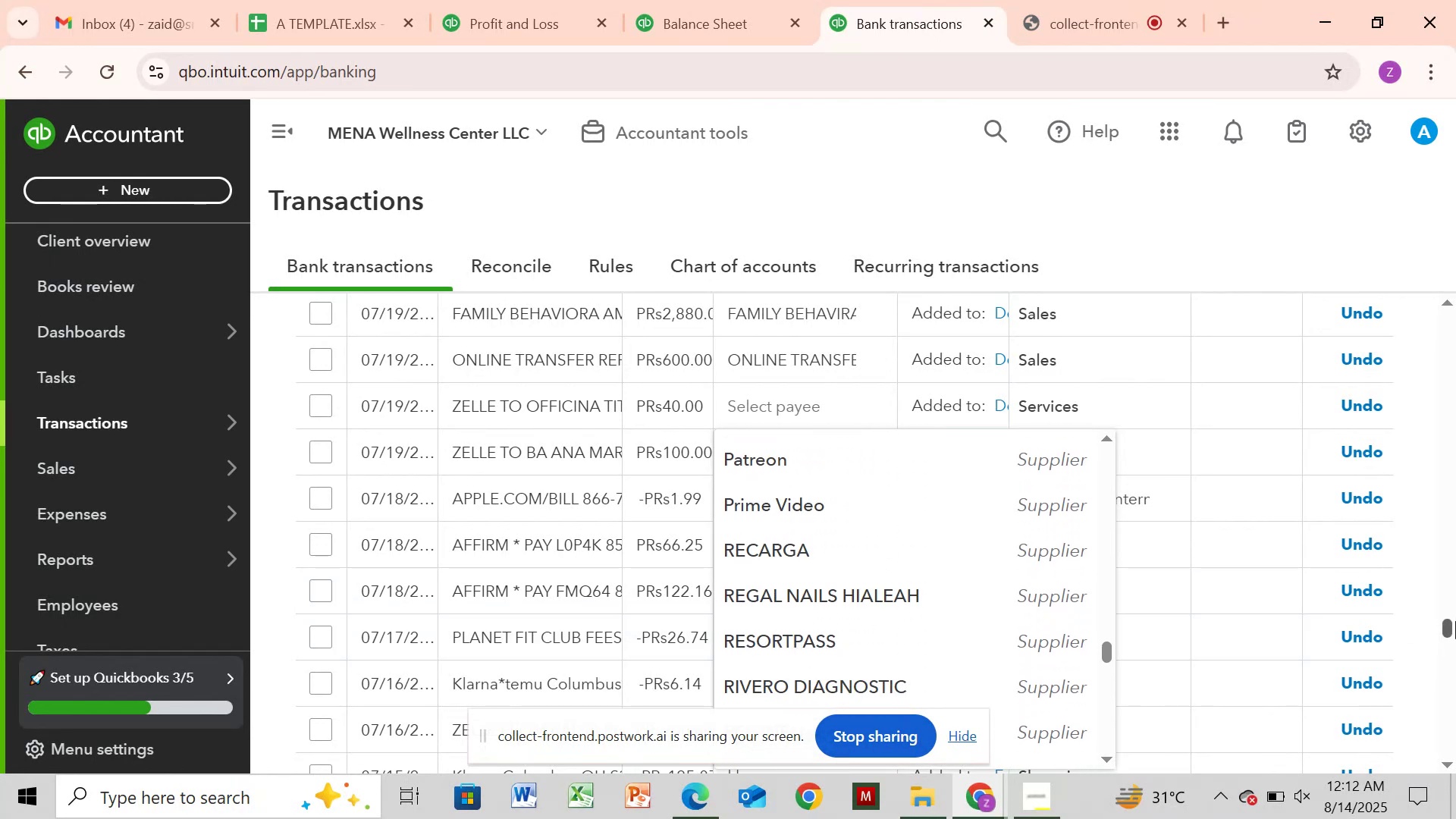 
left_click_drag(start_coordinate=[1442, 625], to_coordinate=[1455, 534])
 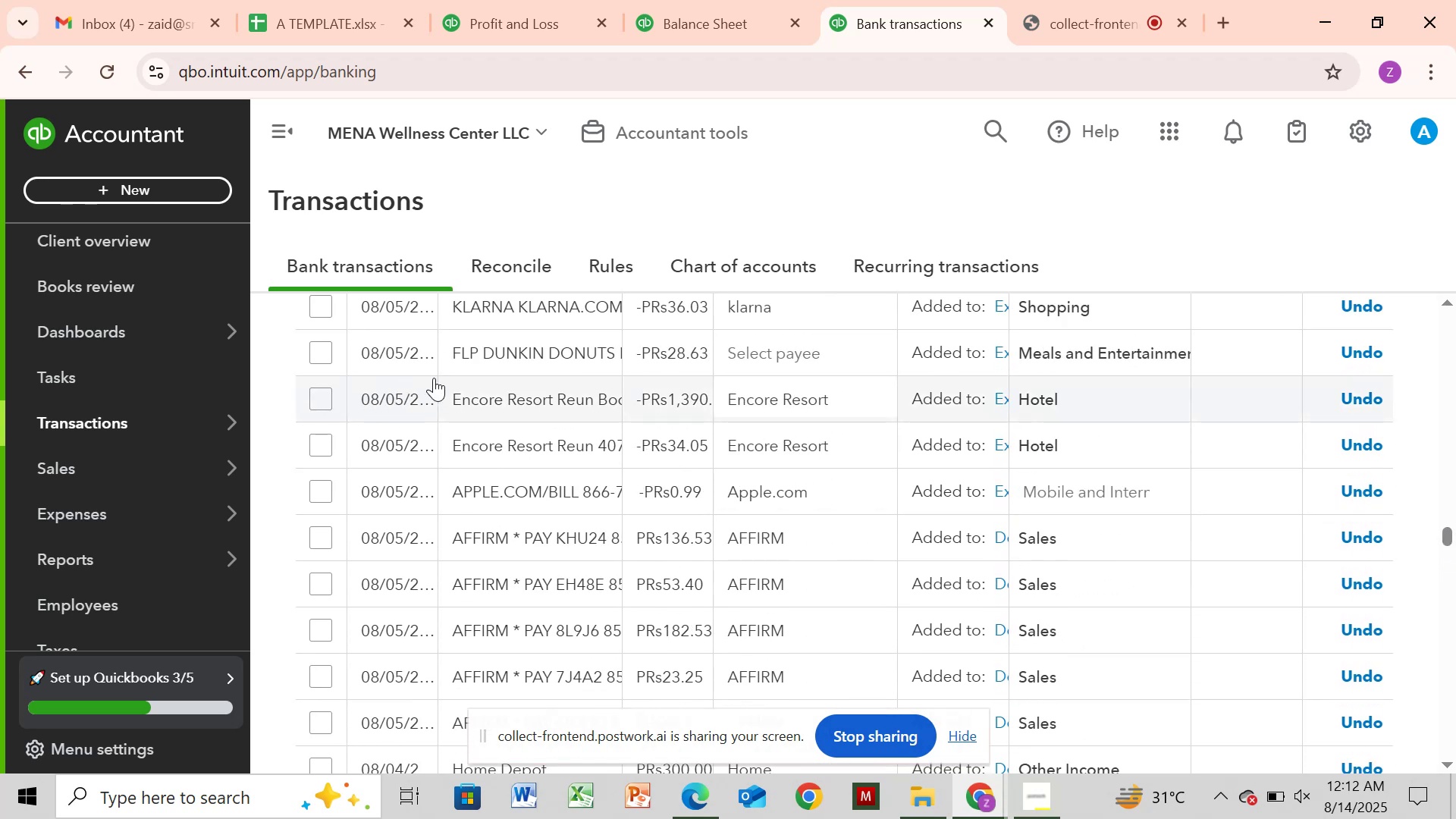 
mouse_move([492, 381])
 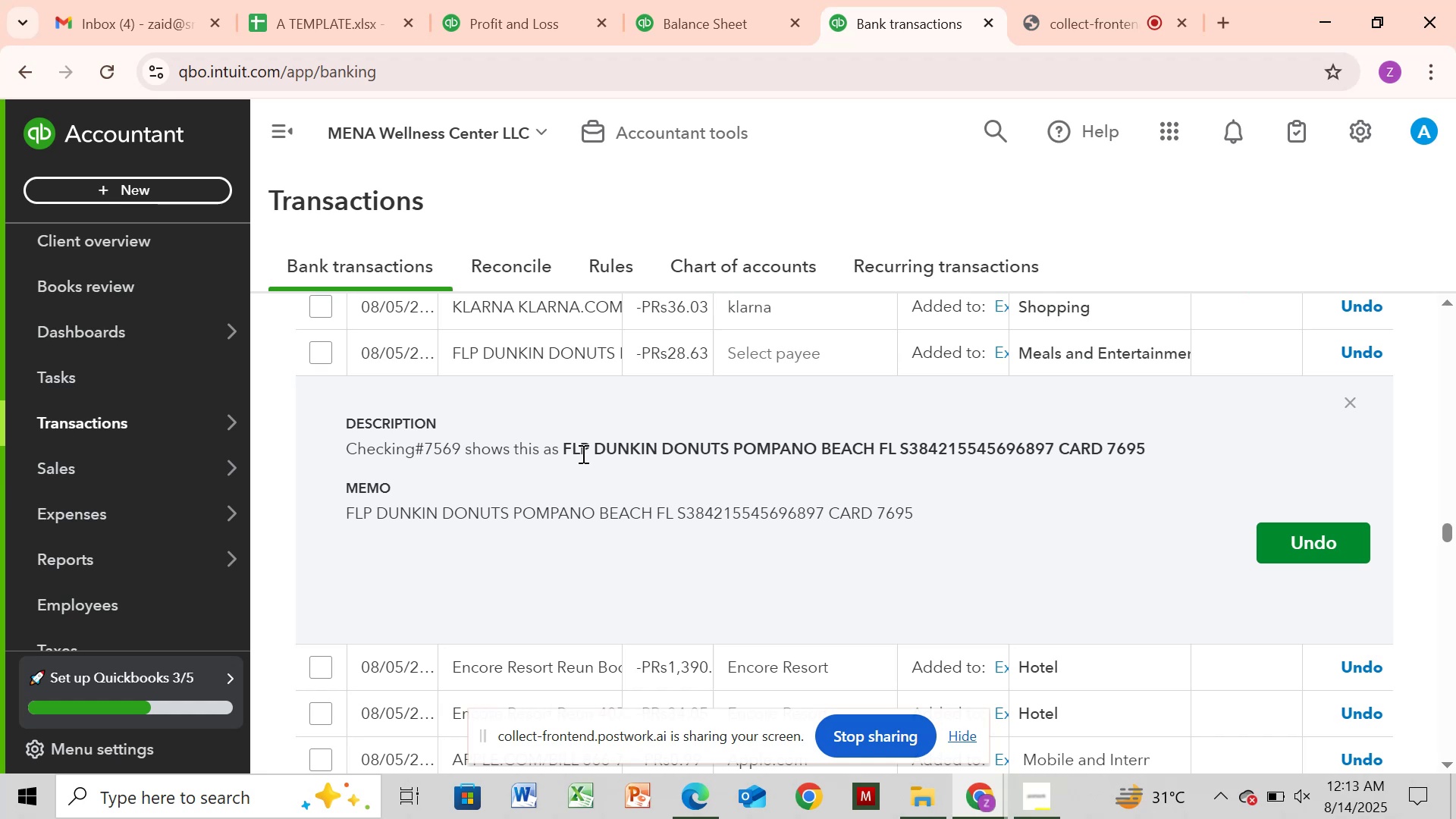 
left_click_drag(start_coordinate=[592, 451], to_coordinate=[874, 452])
 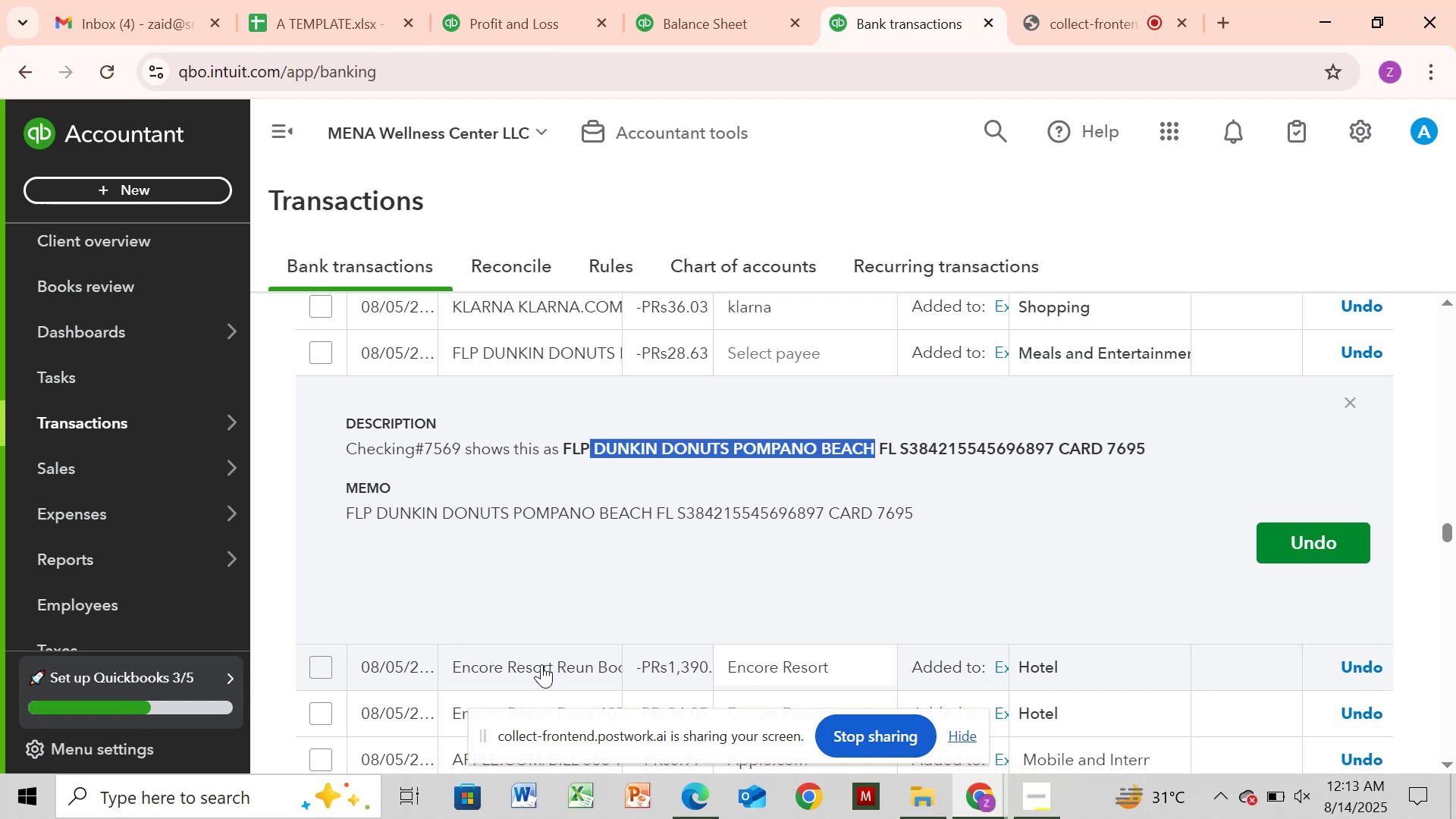 
key(Control+C)
 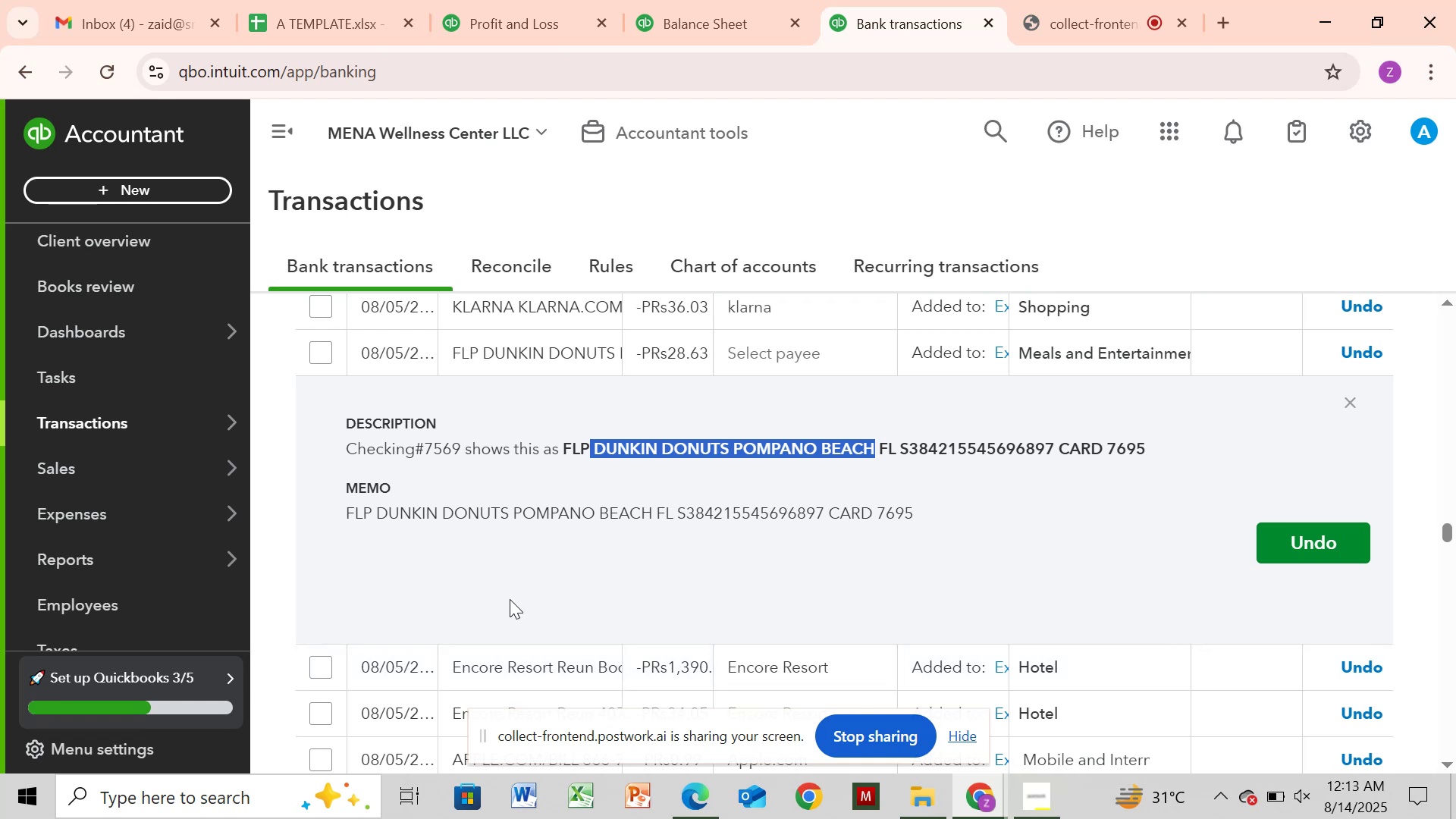 
mouse_move([767, 376])
 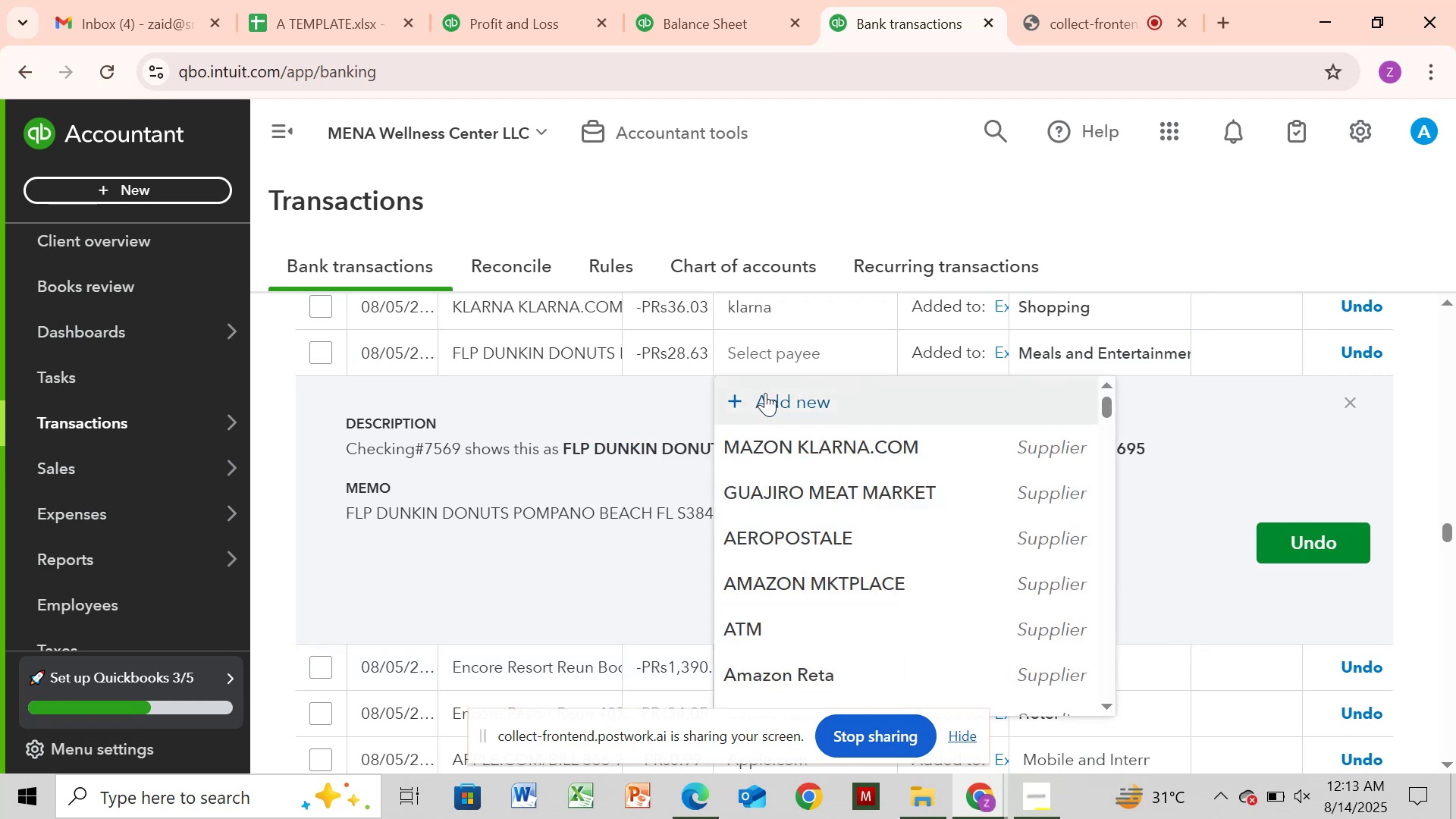 
left_click([765, 393])
 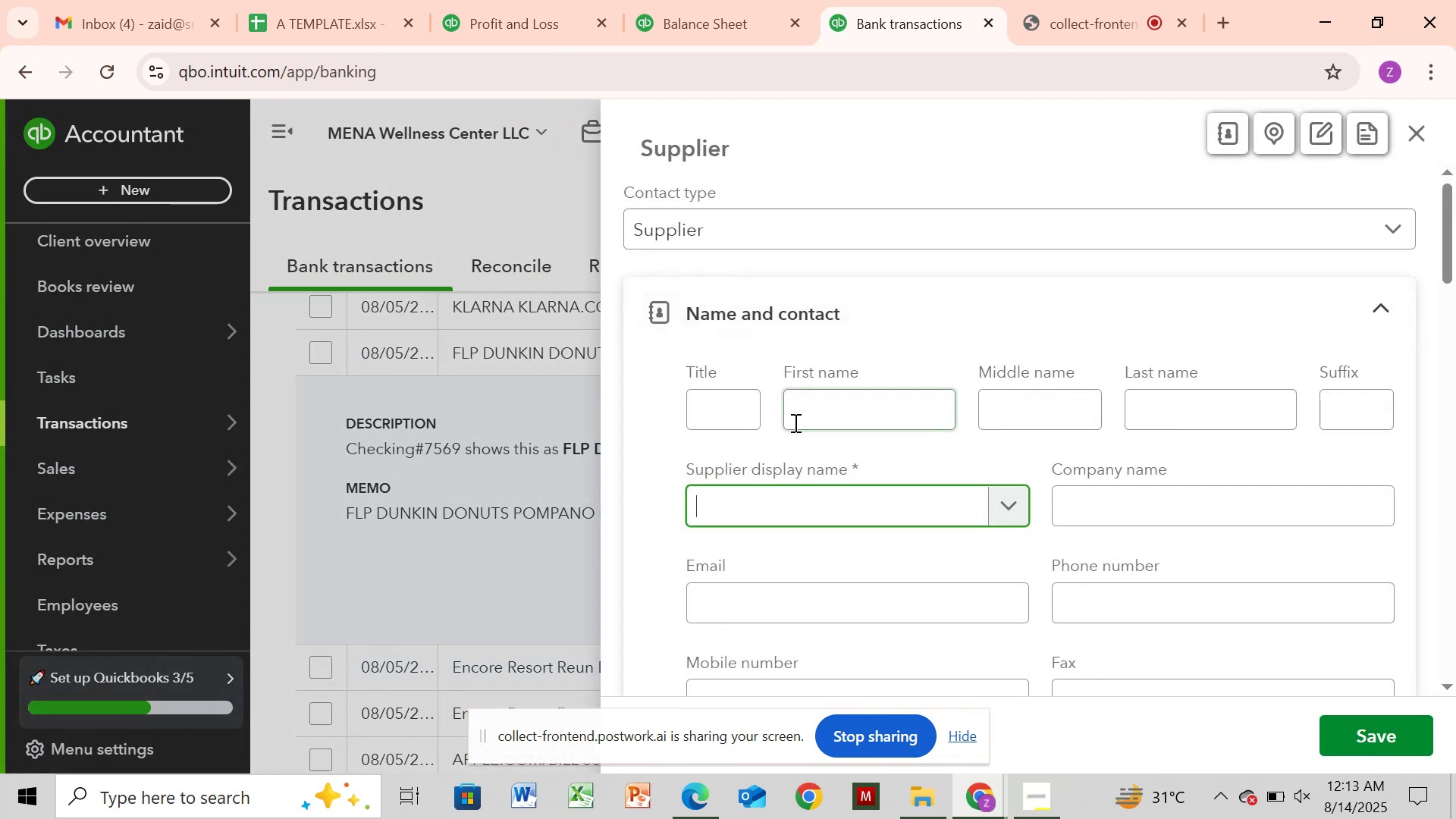 
wait(5.12)
 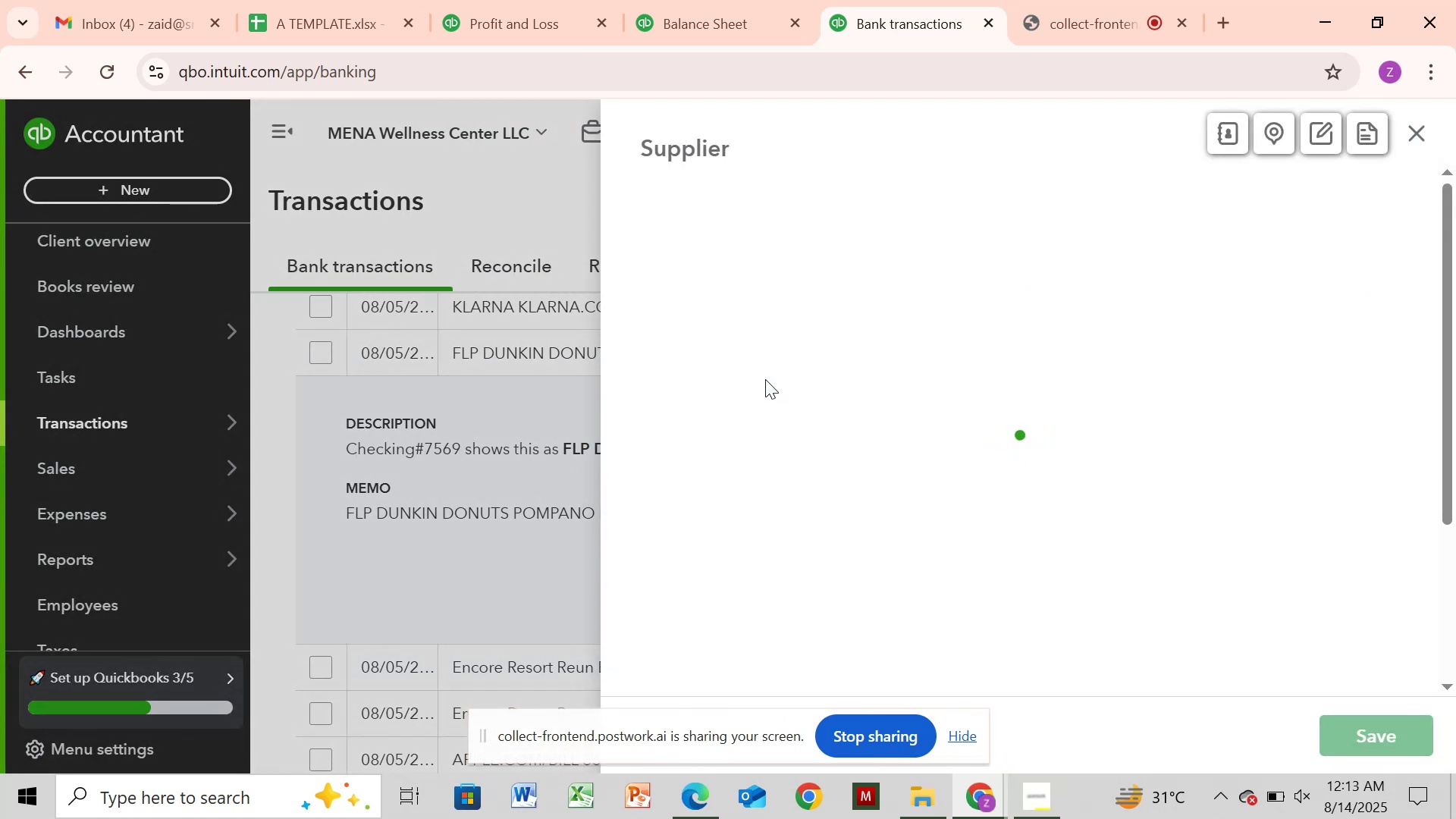 
key(Control+V)
 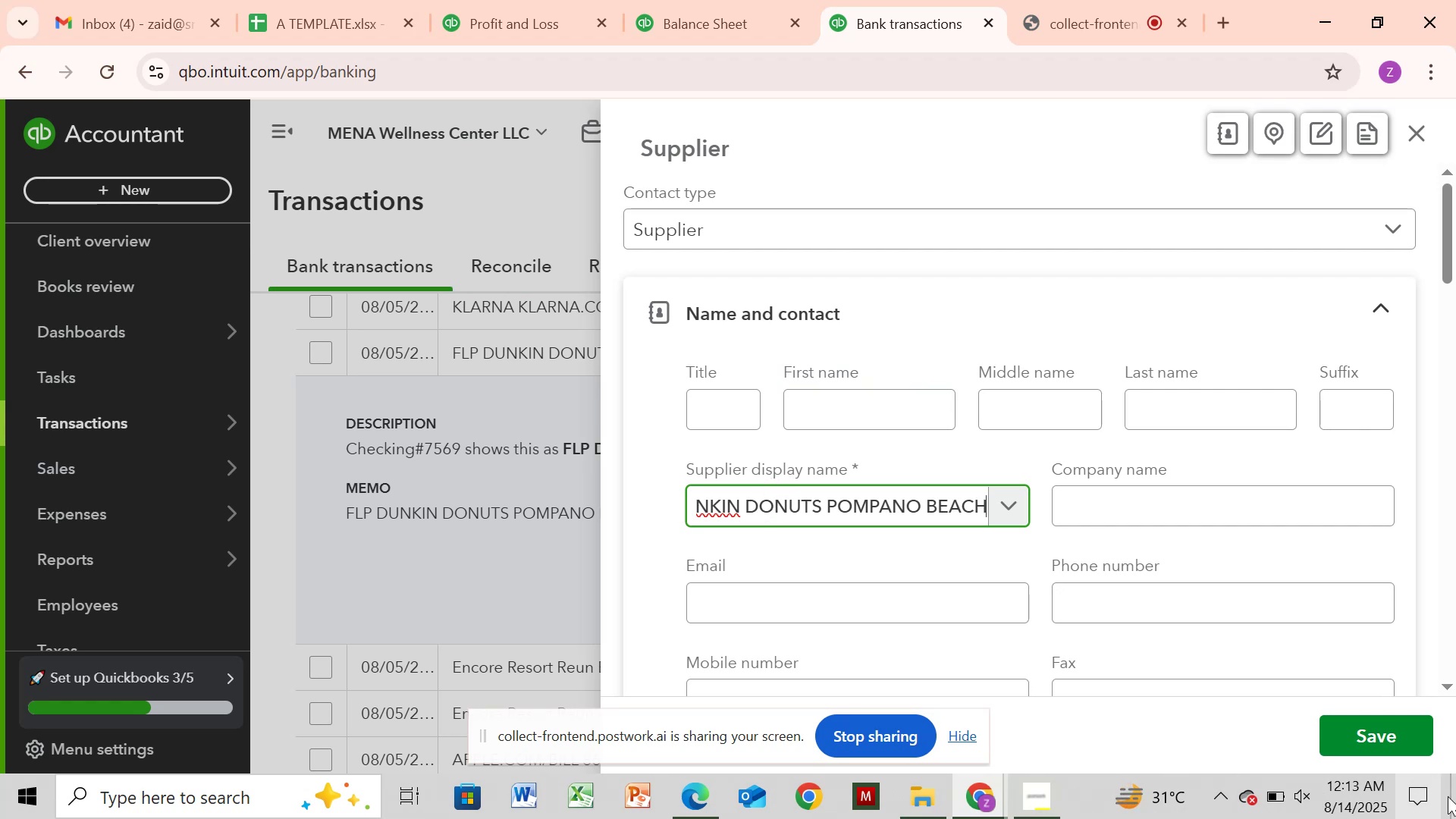 
left_click([1394, 726])
 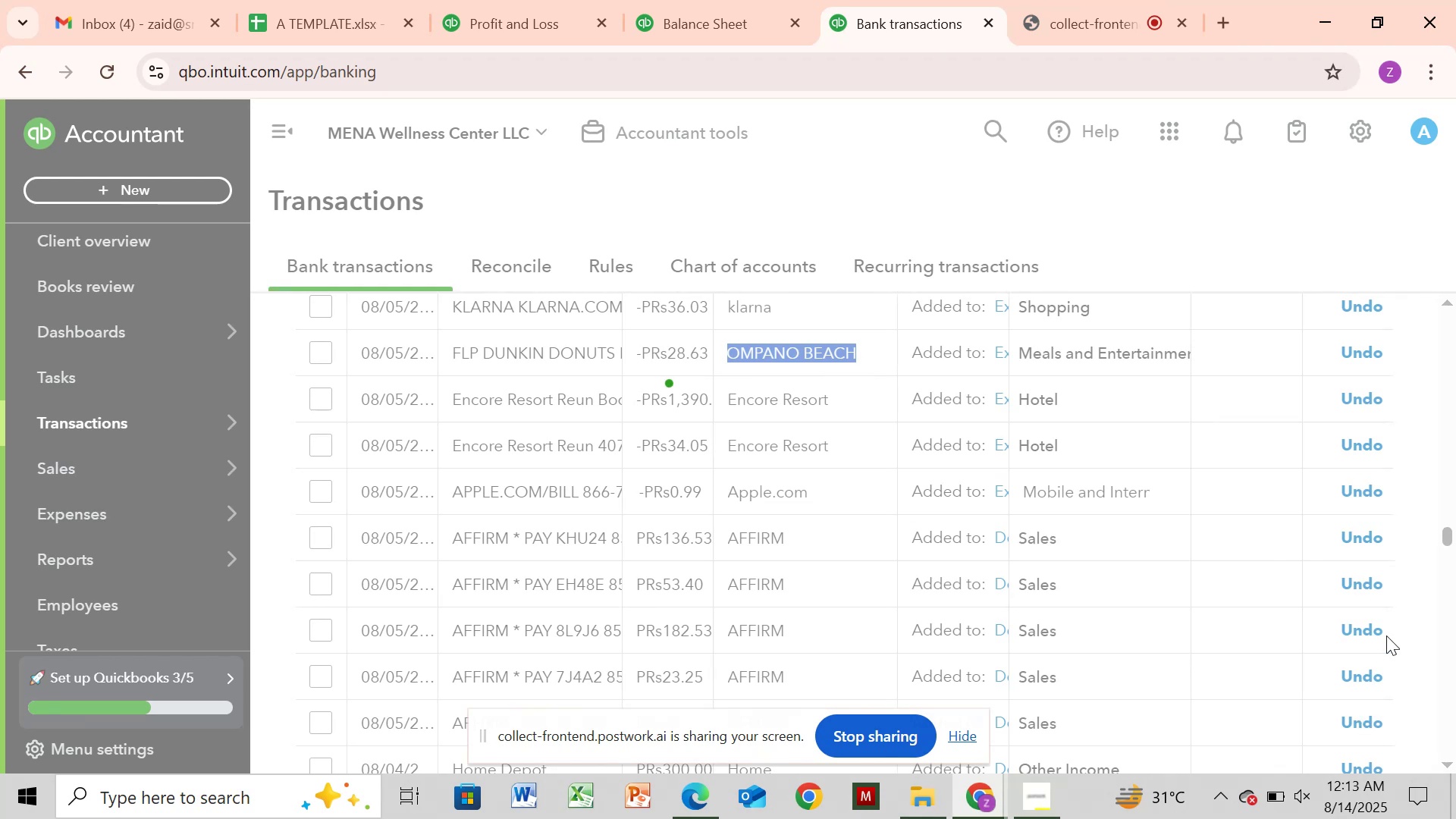 
wait(7.38)
 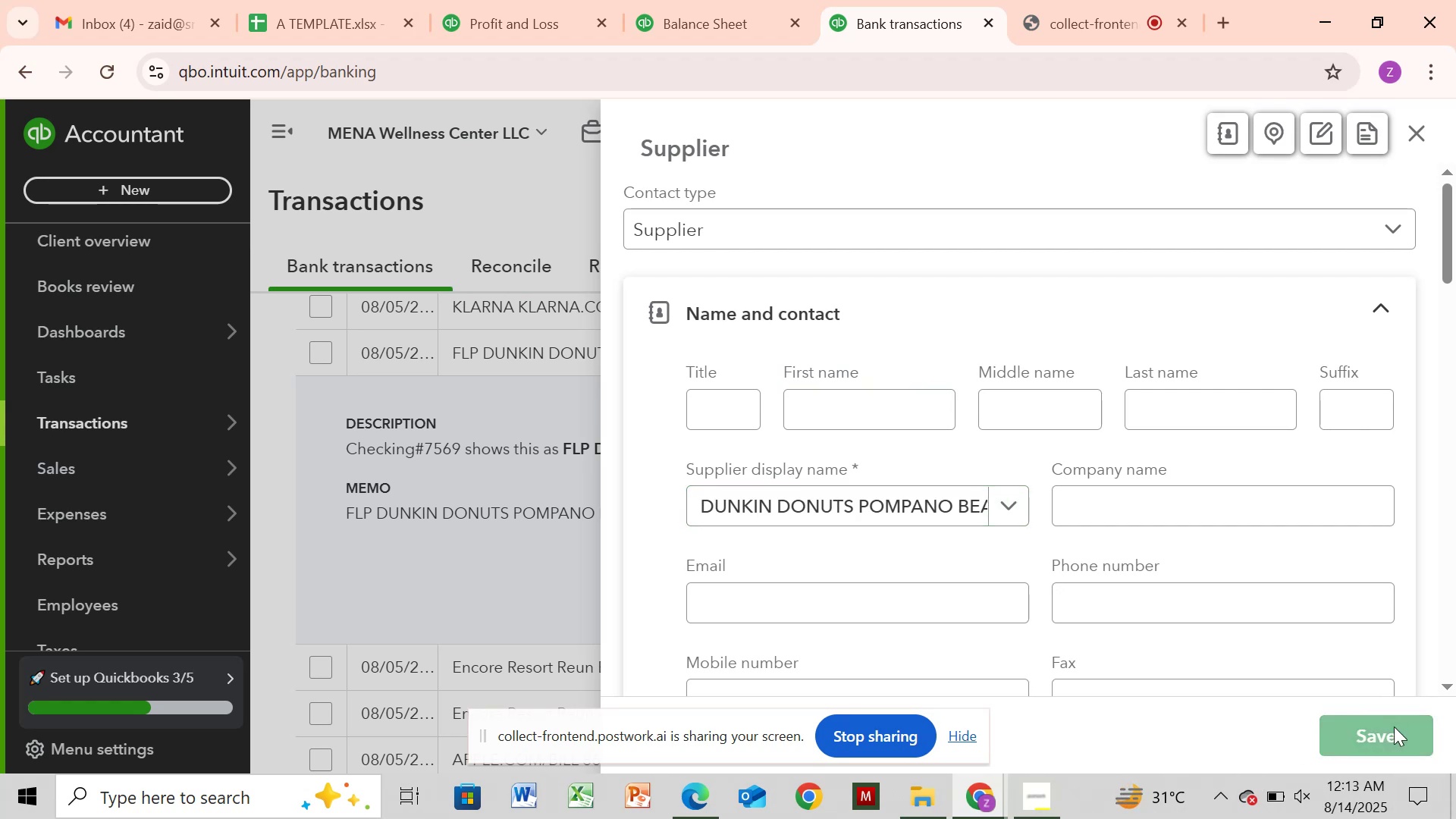 
left_click_drag(start_coordinate=[1448, 529], to_coordinate=[1455, 400])
 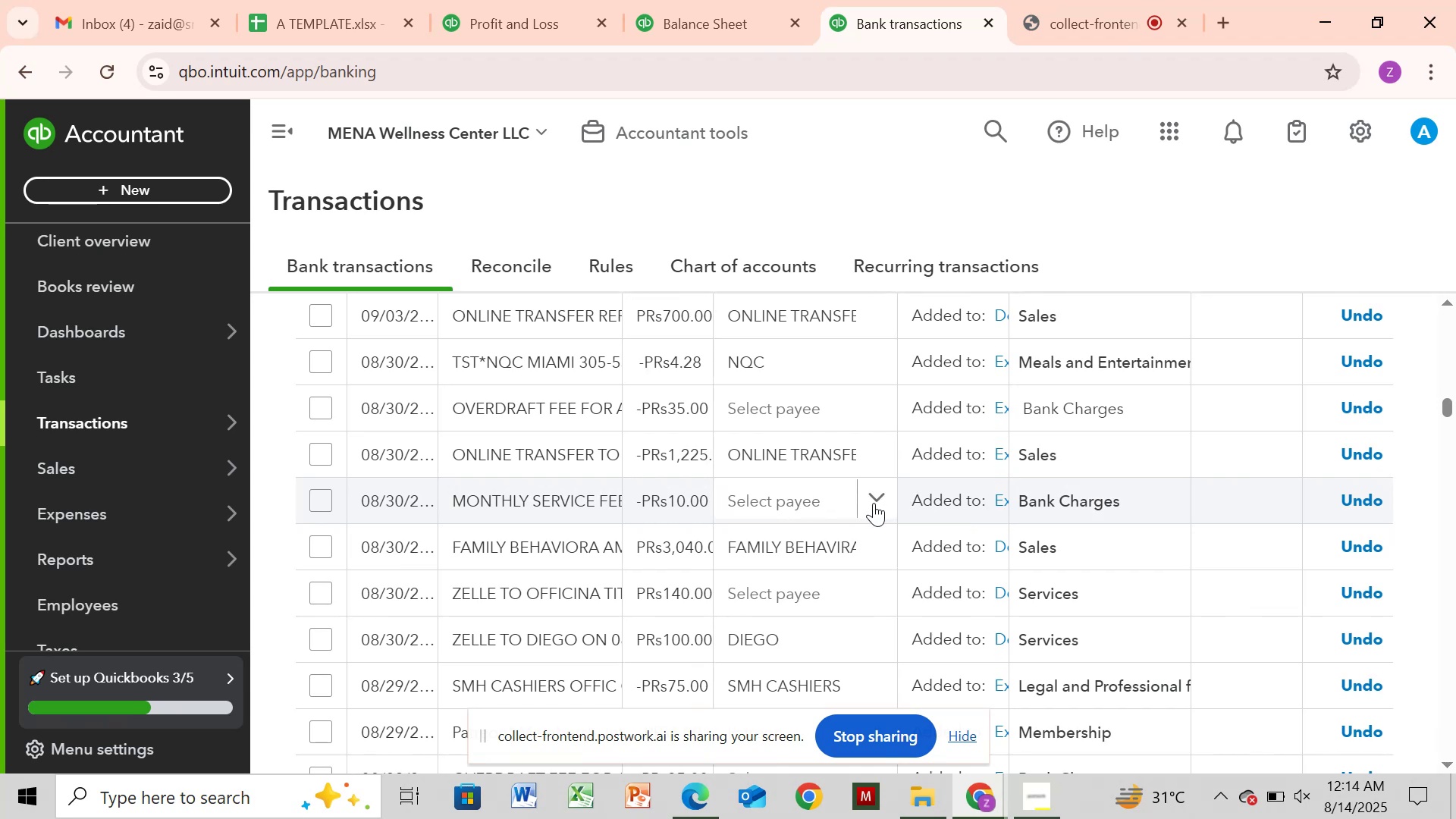 
wait(7.75)
 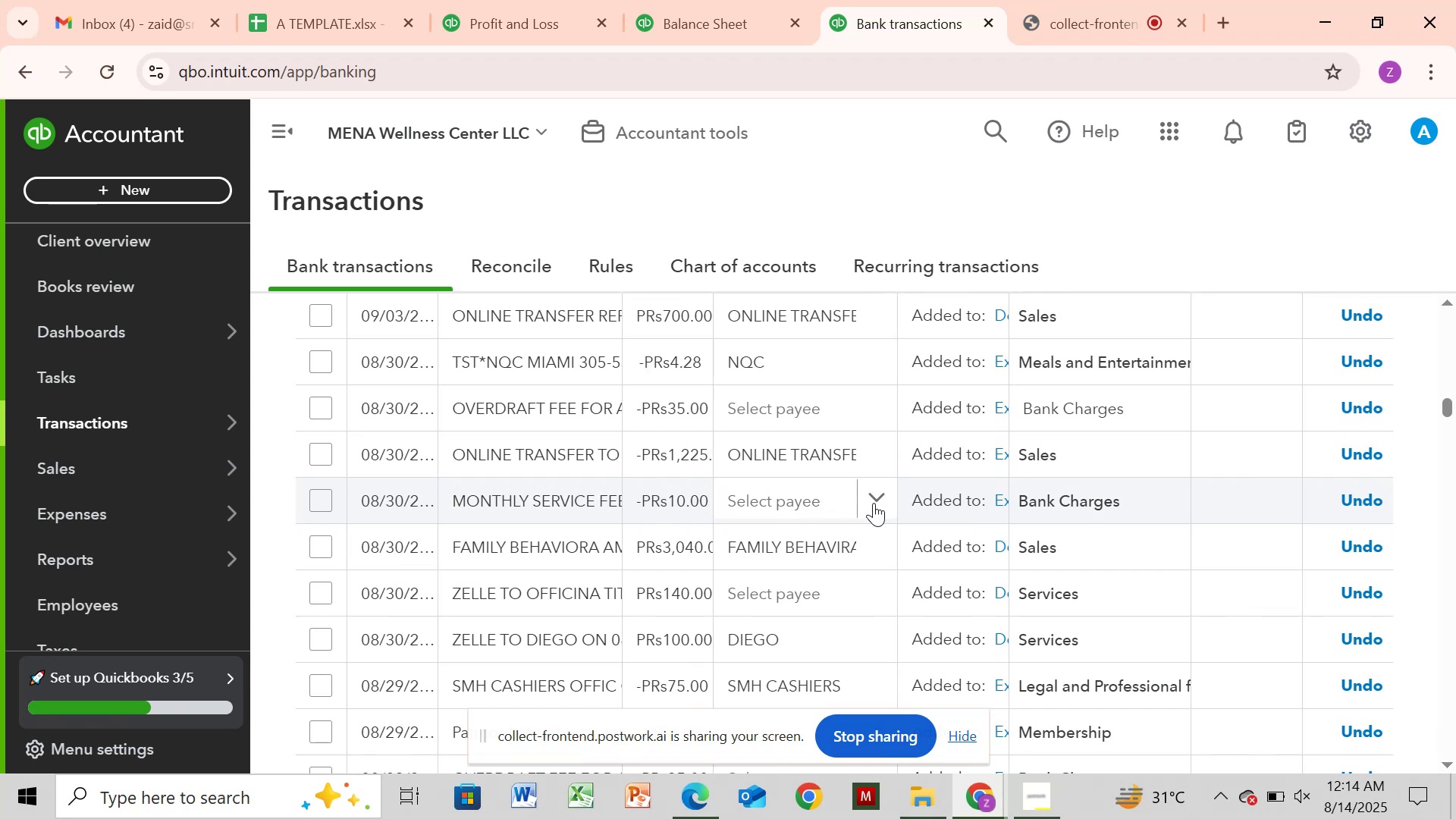 
left_click([874, 503])
 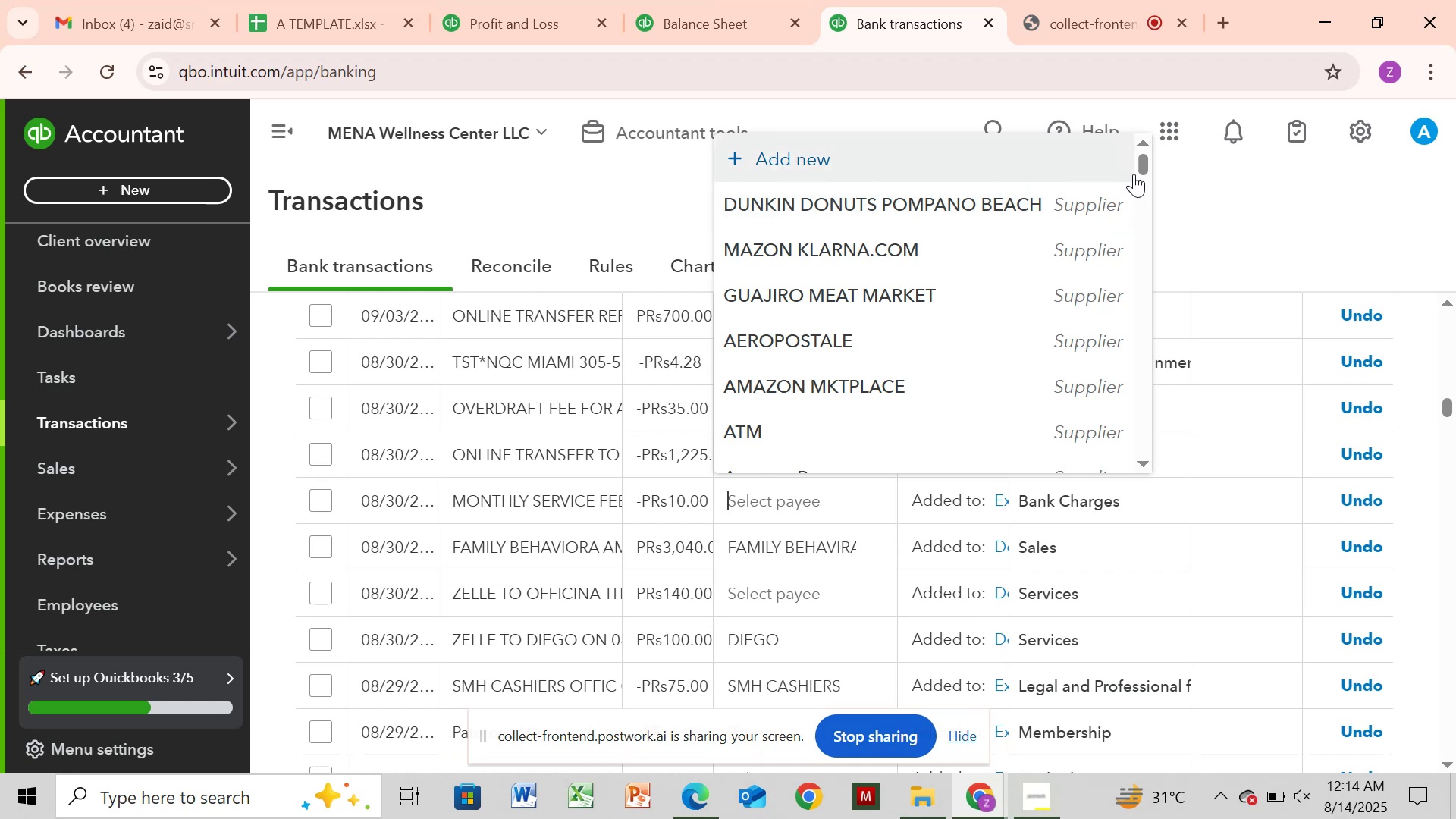 
wait(5.53)
 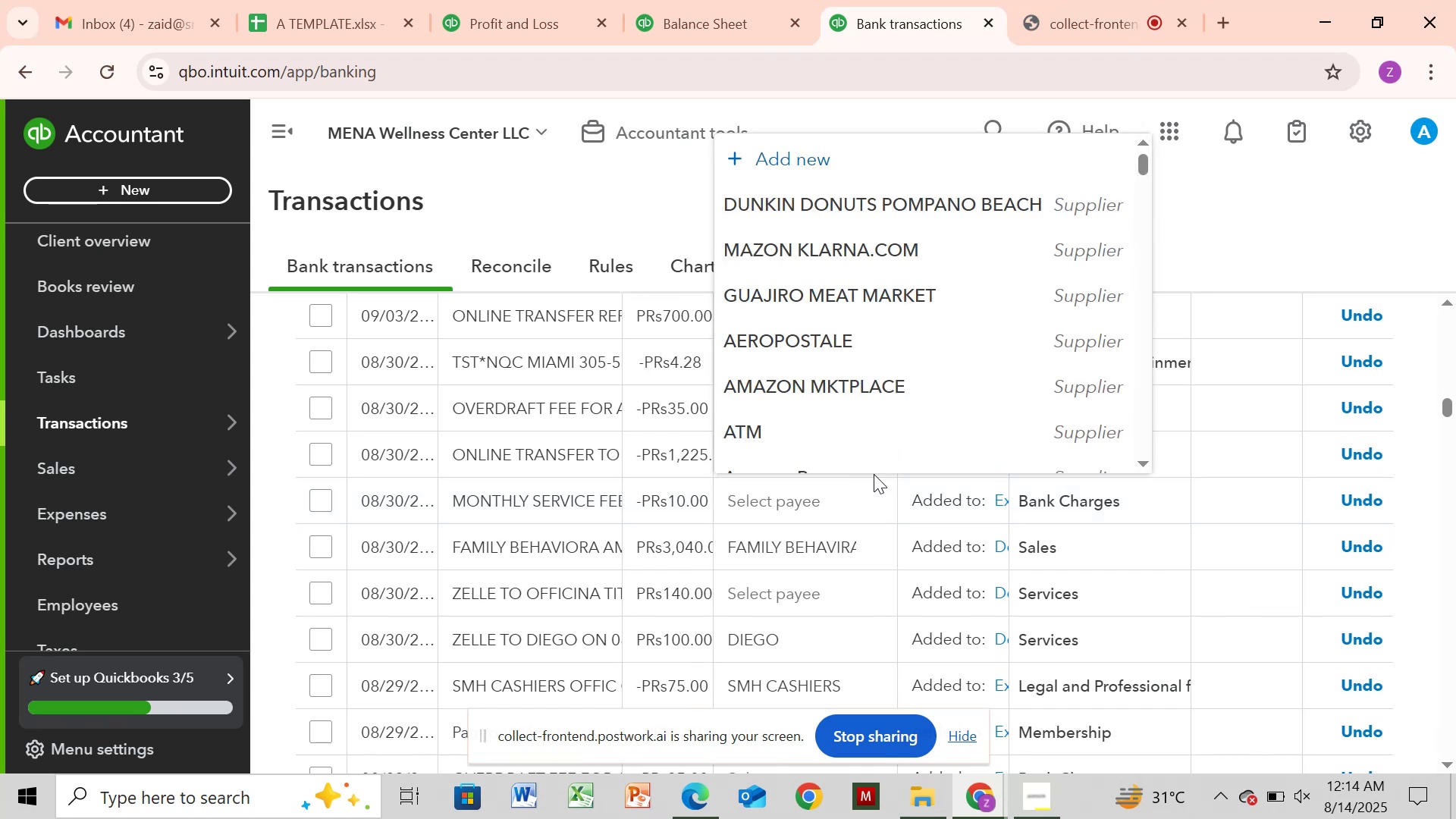 
left_click_drag(start_coordinate=[1144, 166], to_coordinate=[1186, 367])
 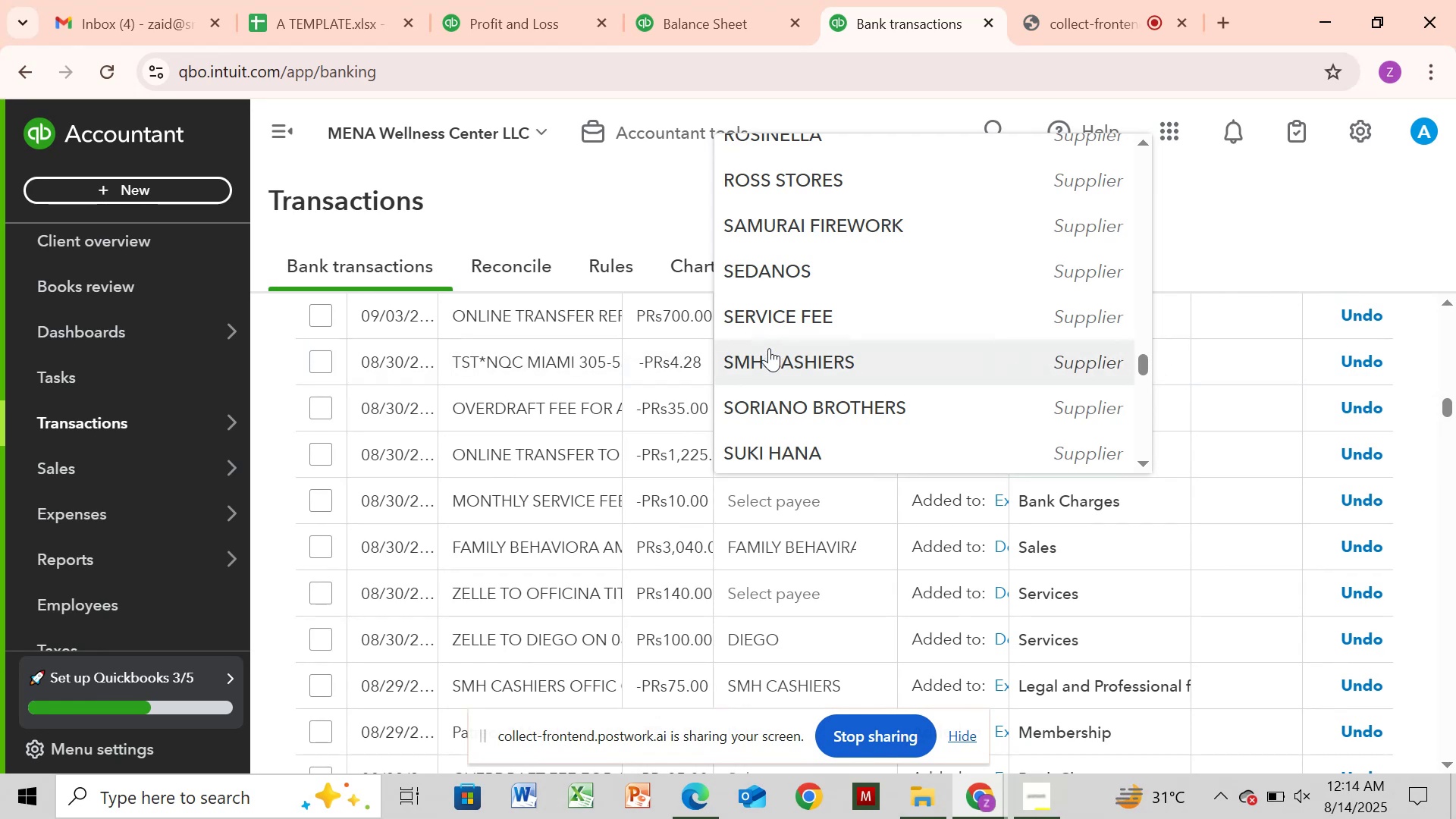 
left_click([772, 306])
 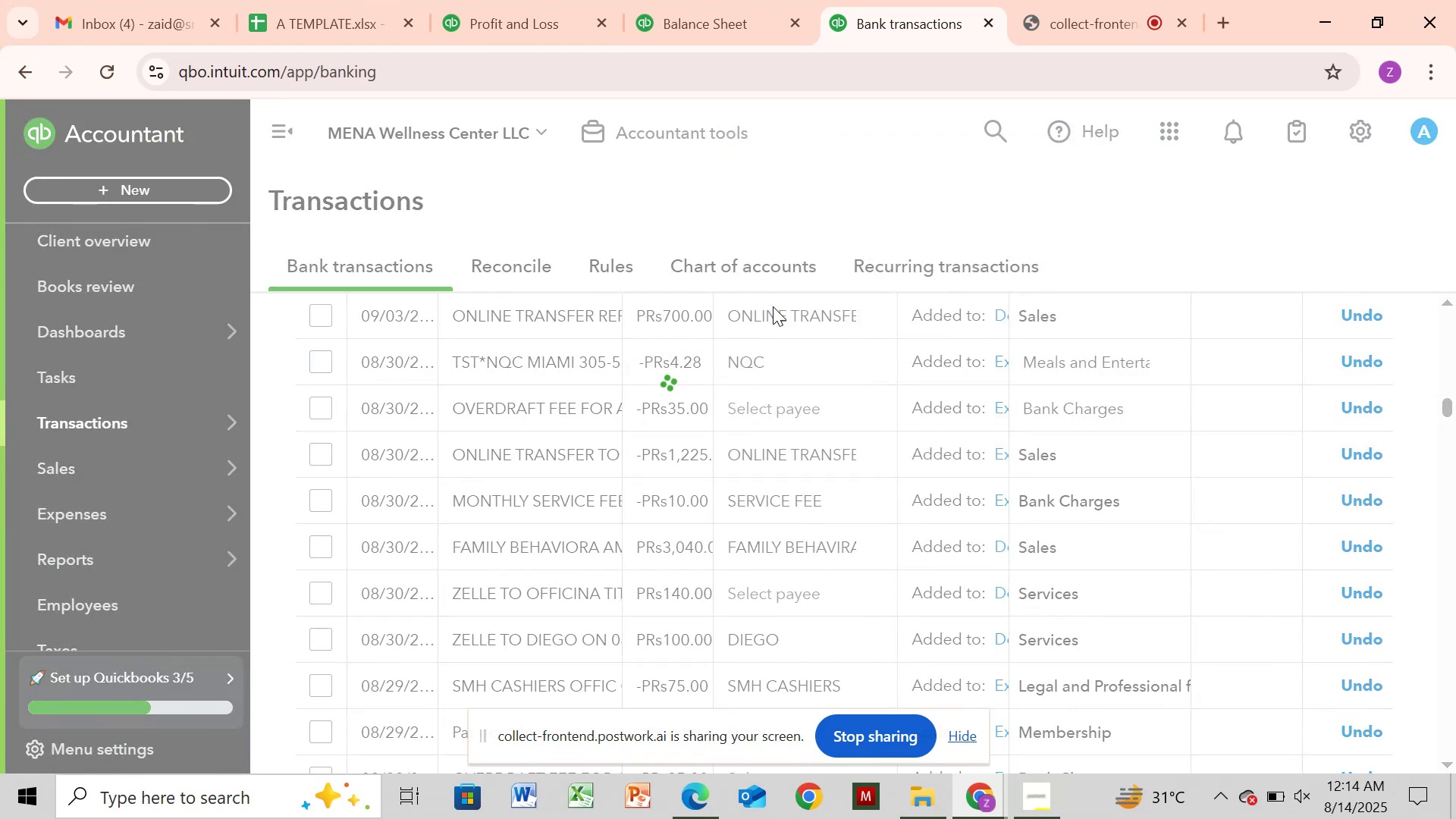 
mouse_move([1063, 345])
 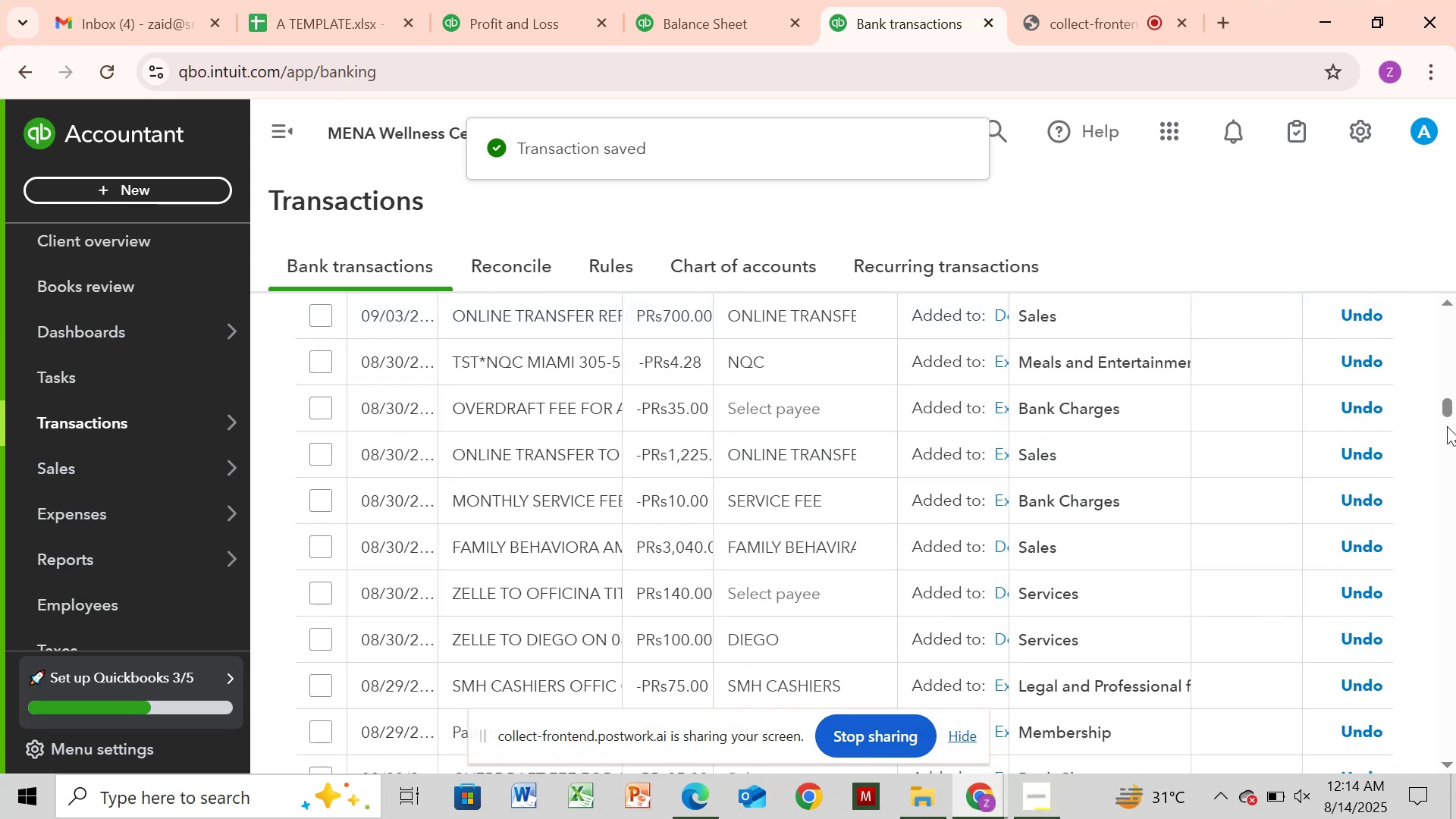 
left_click_drag(start_coordinate=[1444, 405], to_coordinate=[1444, 383])
 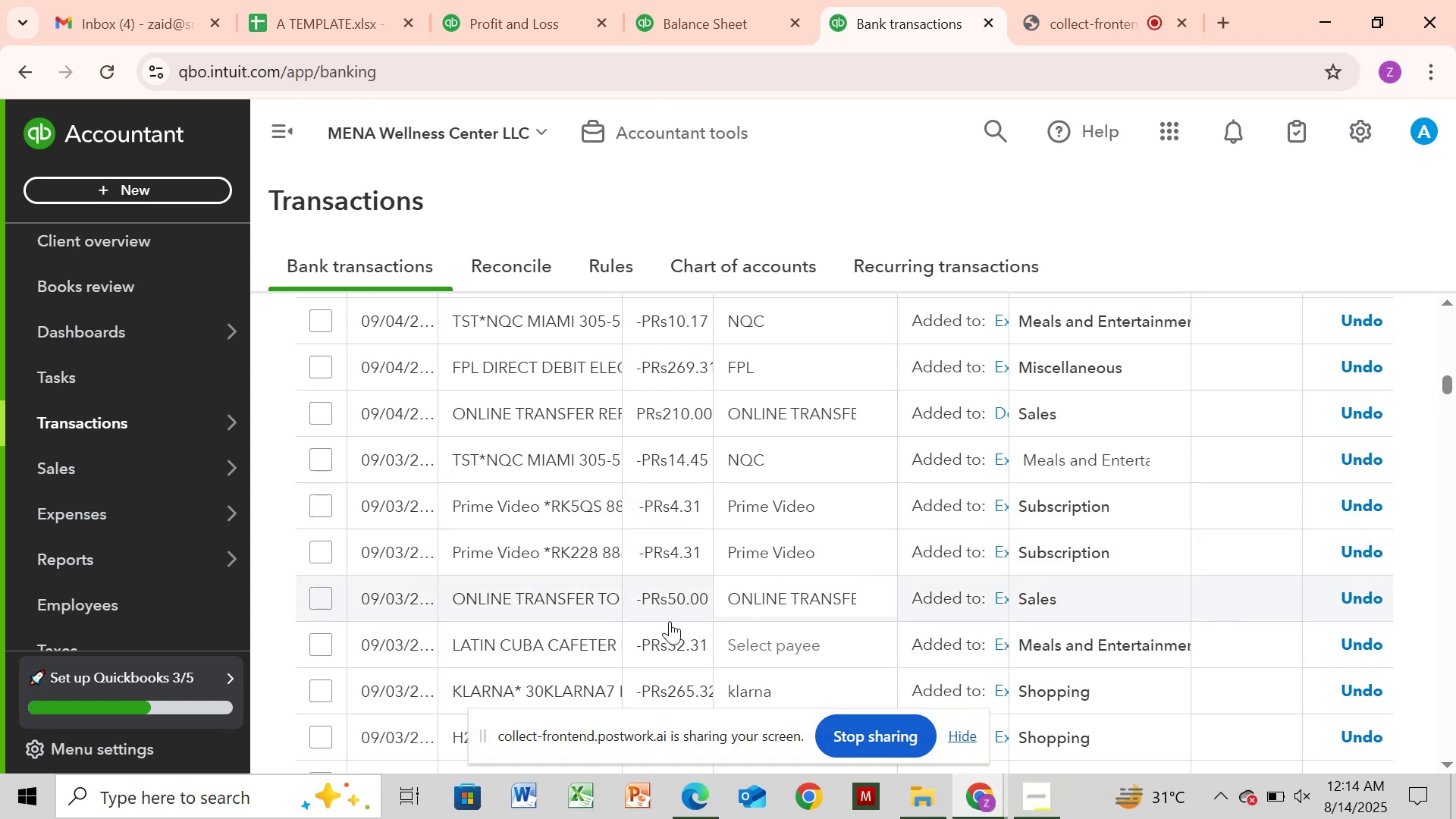 
left_click([592, 641])
 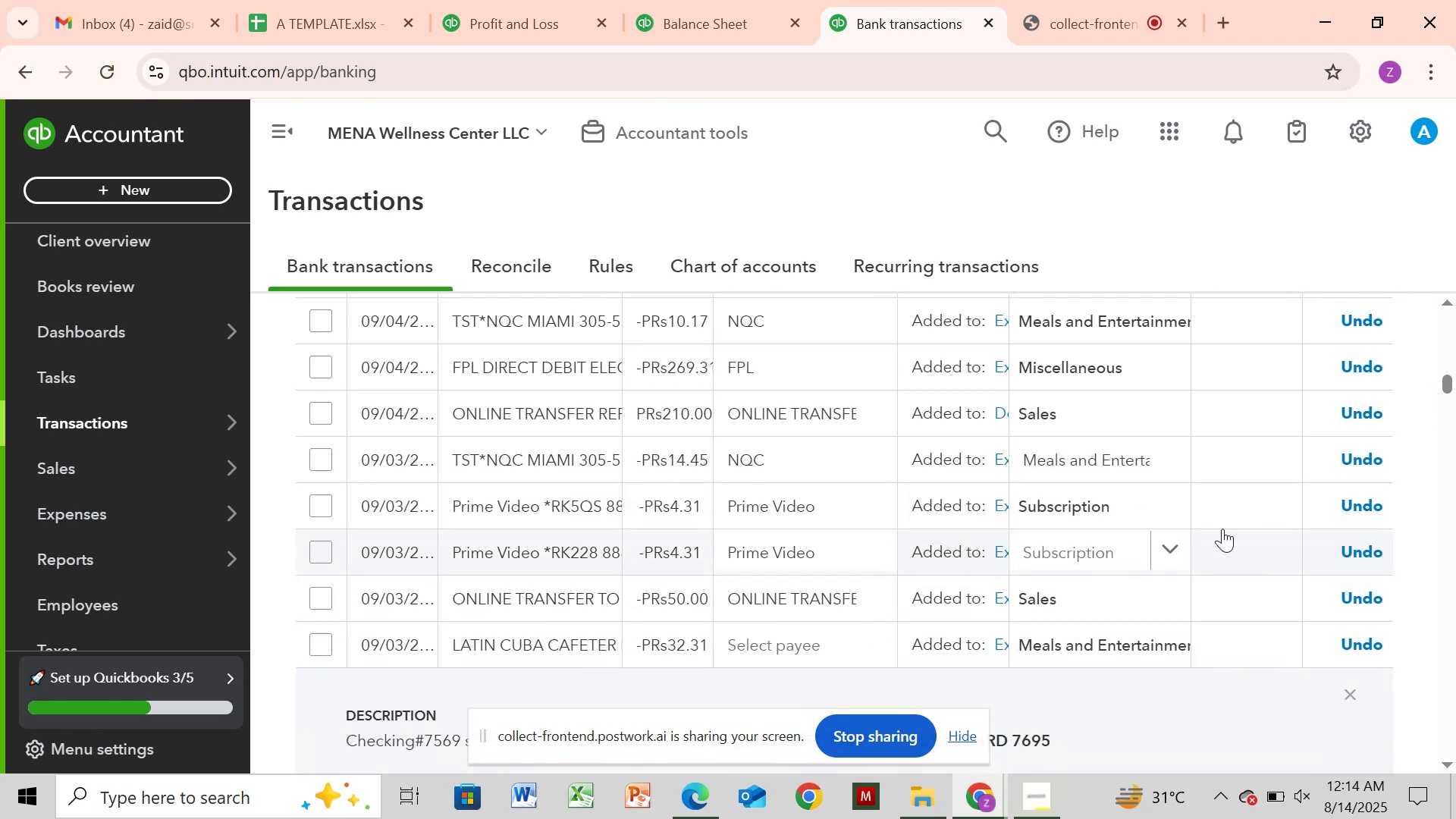 
left_click_drag(start_coordinate=[1448, 372], to_coordinate=[1452, 367])
 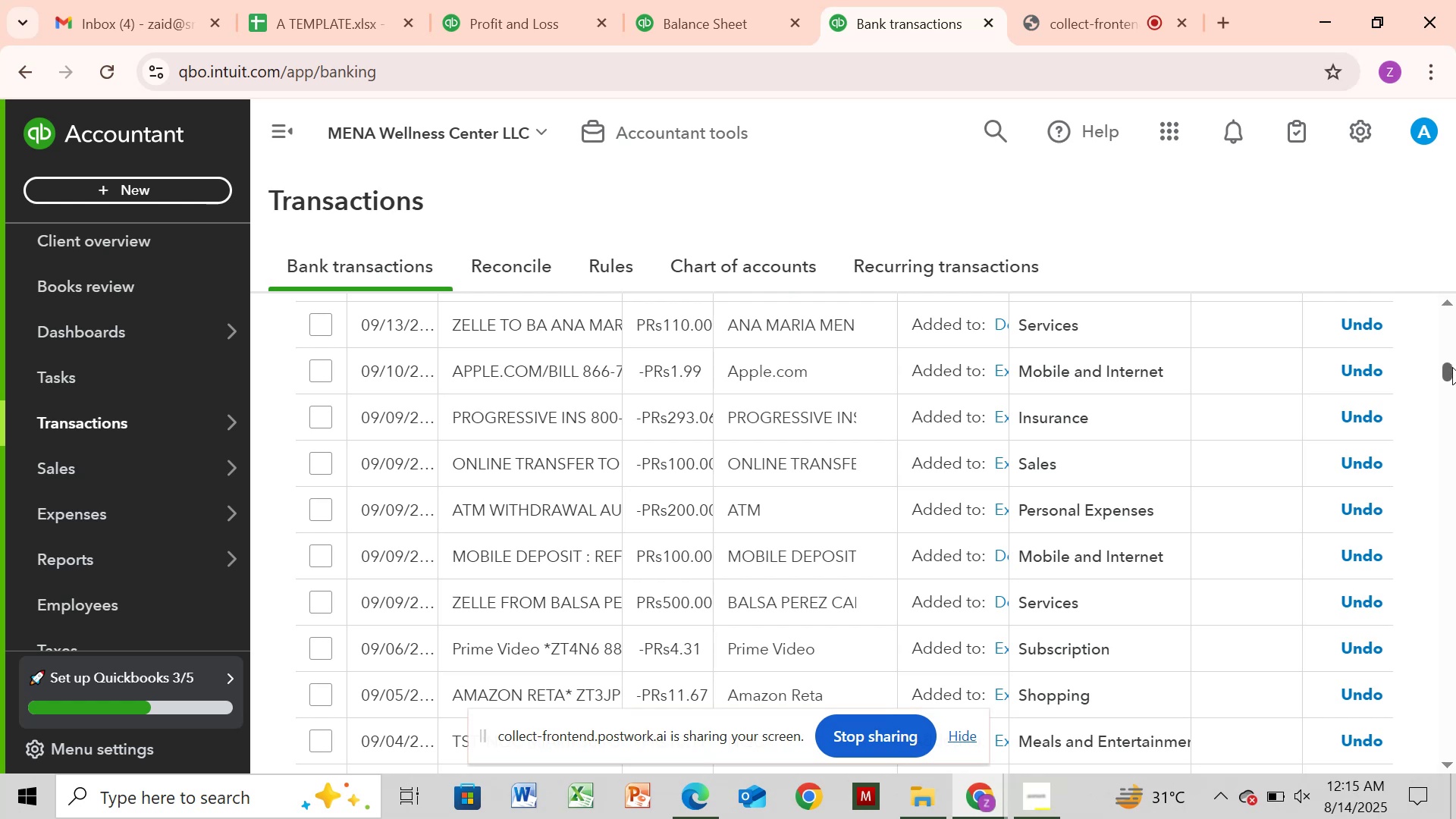 
left_click_drag(start_coordinate=[1452, 367], to_coordinate=[1450, 347])
 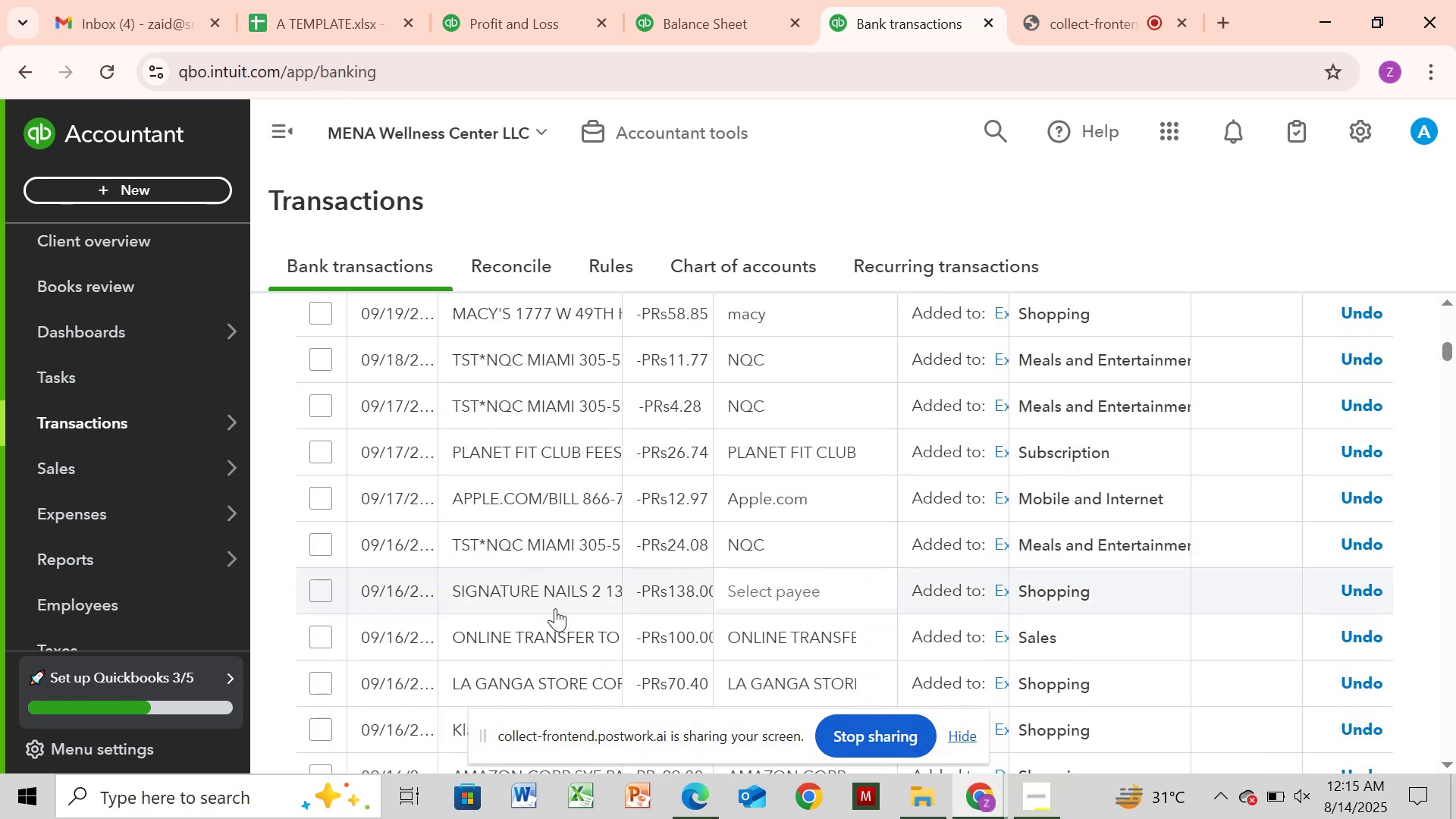 
left_click([554, 601])
 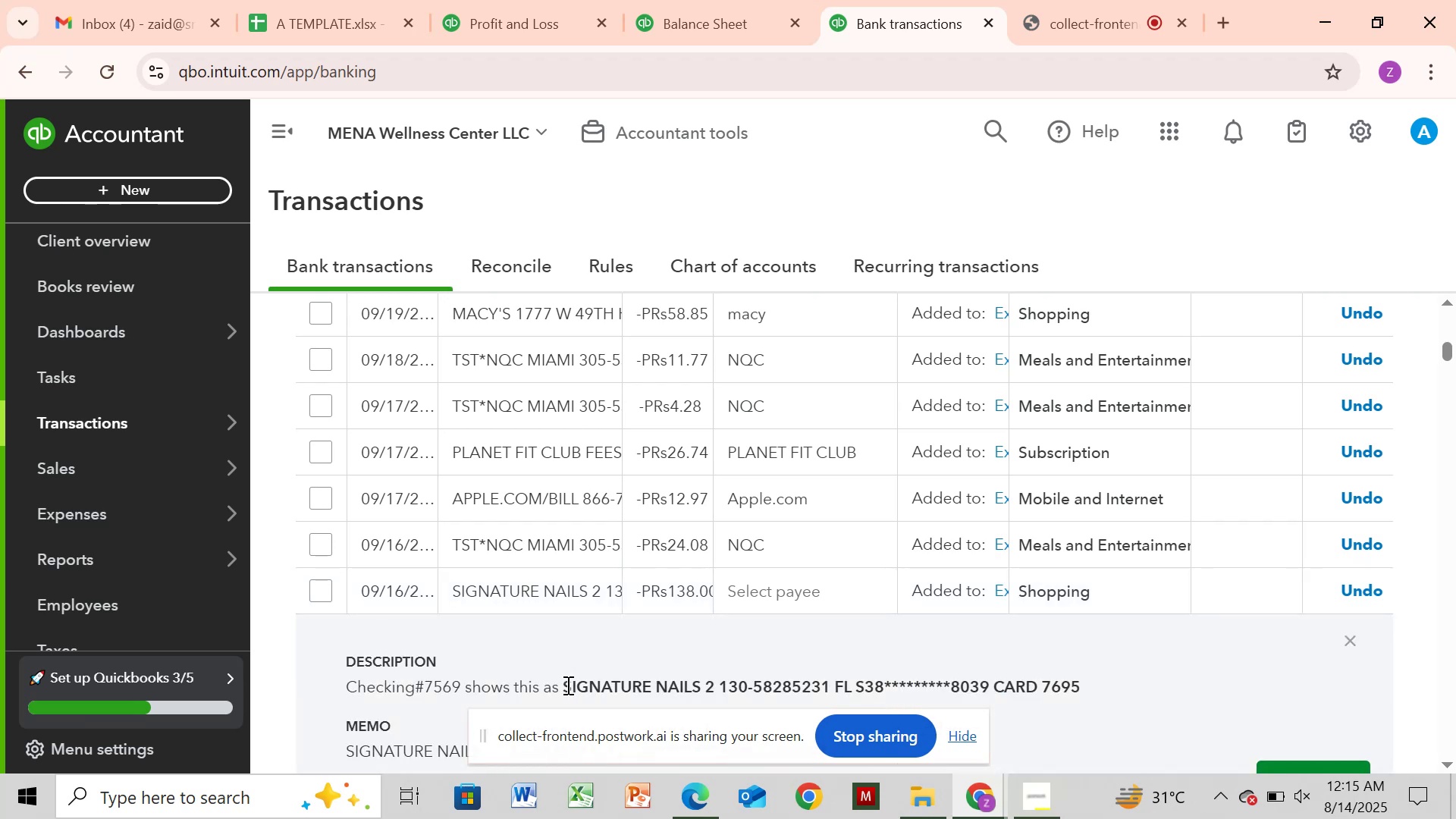 
left_click_drag(start_coordinate=[563, 689], to_coordinate=[698, 680])
 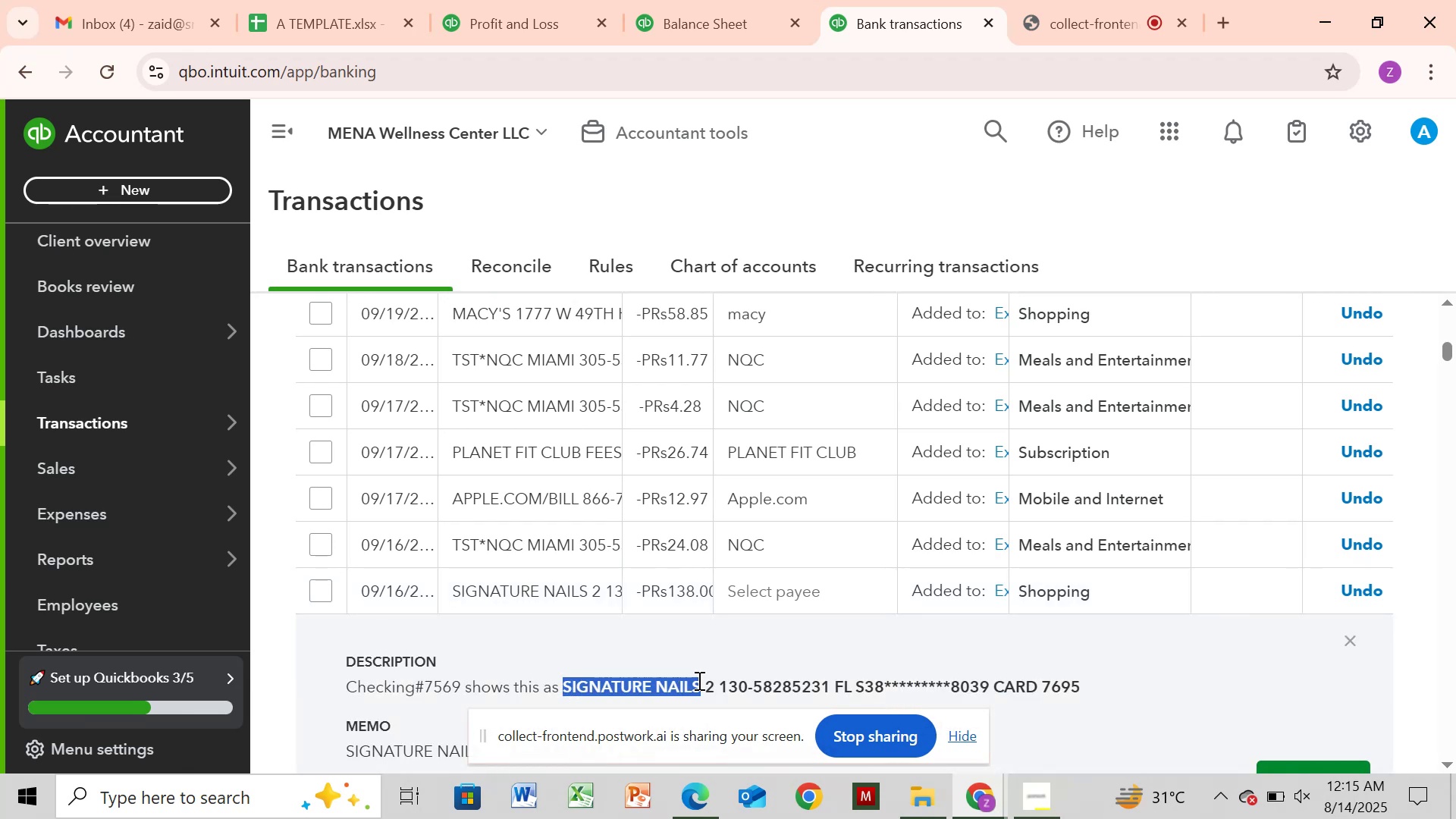 
key(Control+C)
 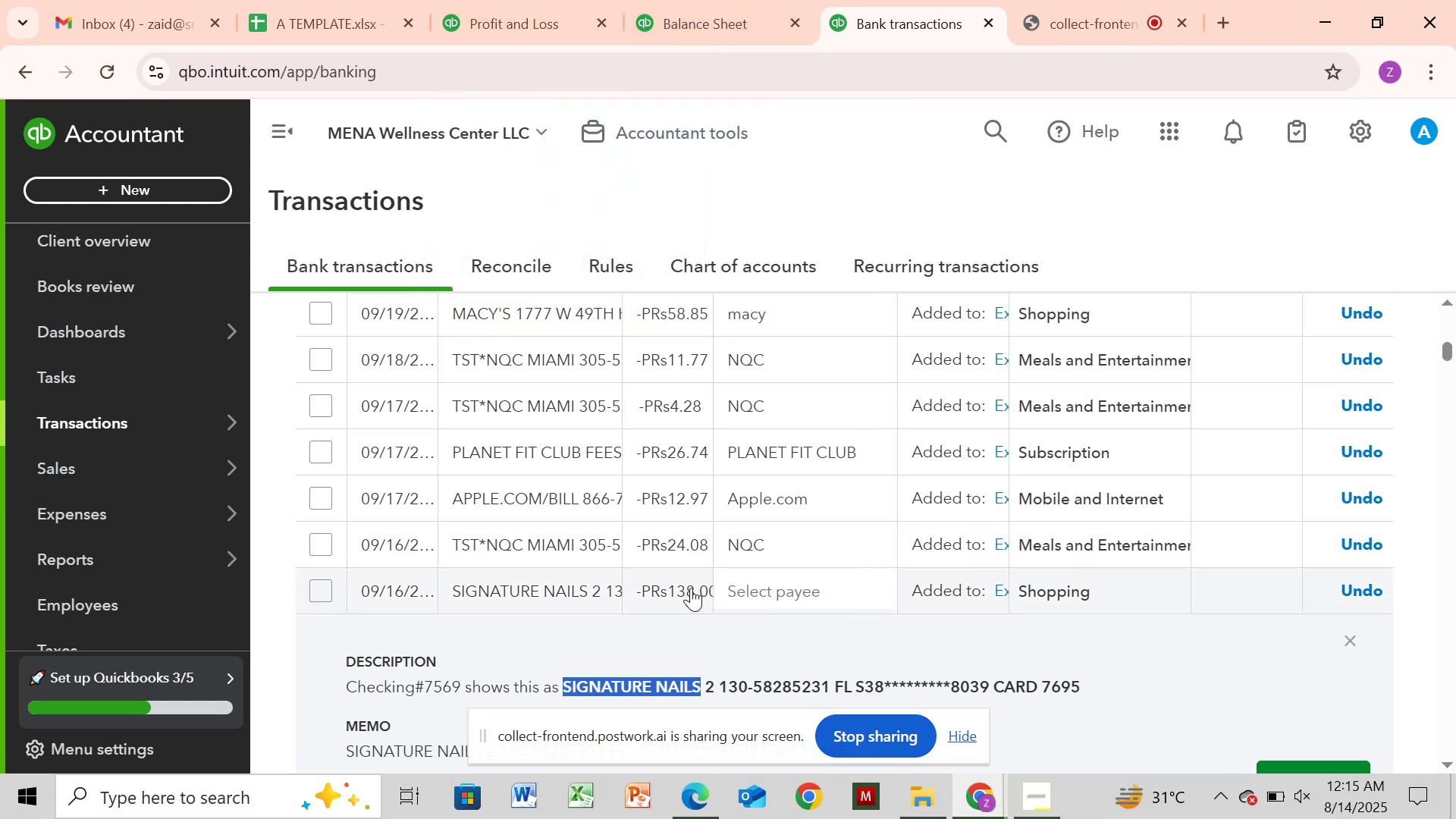 
wait(5.82)
 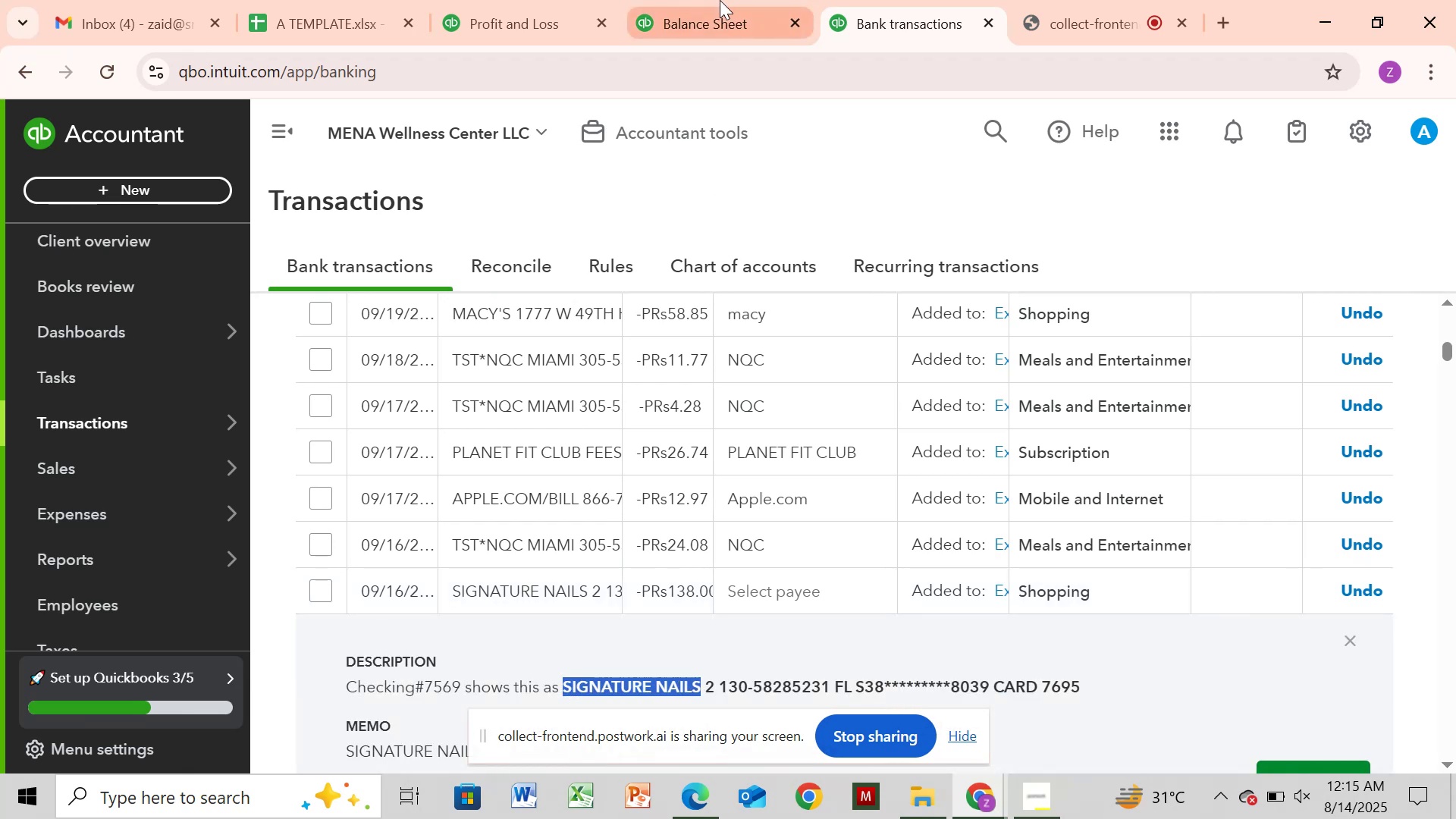 
left_click([861, 598])
 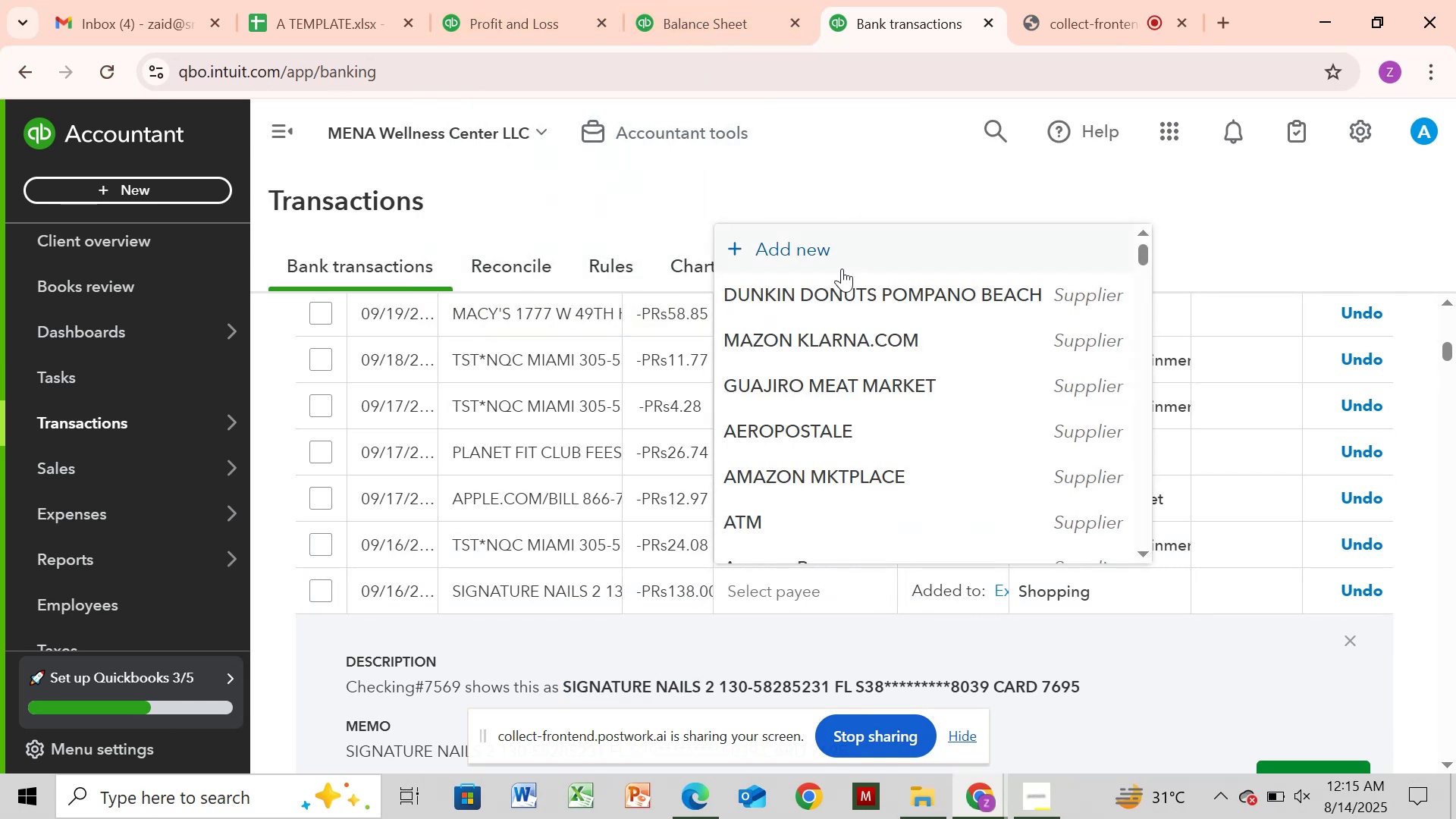 
left_click([842, 268])
 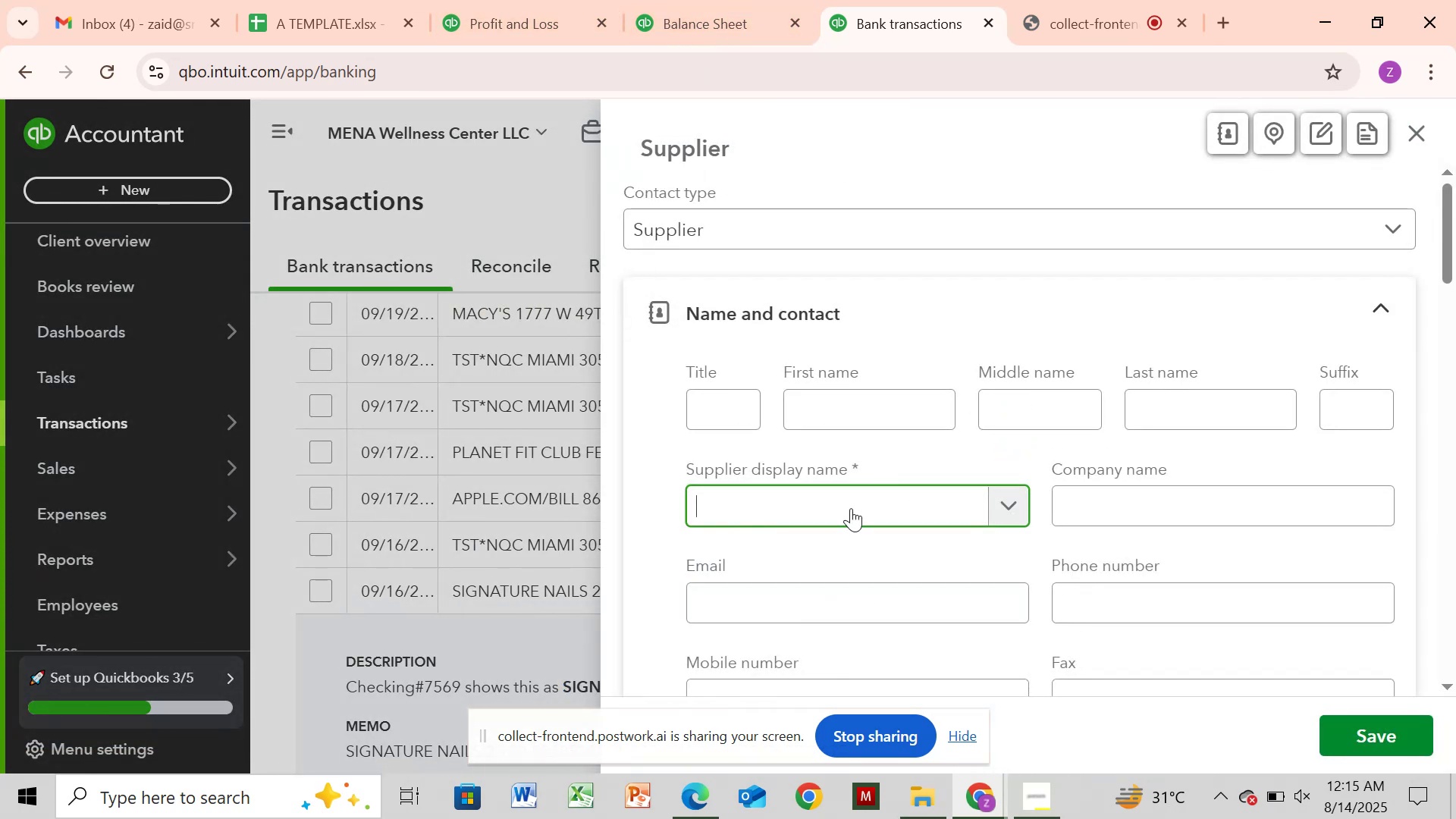 
key(Control+V)
 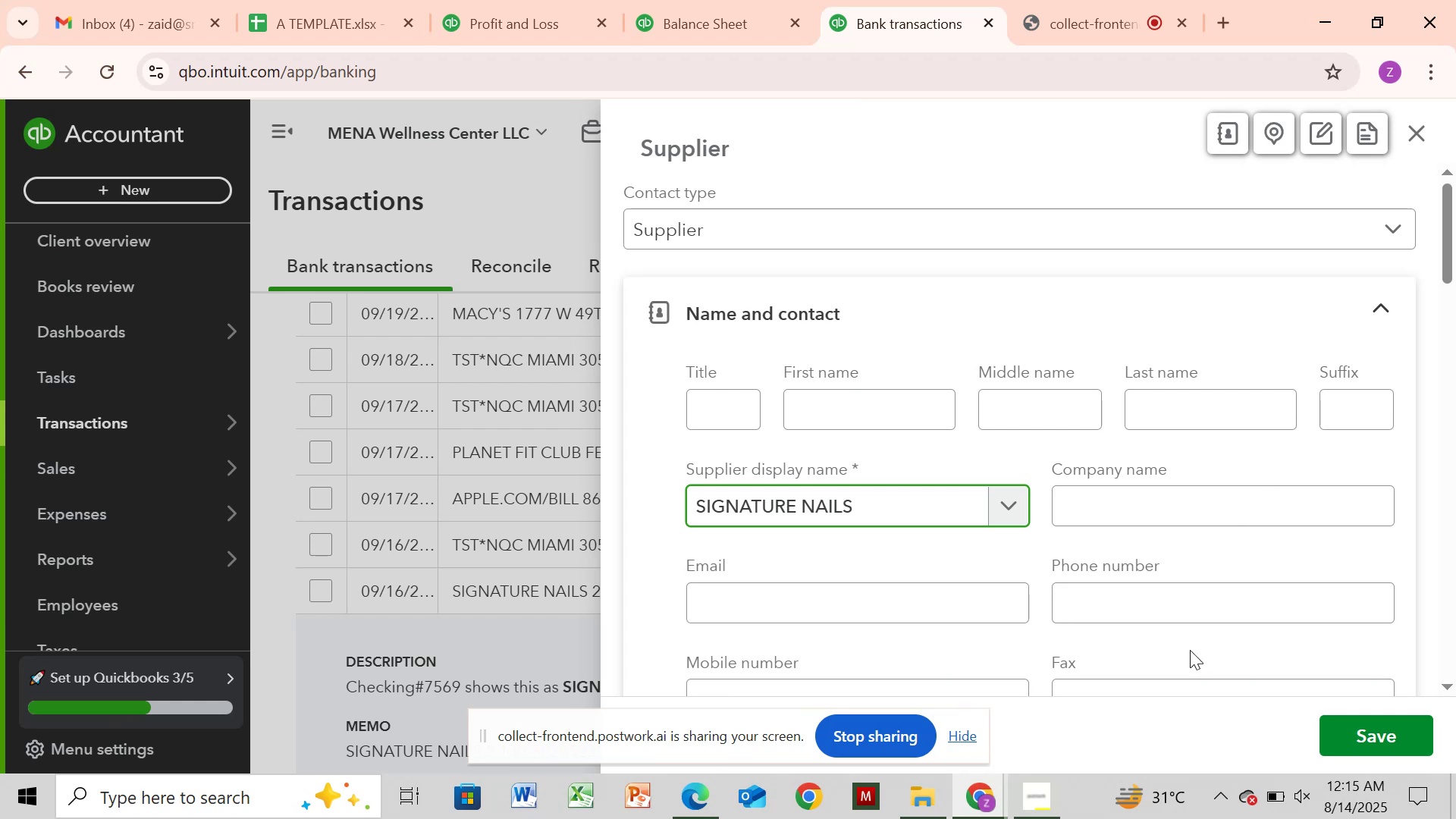 
left_click([1358, 729])
 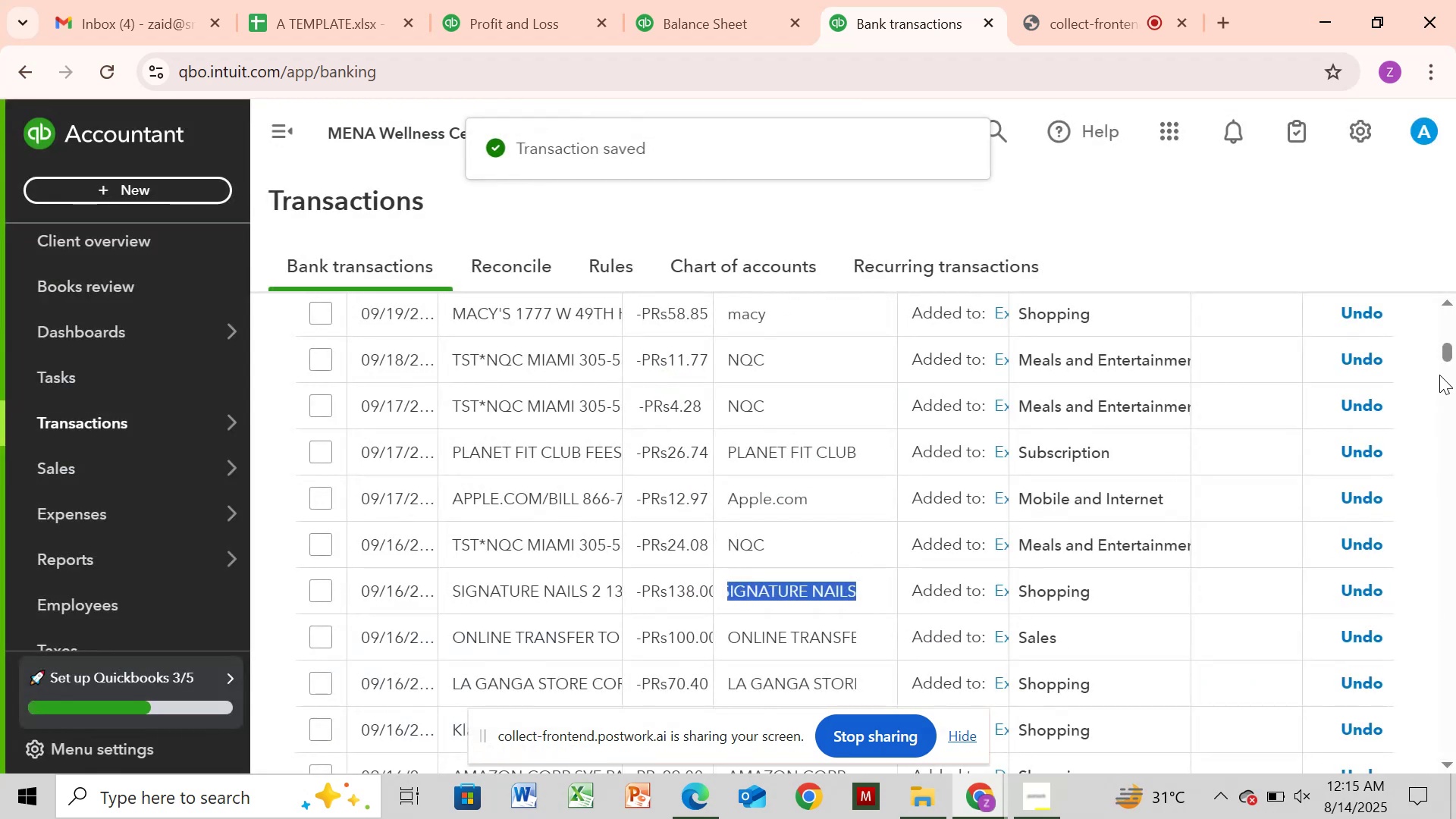 
wait(7.73)
 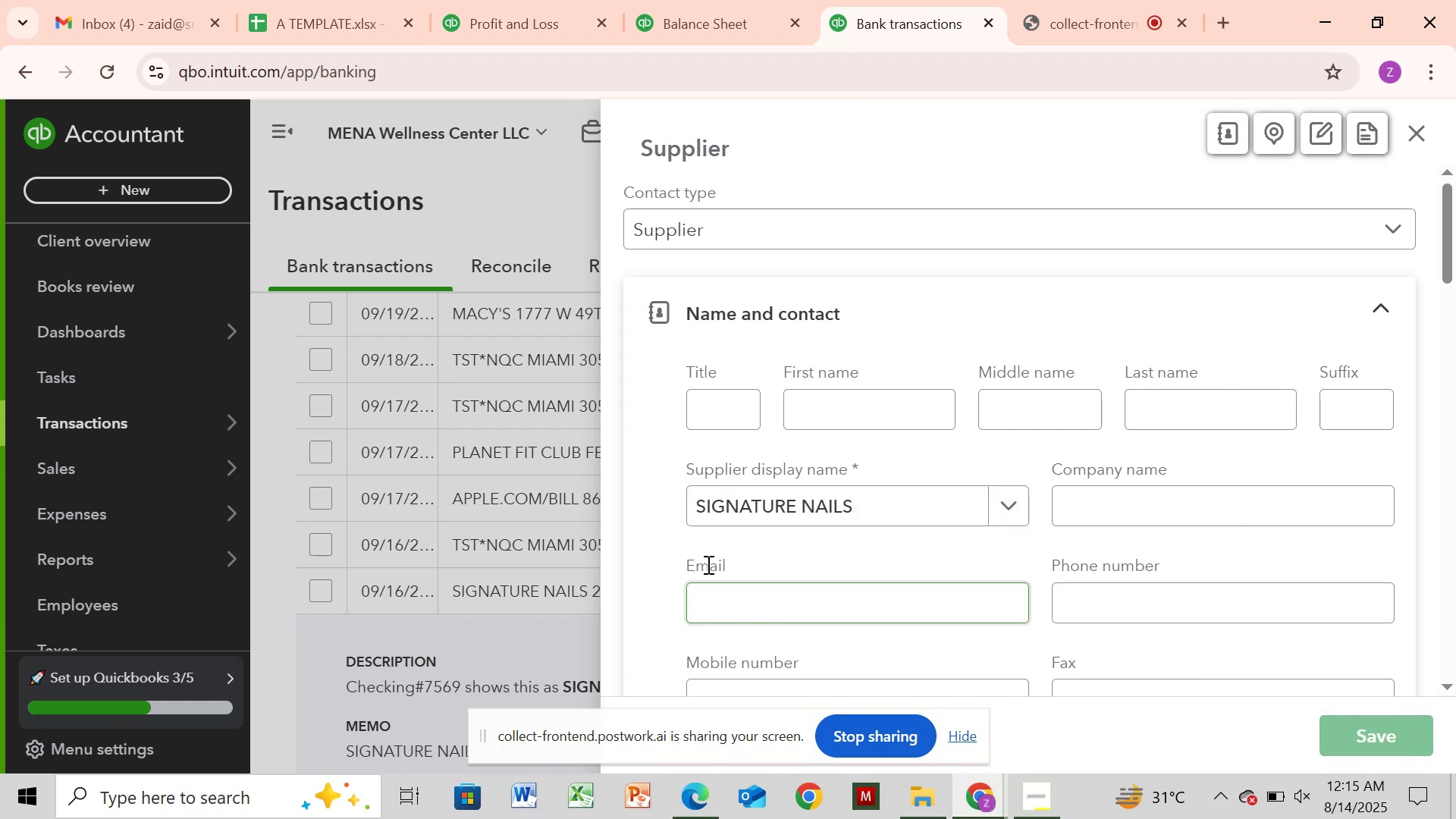 
left_click_drag(start_coordinate=[1445, 353], to_coordinate=[1448, 338])
 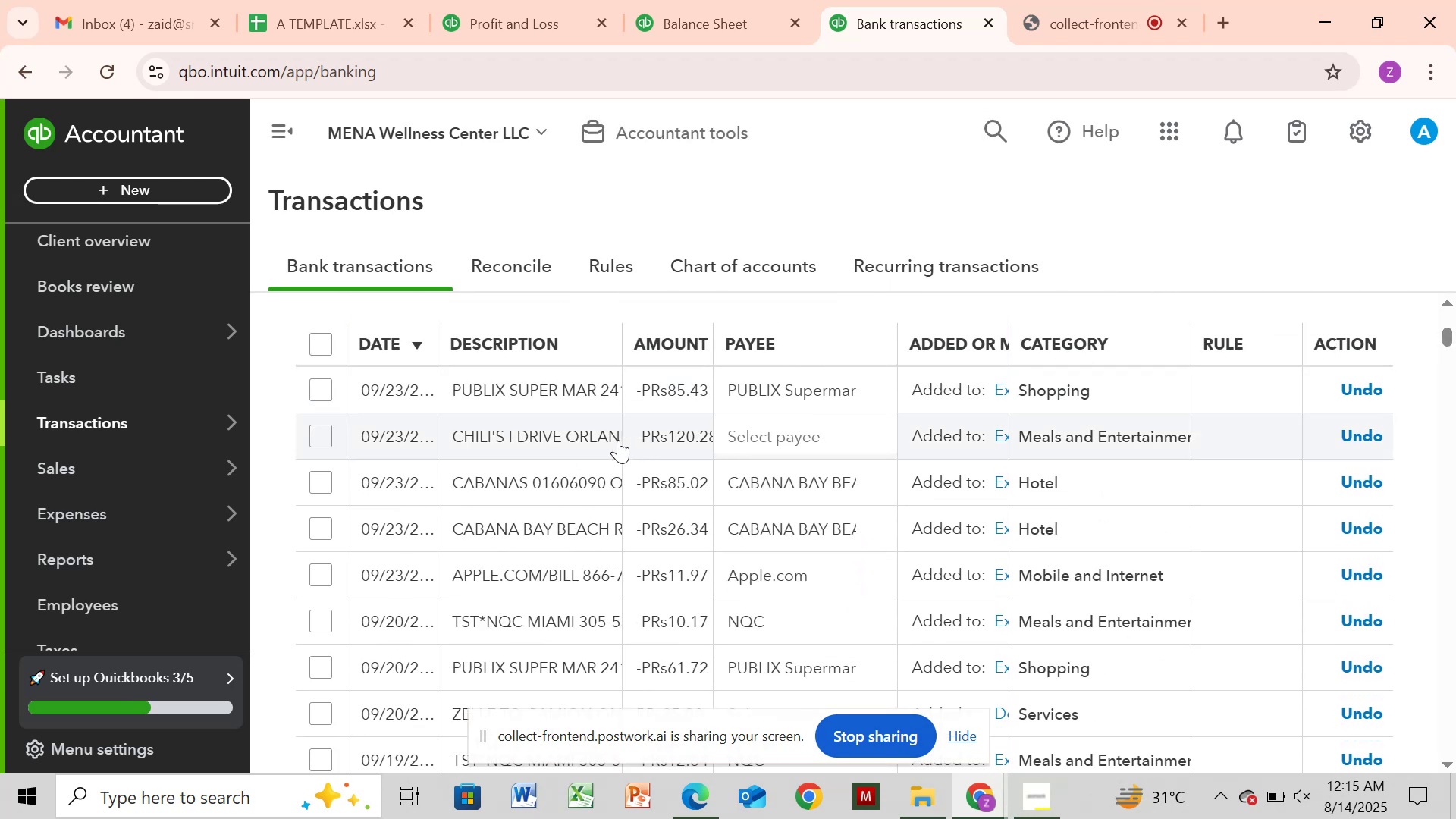 
left_click([611, 439])
 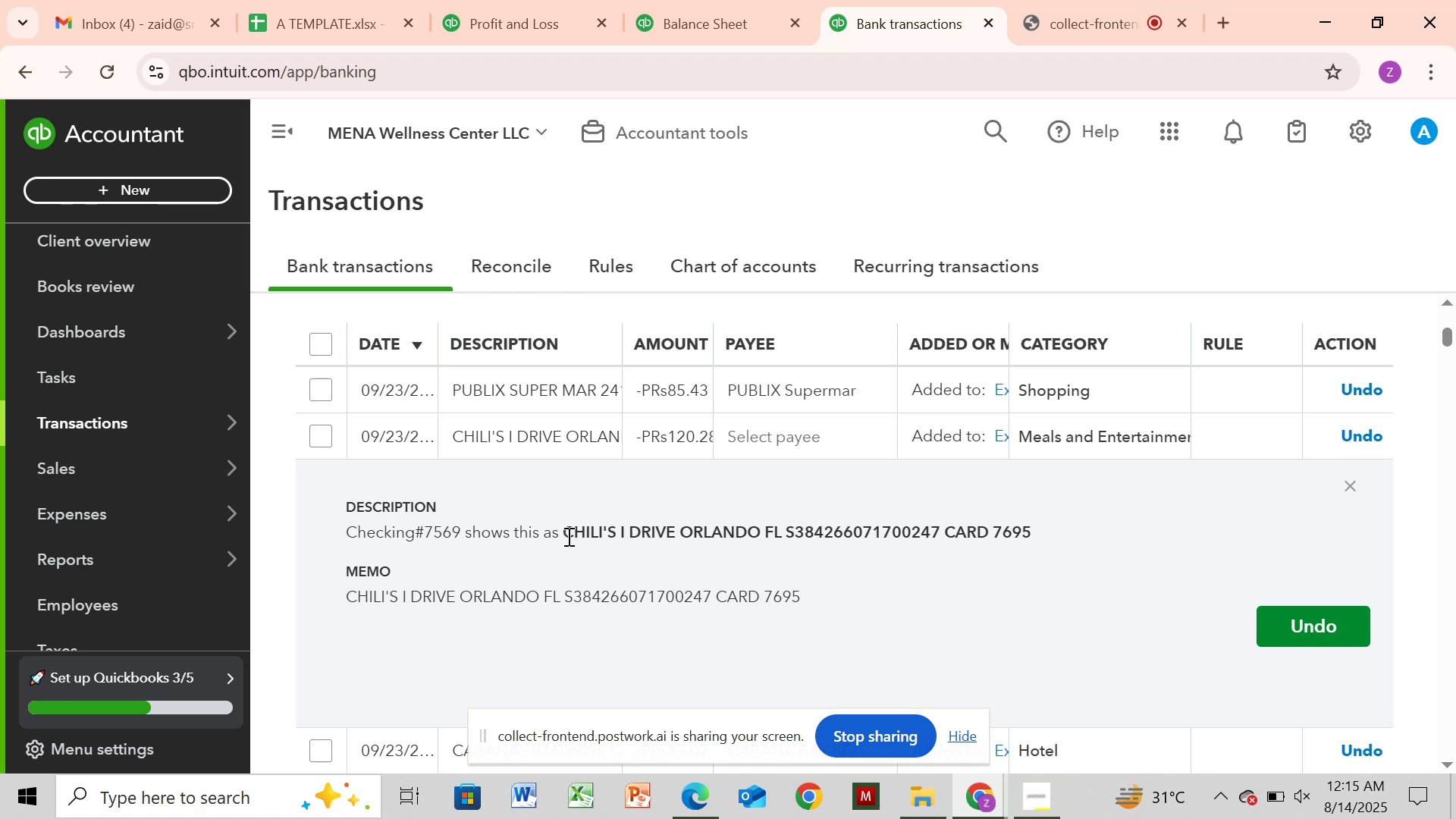 
left_click_drag(start_coordinate=[567, 531], to_coordinate=[769, 529])
 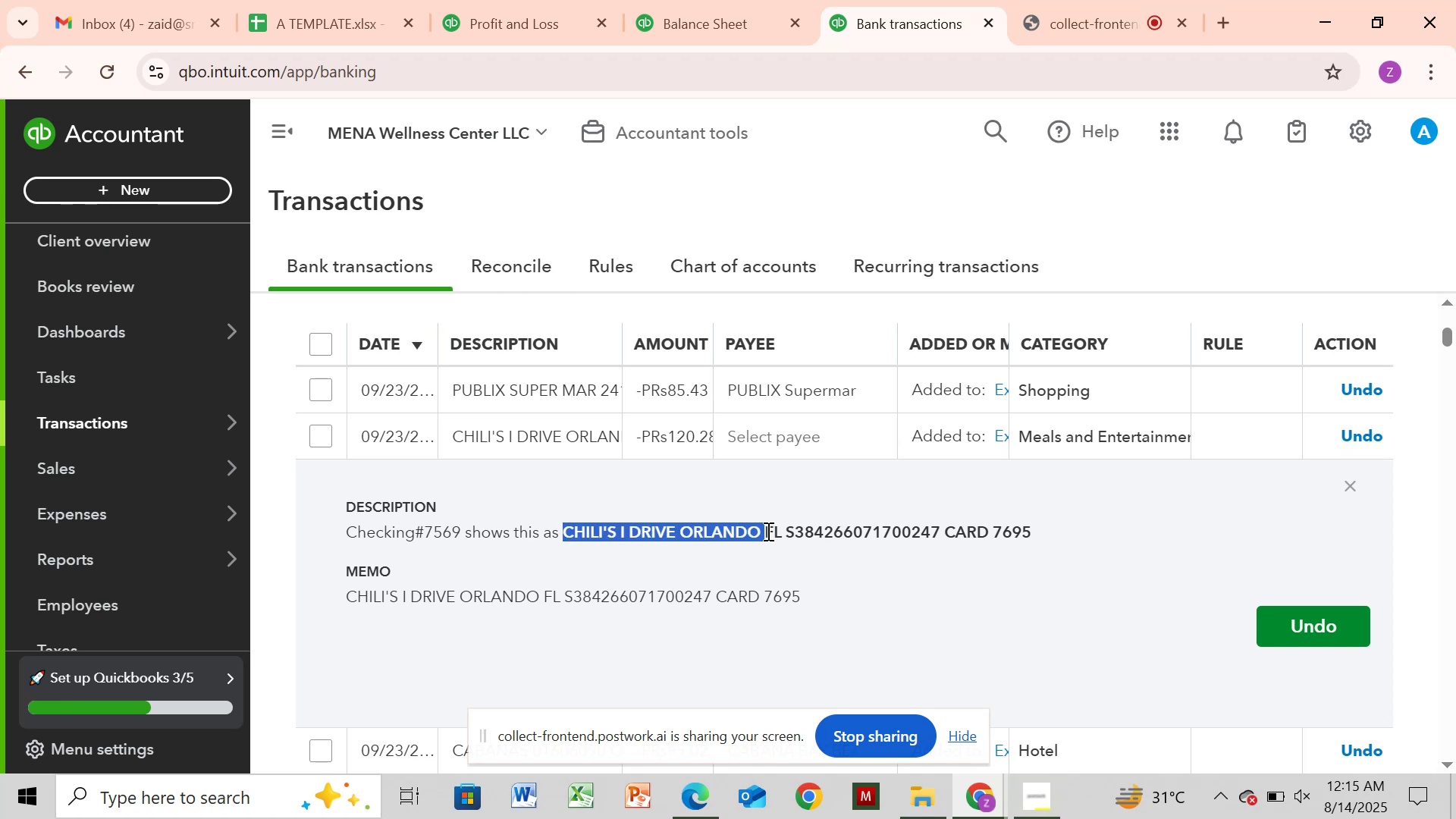 
hold_key(key=ControlLeft, duration=0.76)
 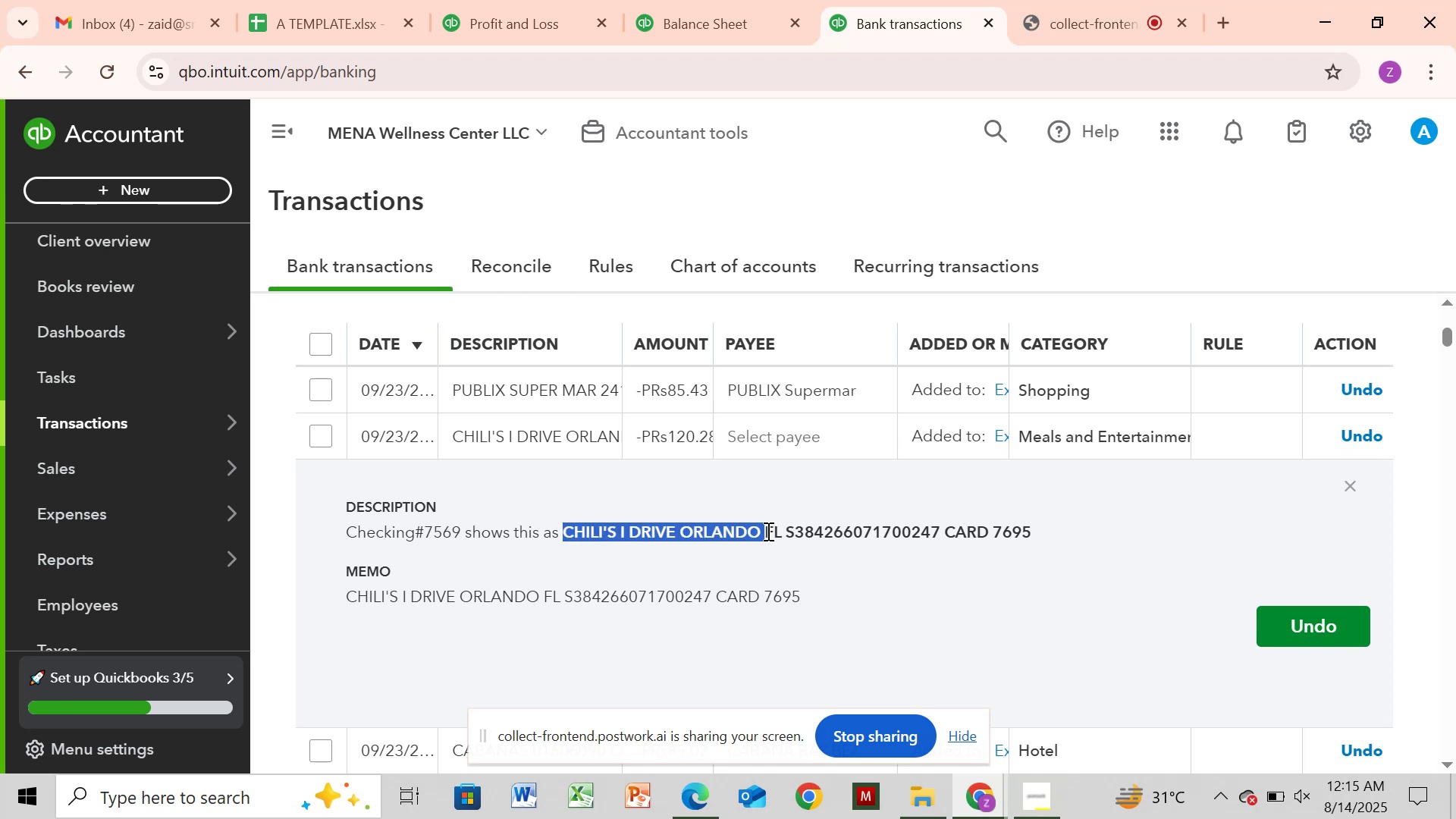 
hold_key(key=C, duration=0.38)
 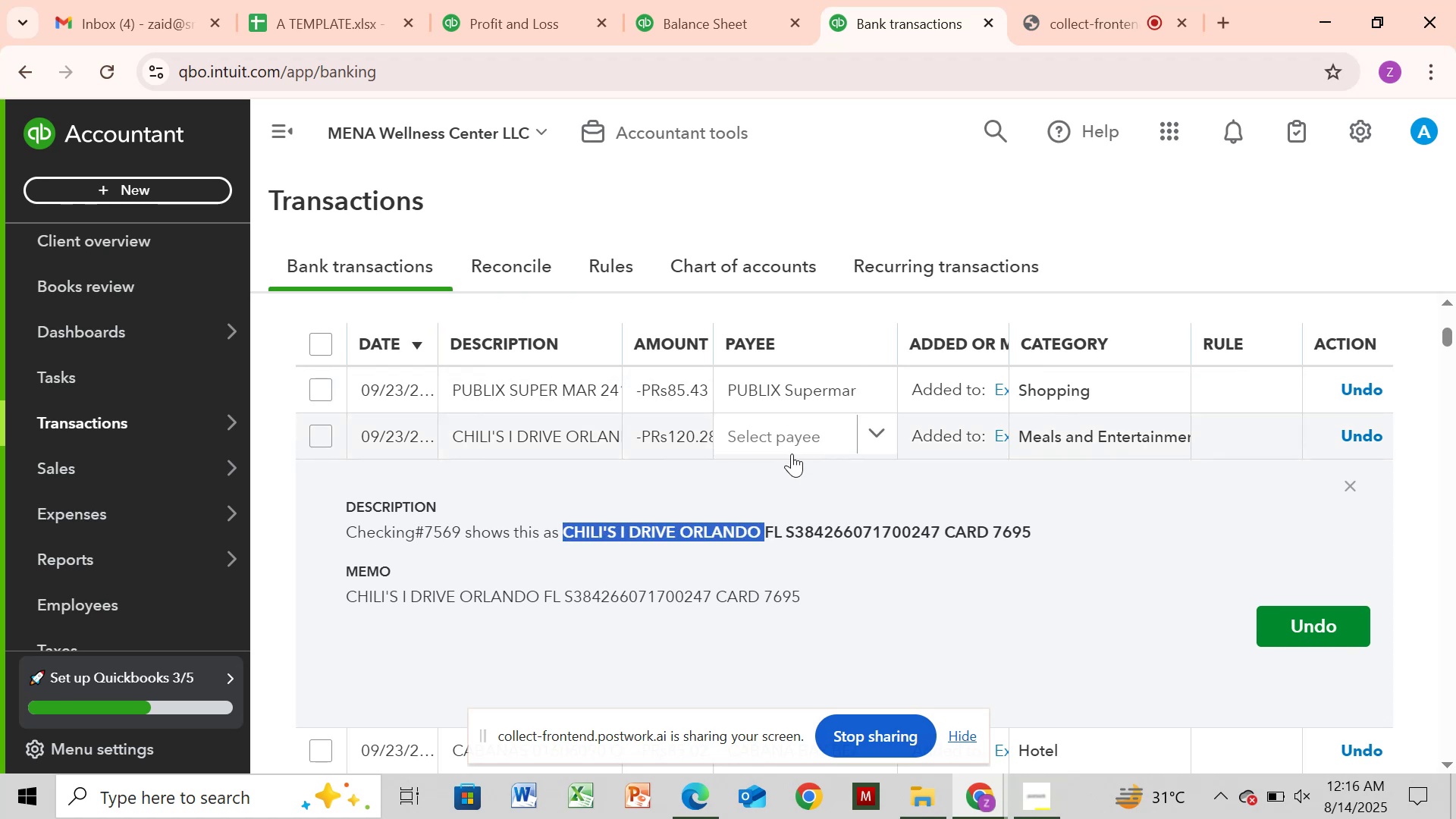 
left_click([862, 444])
 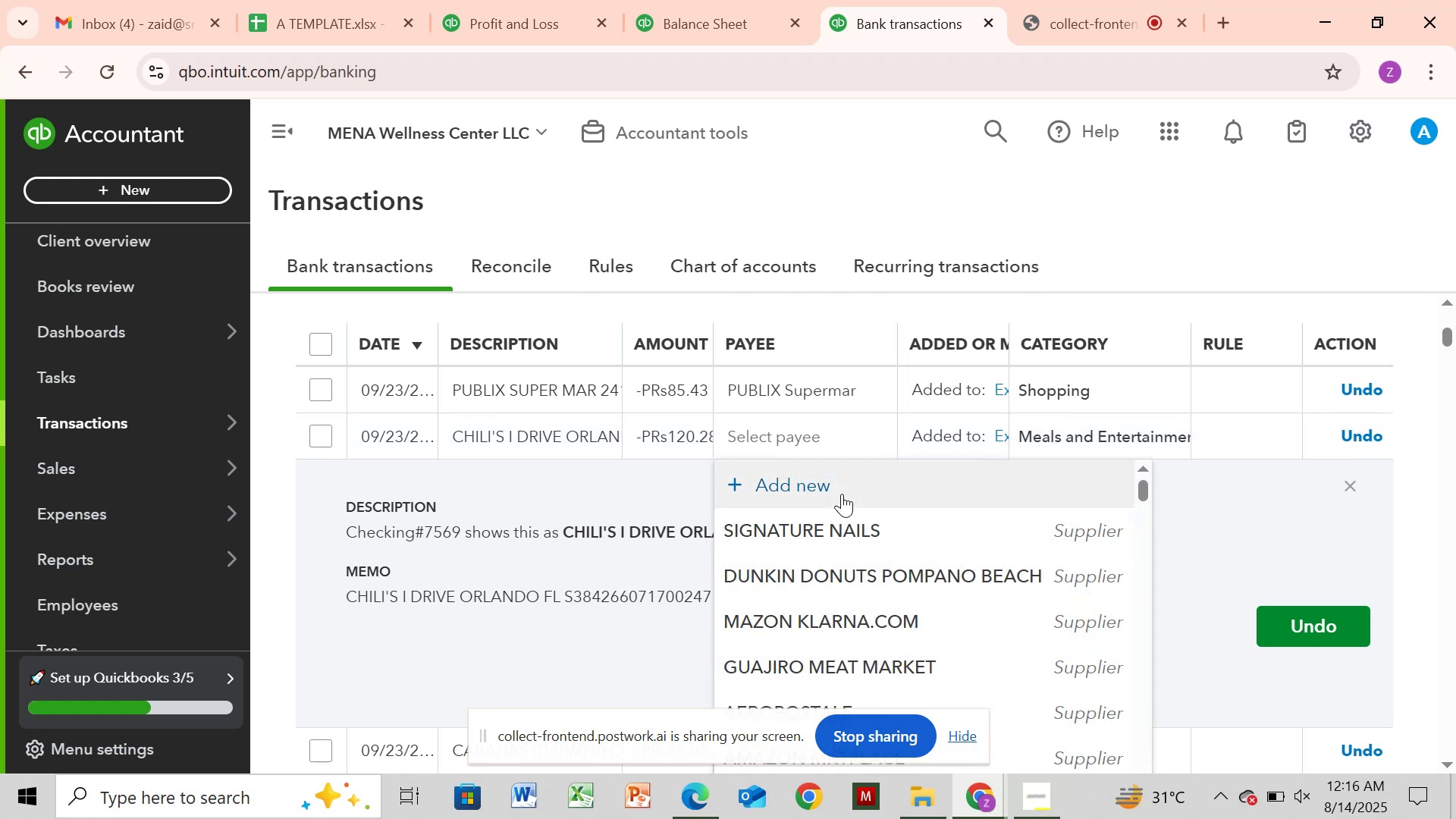 
left_click([842, 494])
 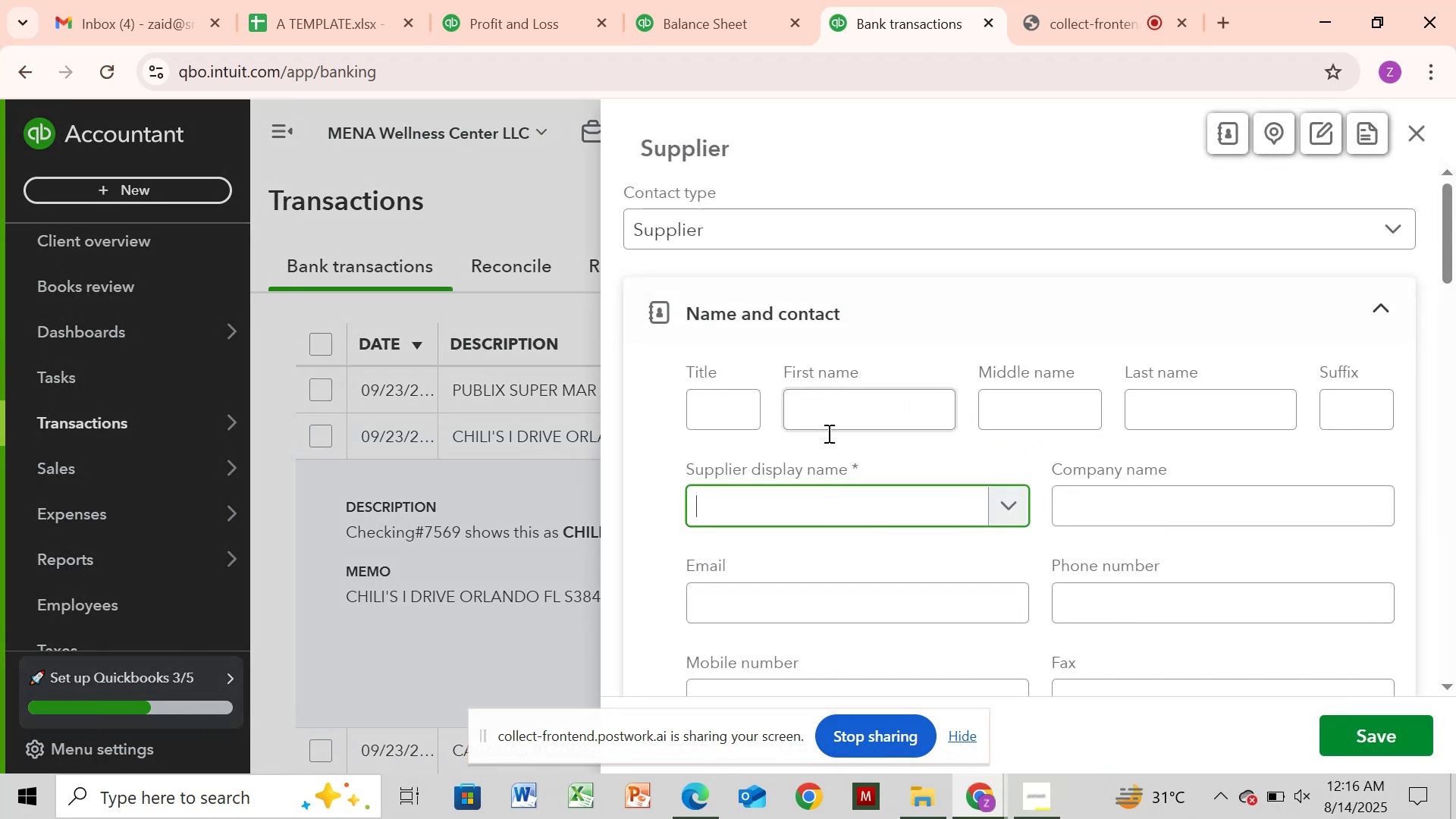 
wait(5.11)
 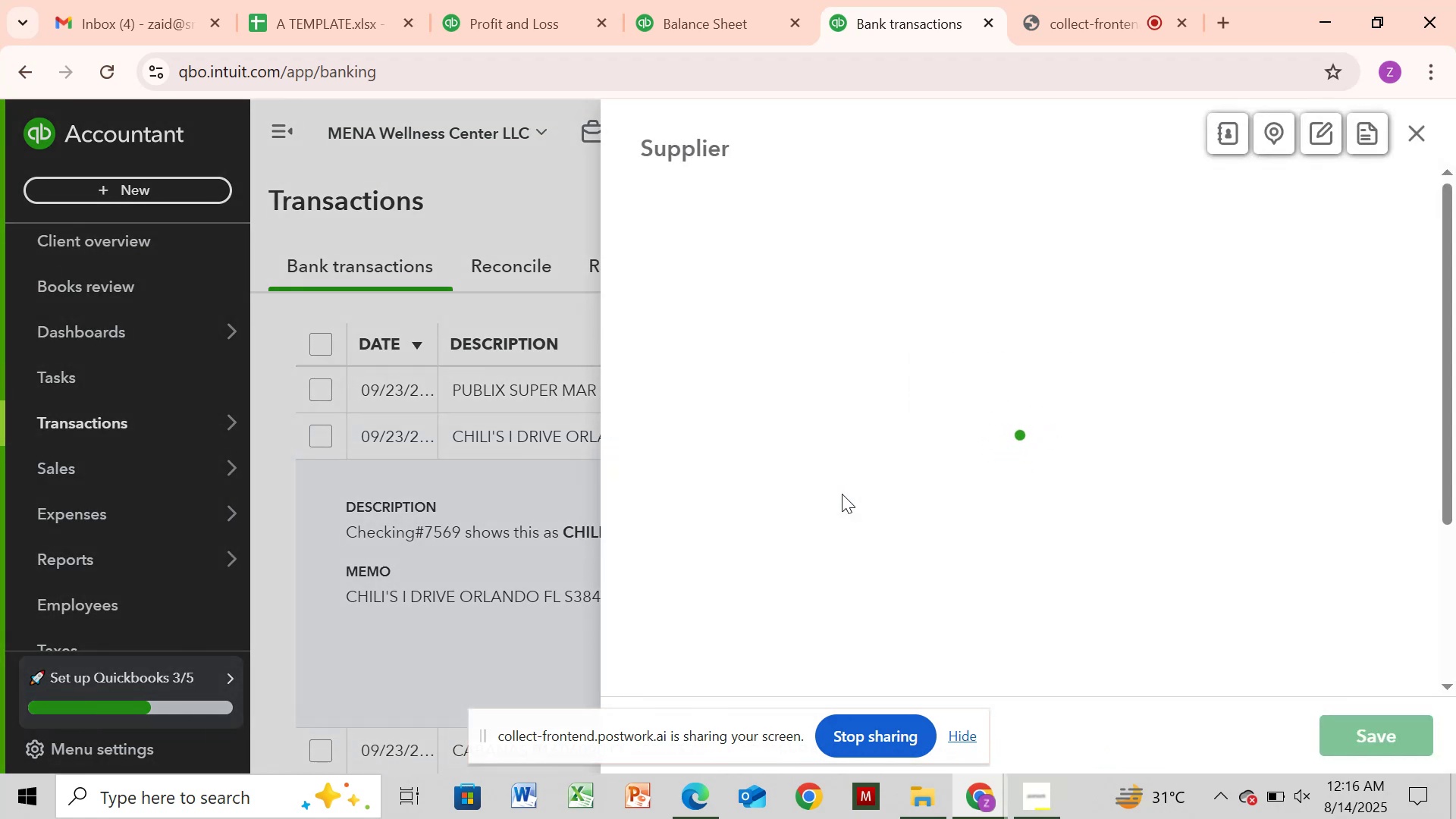 
key(Control+V)
 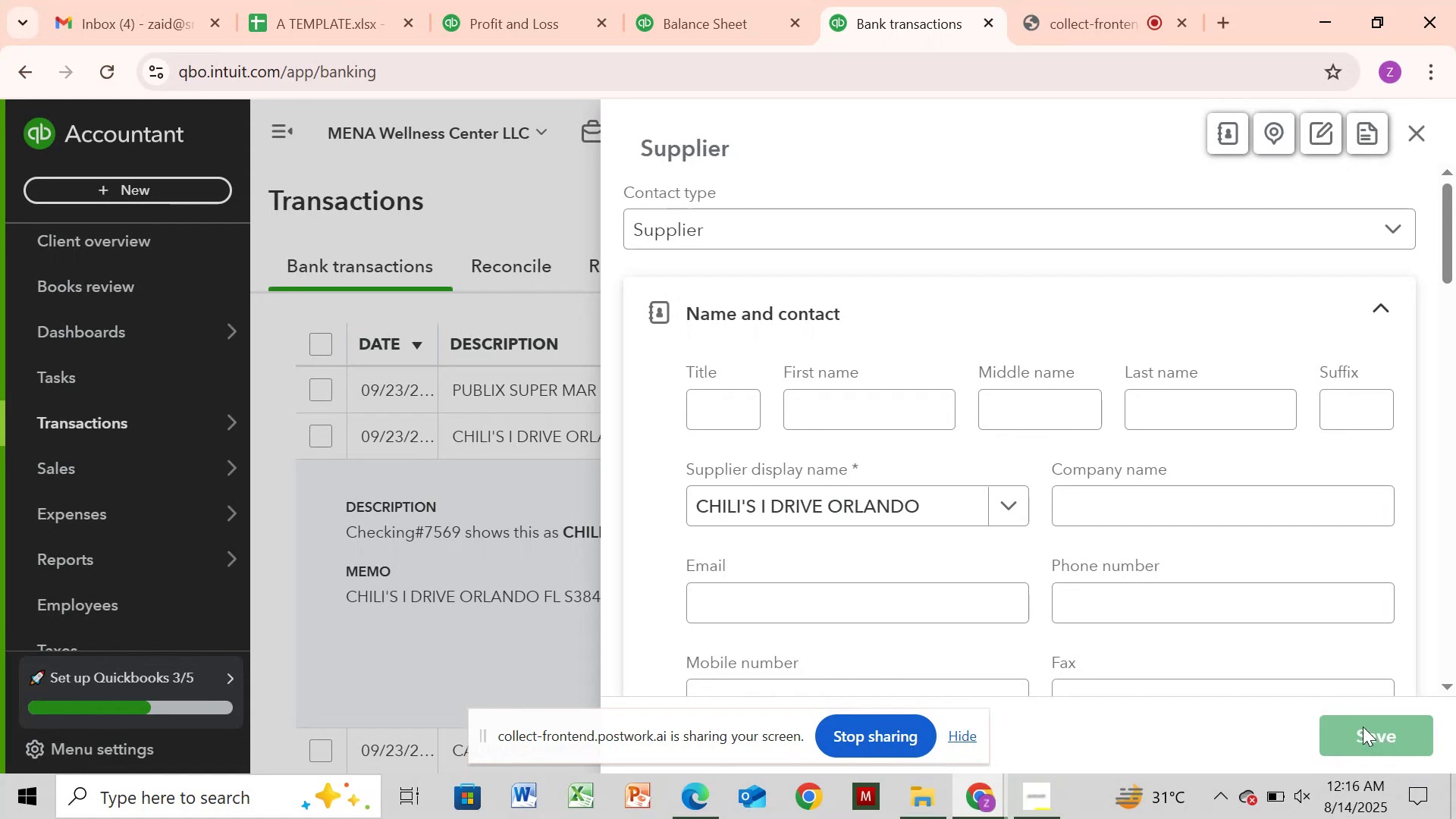 
wait(9.3)
 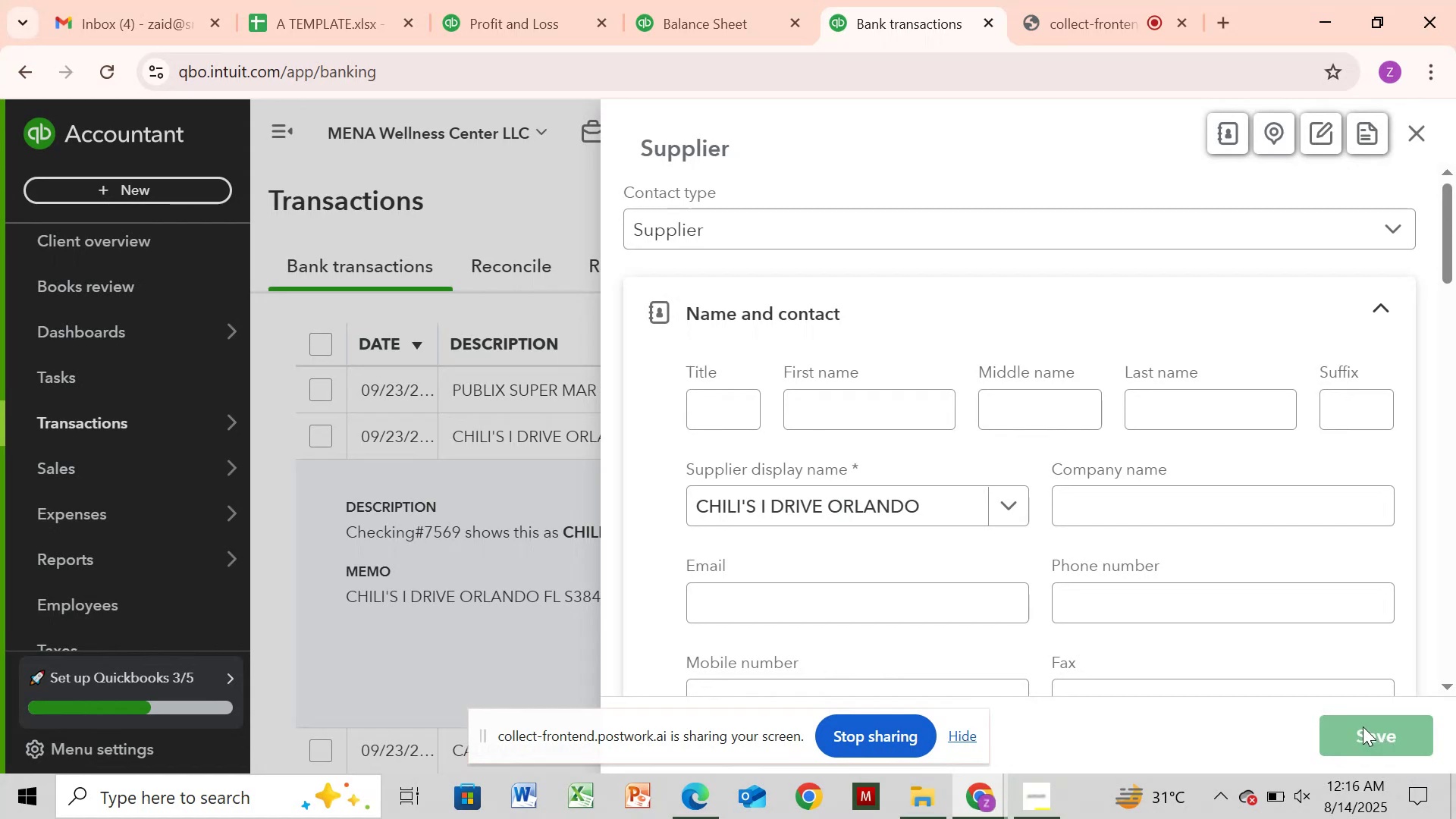 
left_click_drag(start_coordinate=[1442, 328], to_coordinate=[1455, 745])
 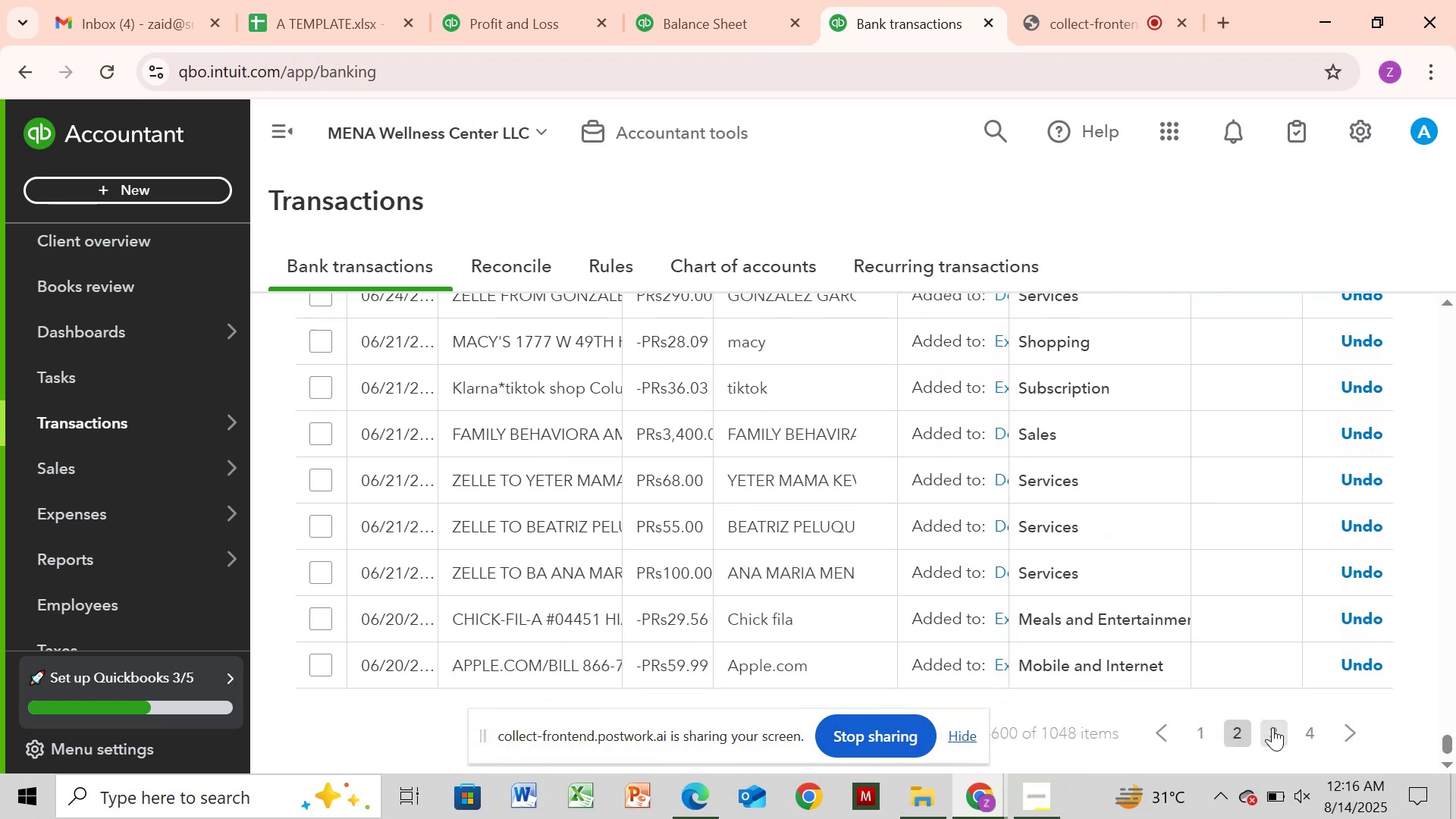 
left_click([1272, 727])
 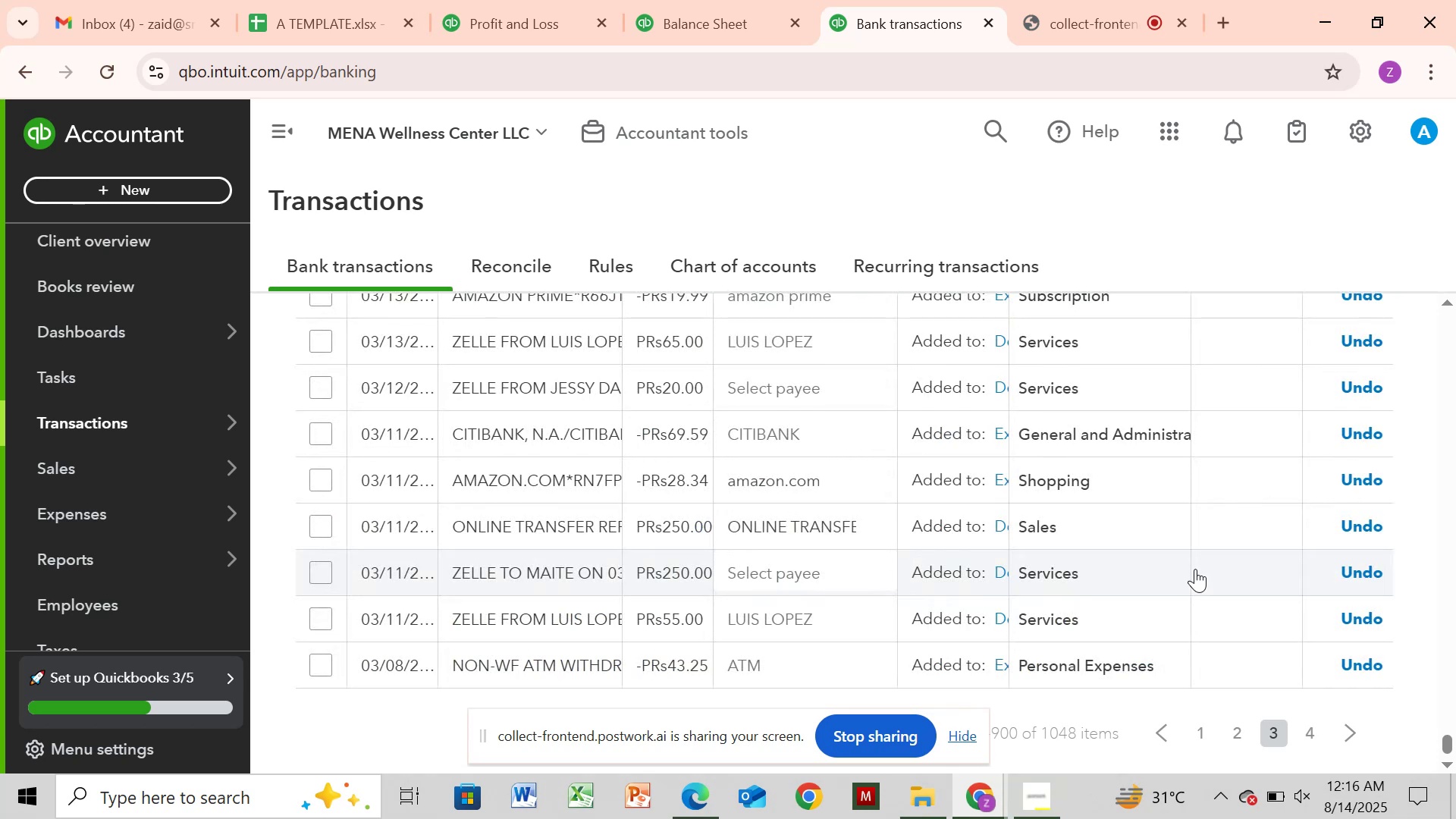 
wait(22.19)
 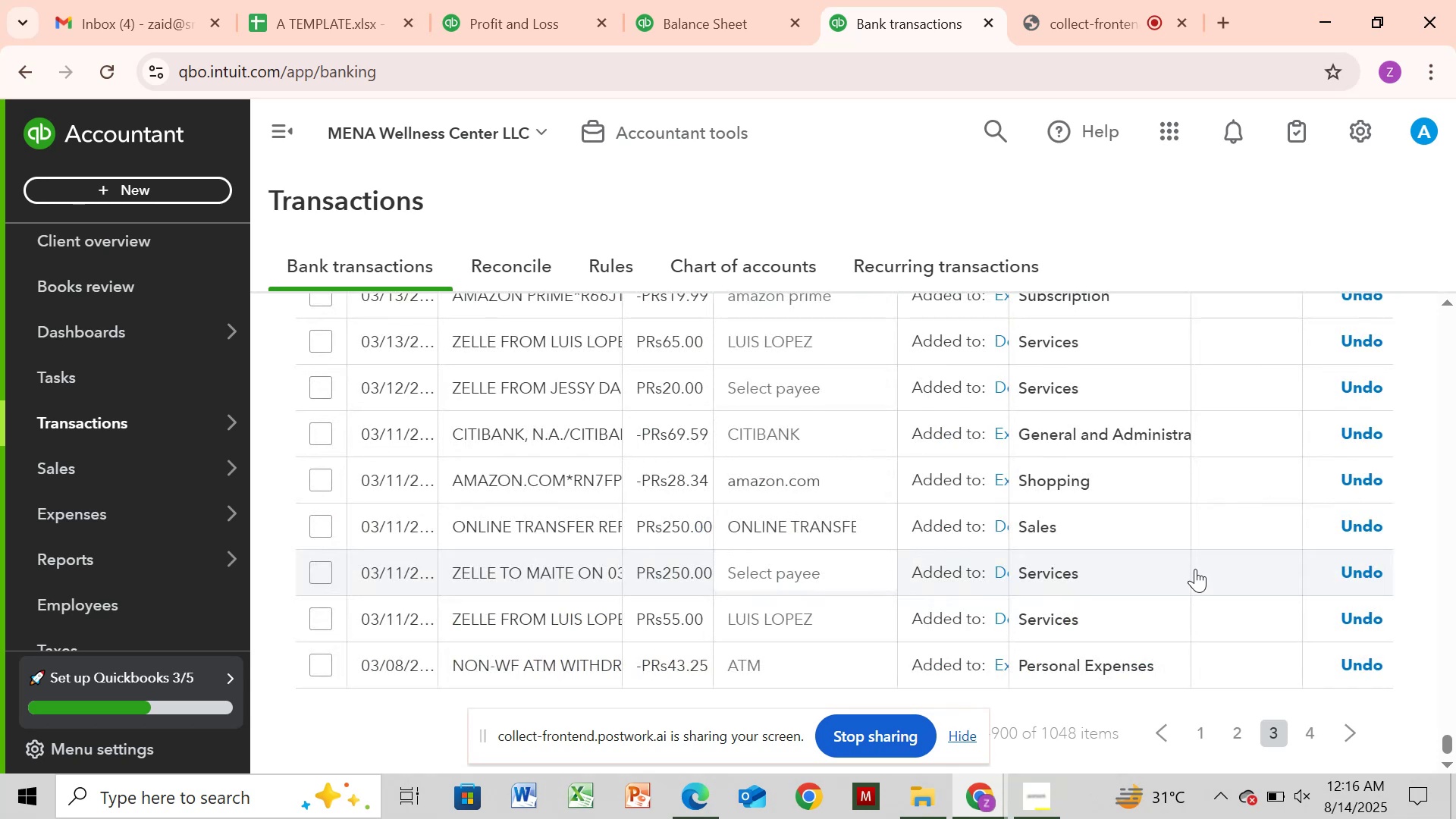 
left_click_drag(start_coordinate=[1448, 738], to_coordinate=[1426, 589])
 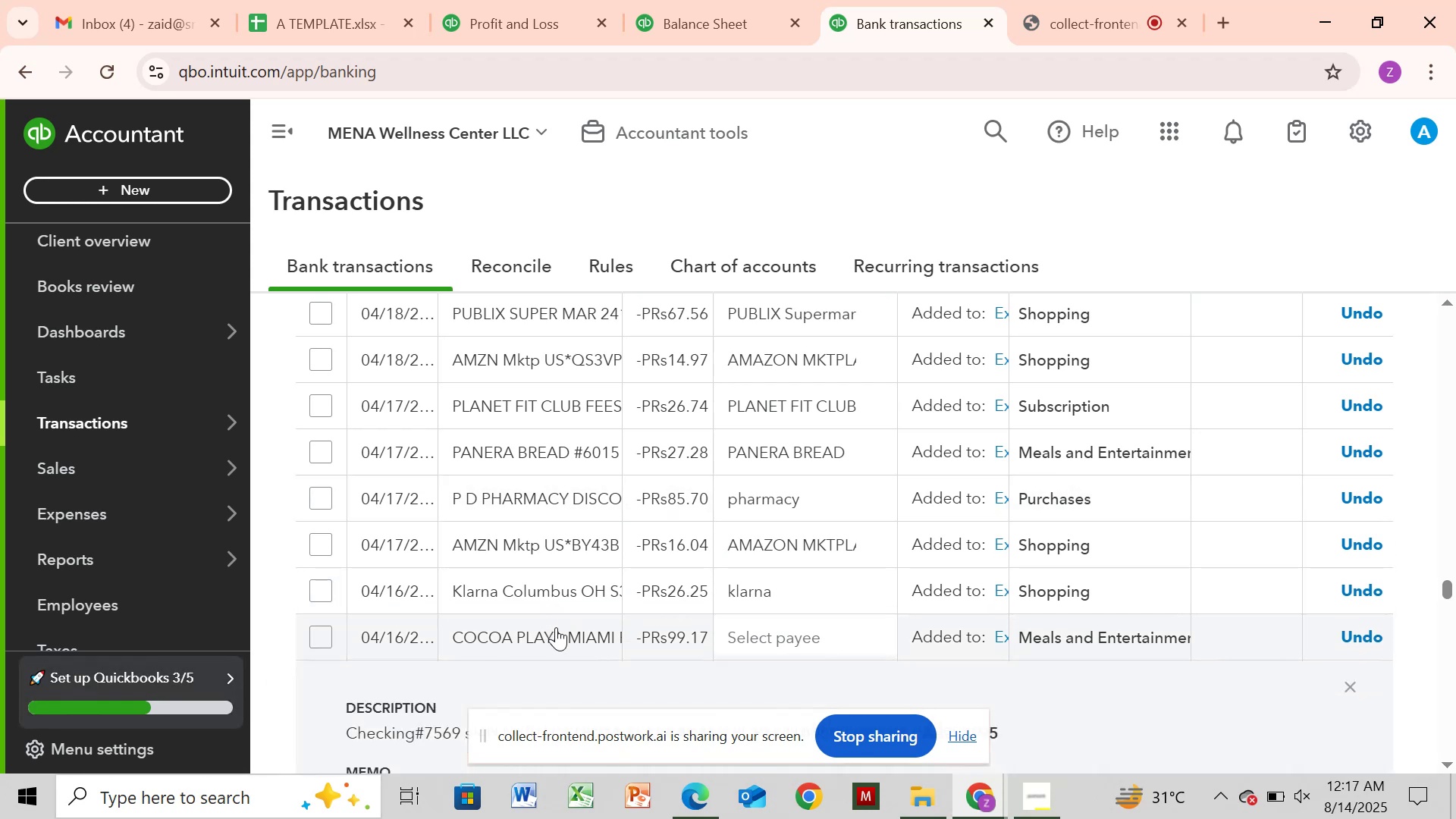 
wait(8.28)
 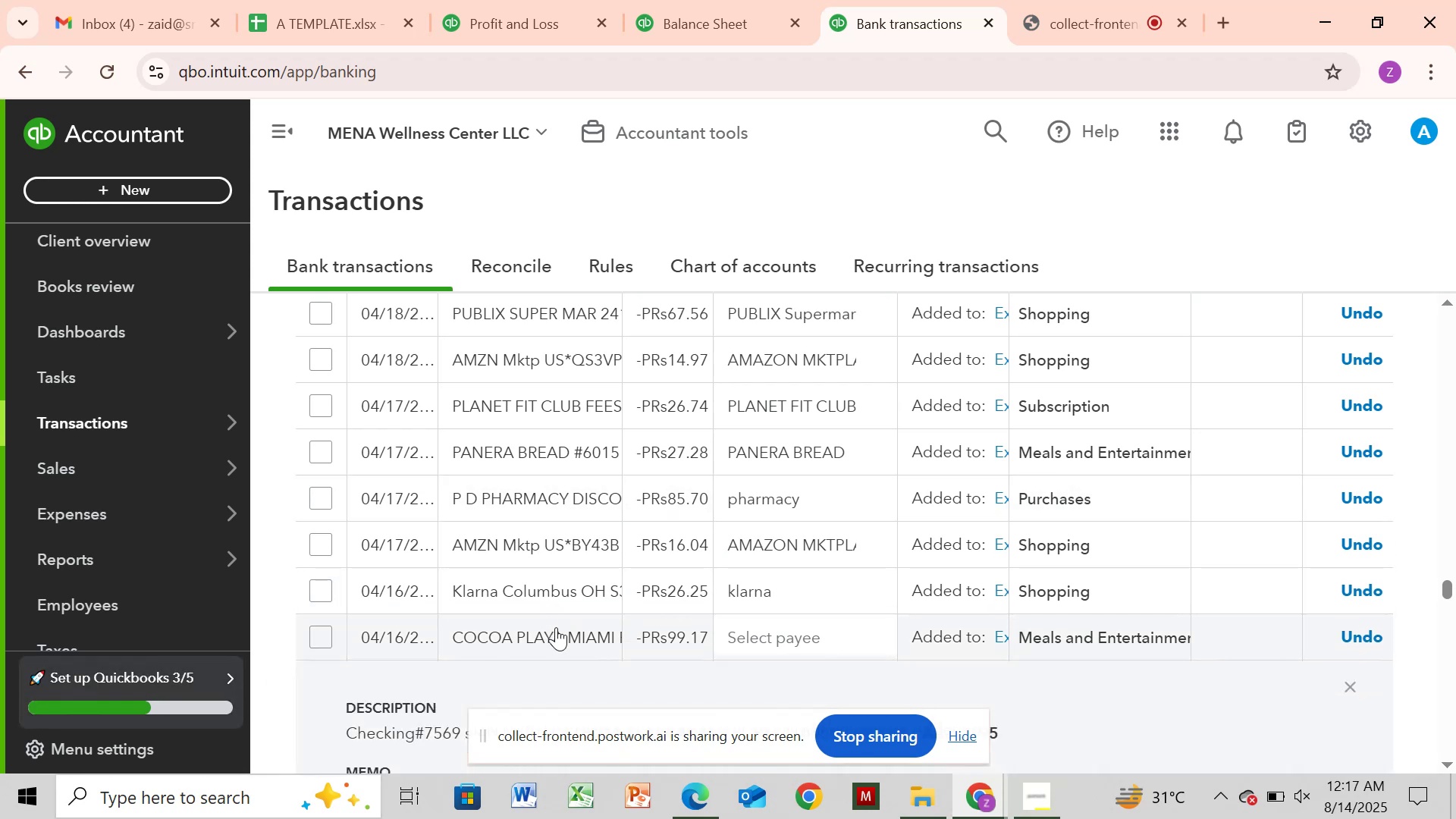 
left_click_drag(start_coordinate=[582, 601], to_coordinate=[604, 564])
 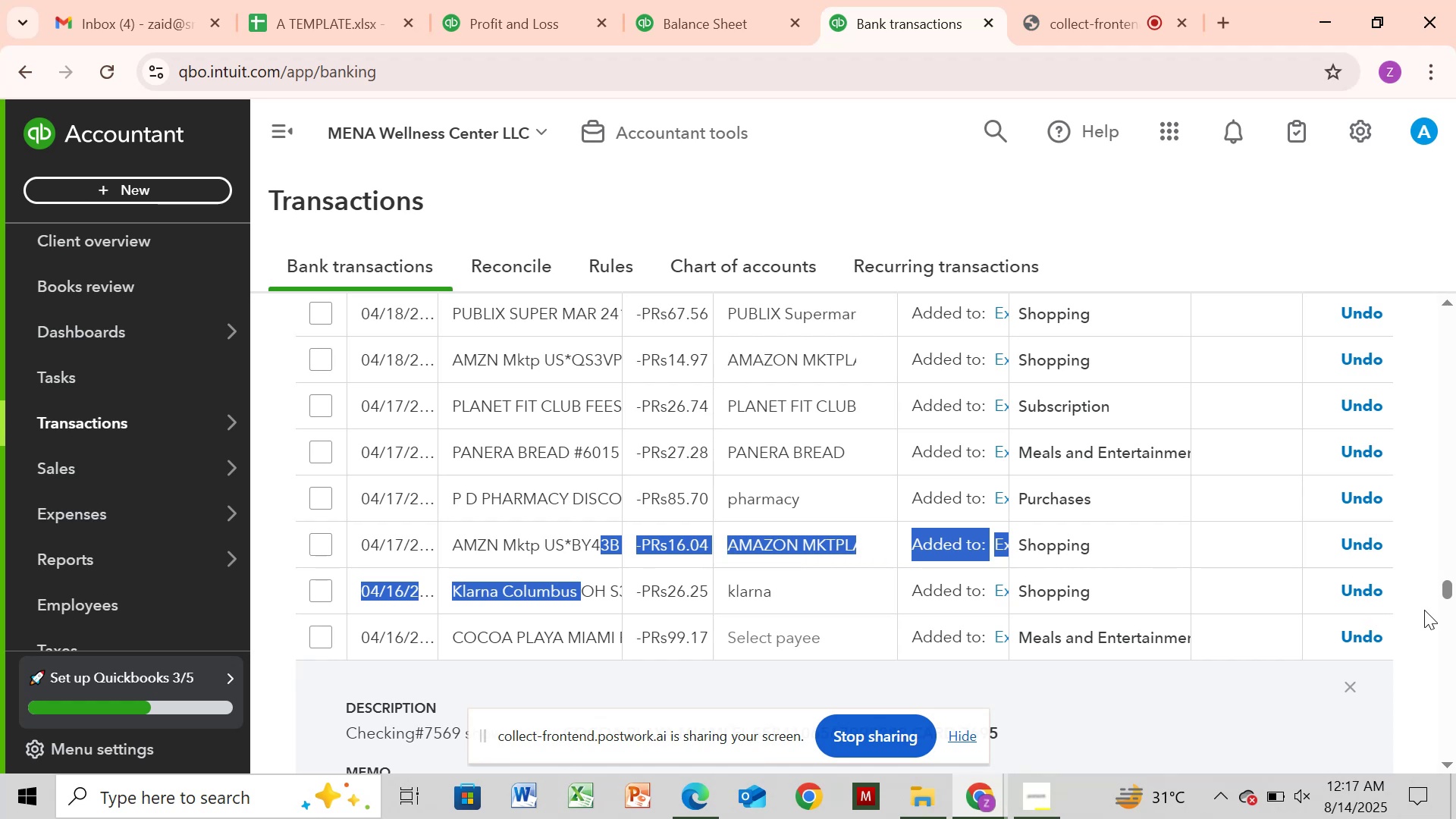 
left_click_drag(start_coordinate=[1438, 592], to_coordinate=[1445, 627])
 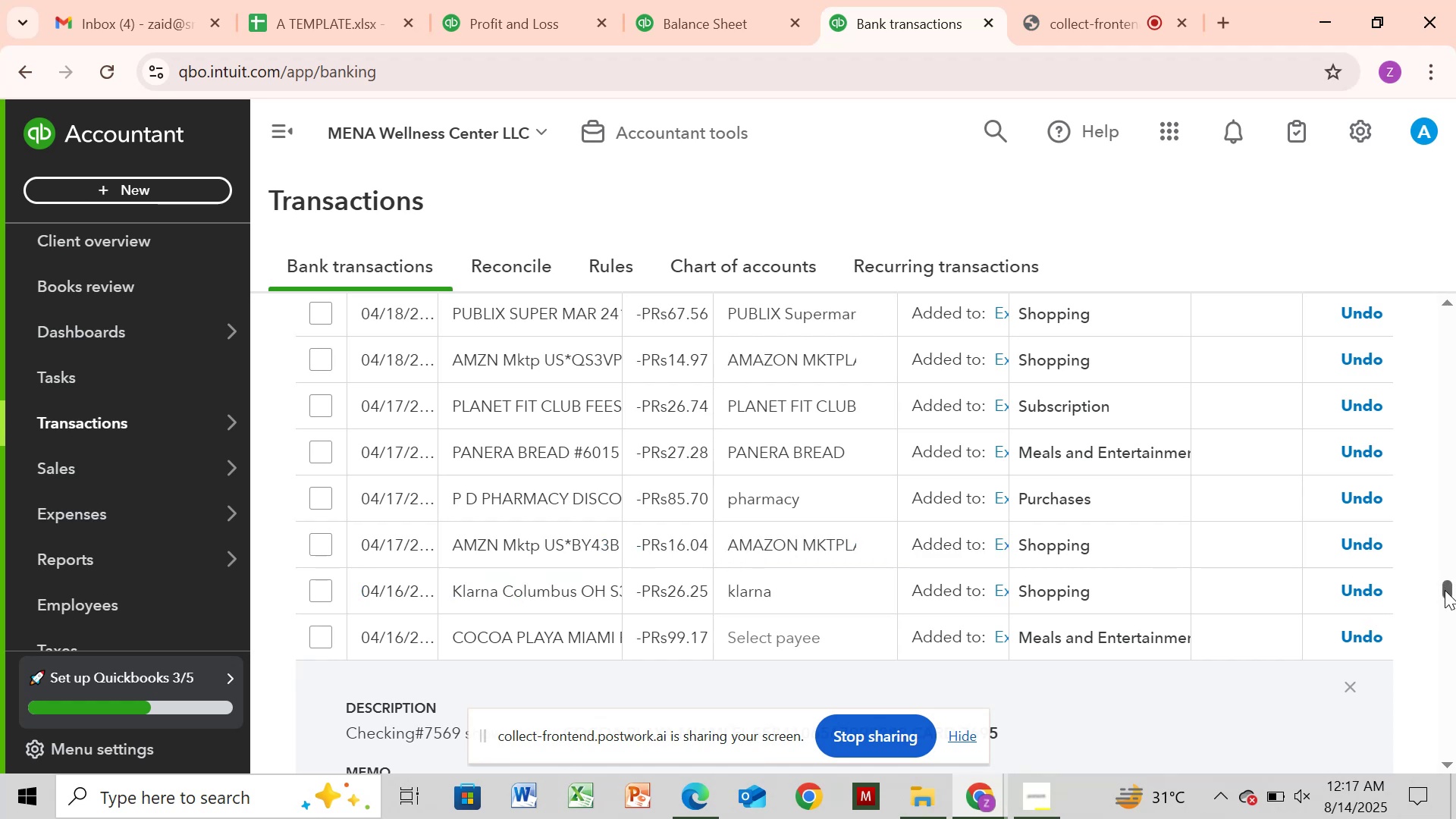 
left_click_drag(start_coordinate=[1445, 590], to_coordinate=[1445, 596])
 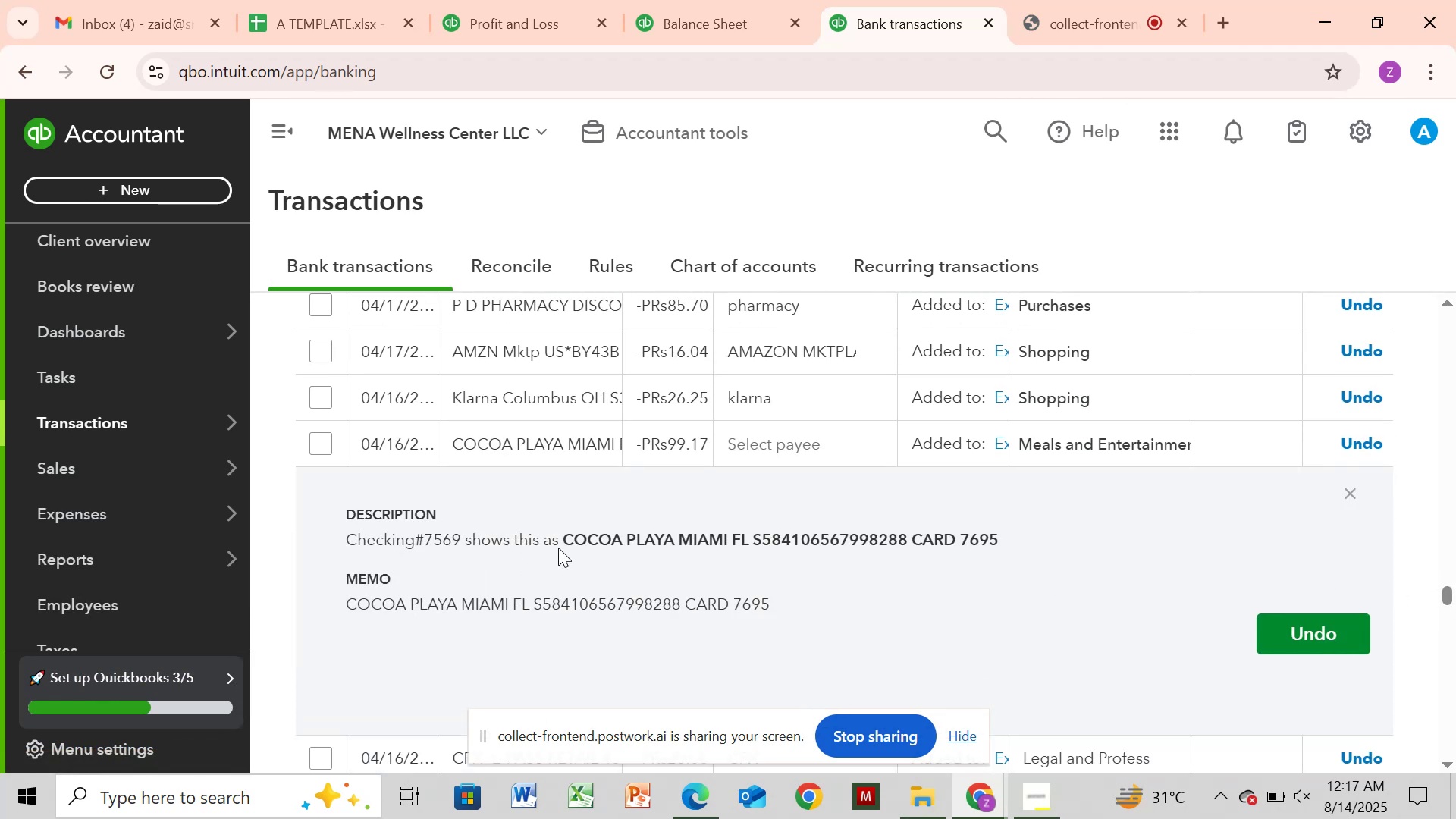 
left_click_drag(start_coordinate=[561, 538], to_coordinate=[685, 541])
 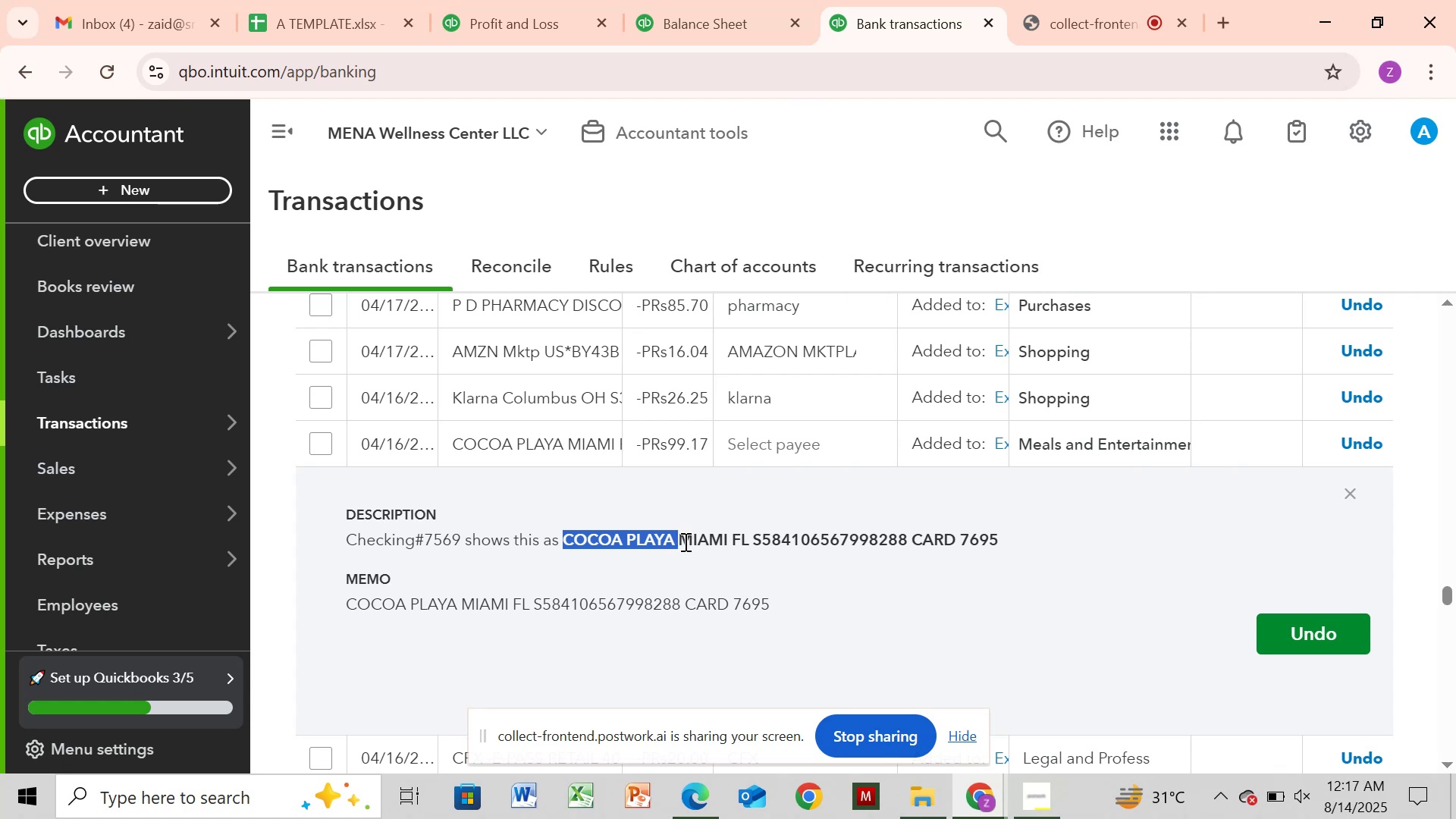 
key(Control+C)
 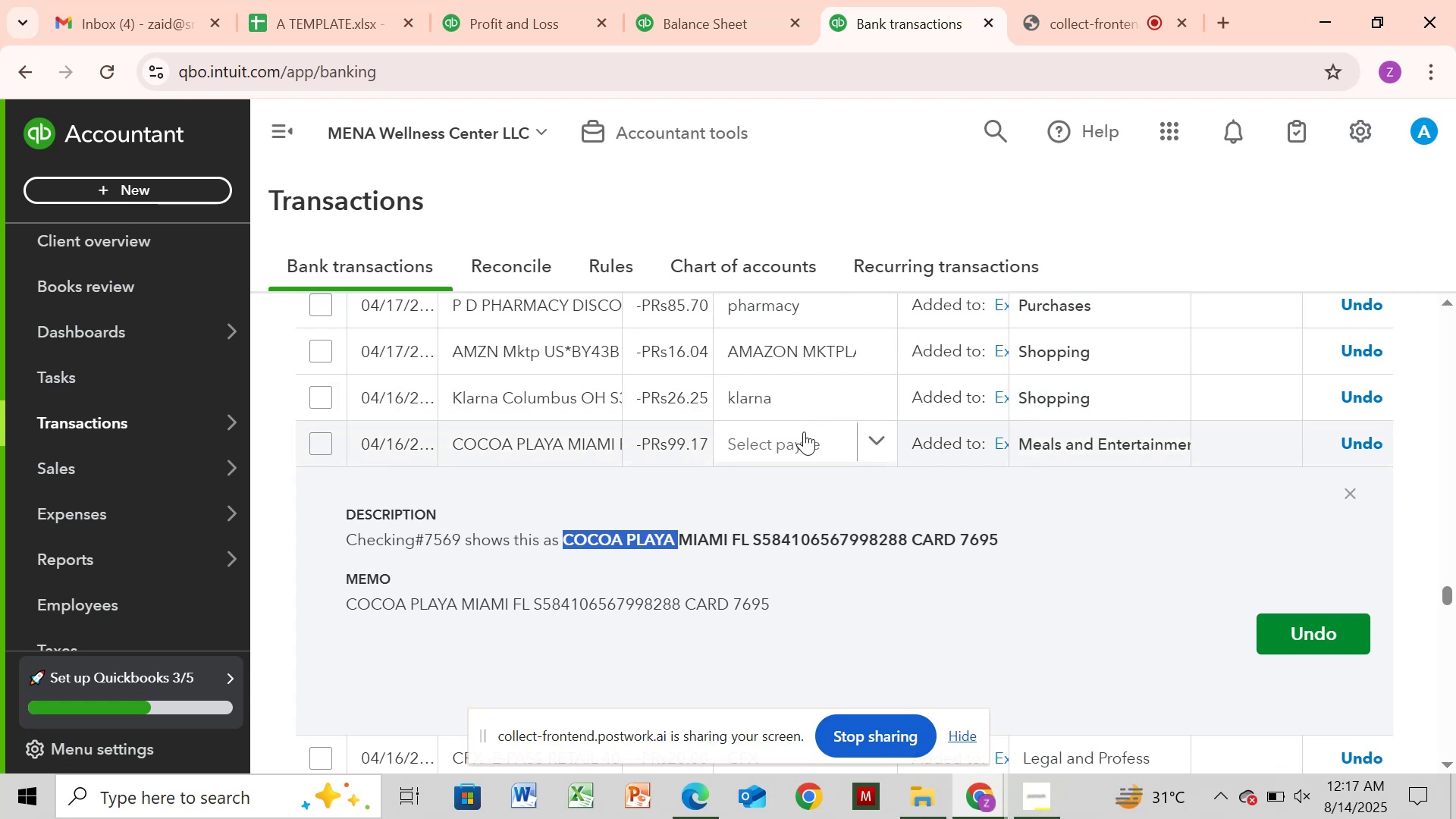 
left_click([868, 438])
 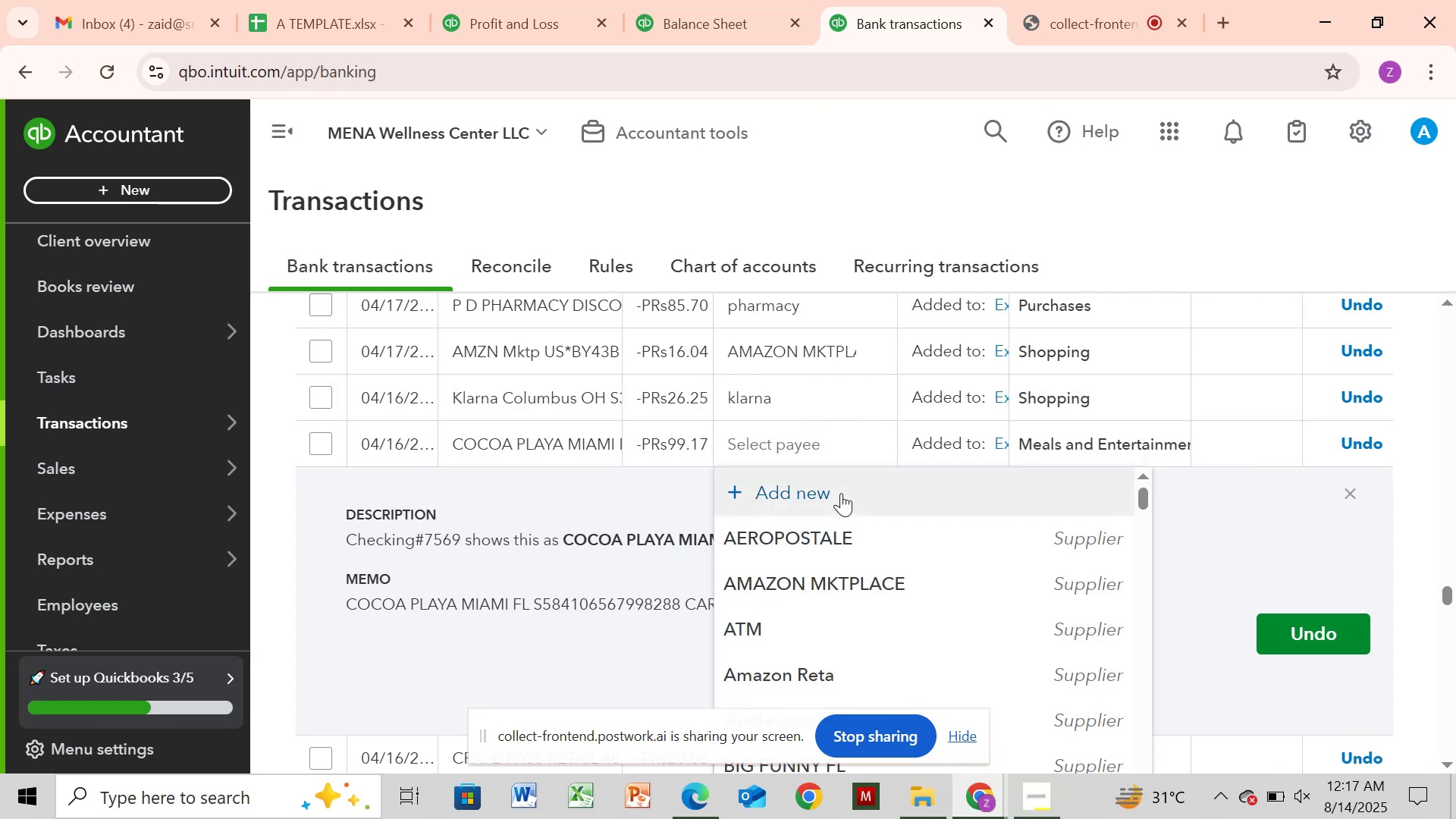 
left_click([839, 495])
 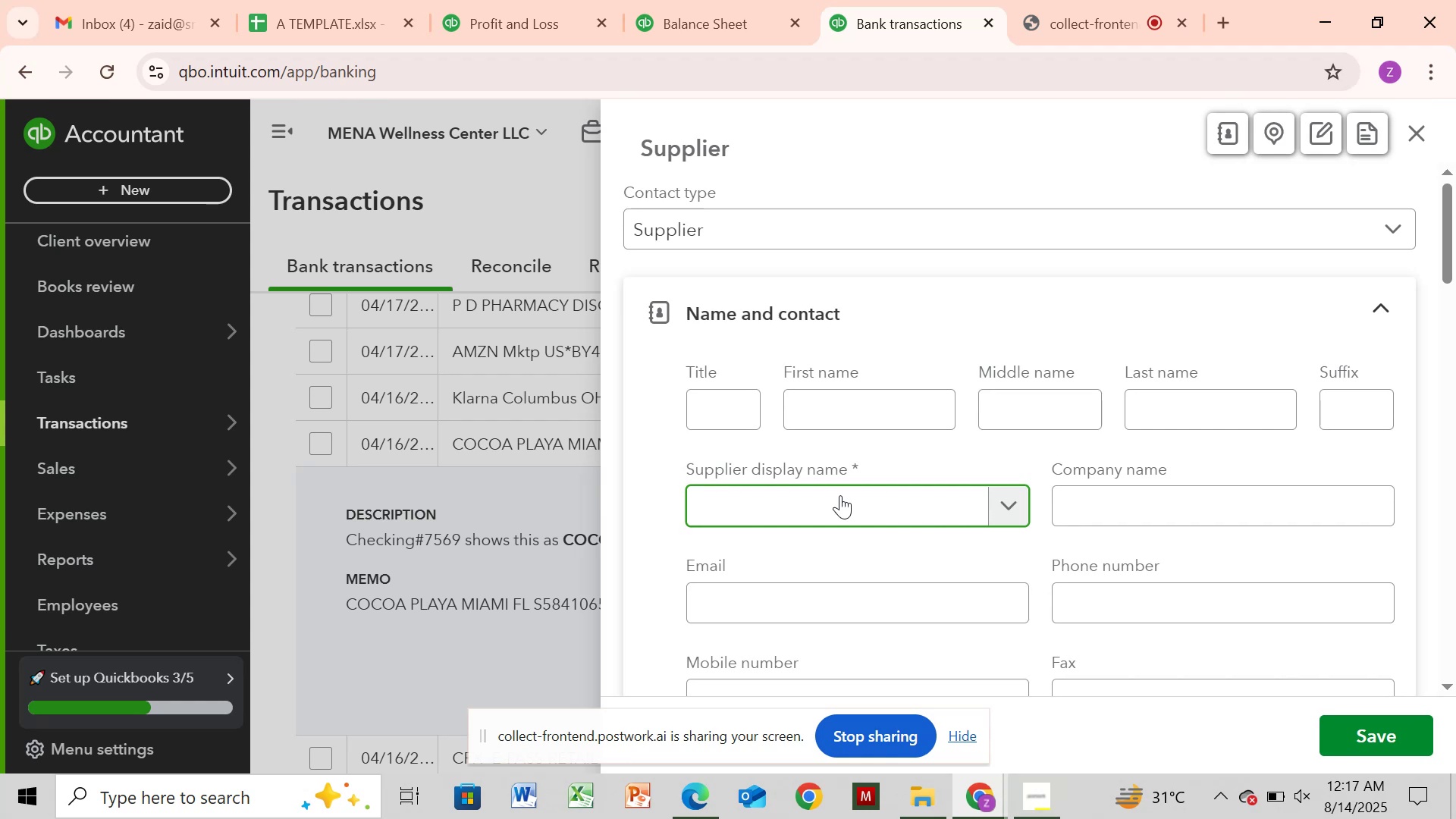 
key(Control+V)
 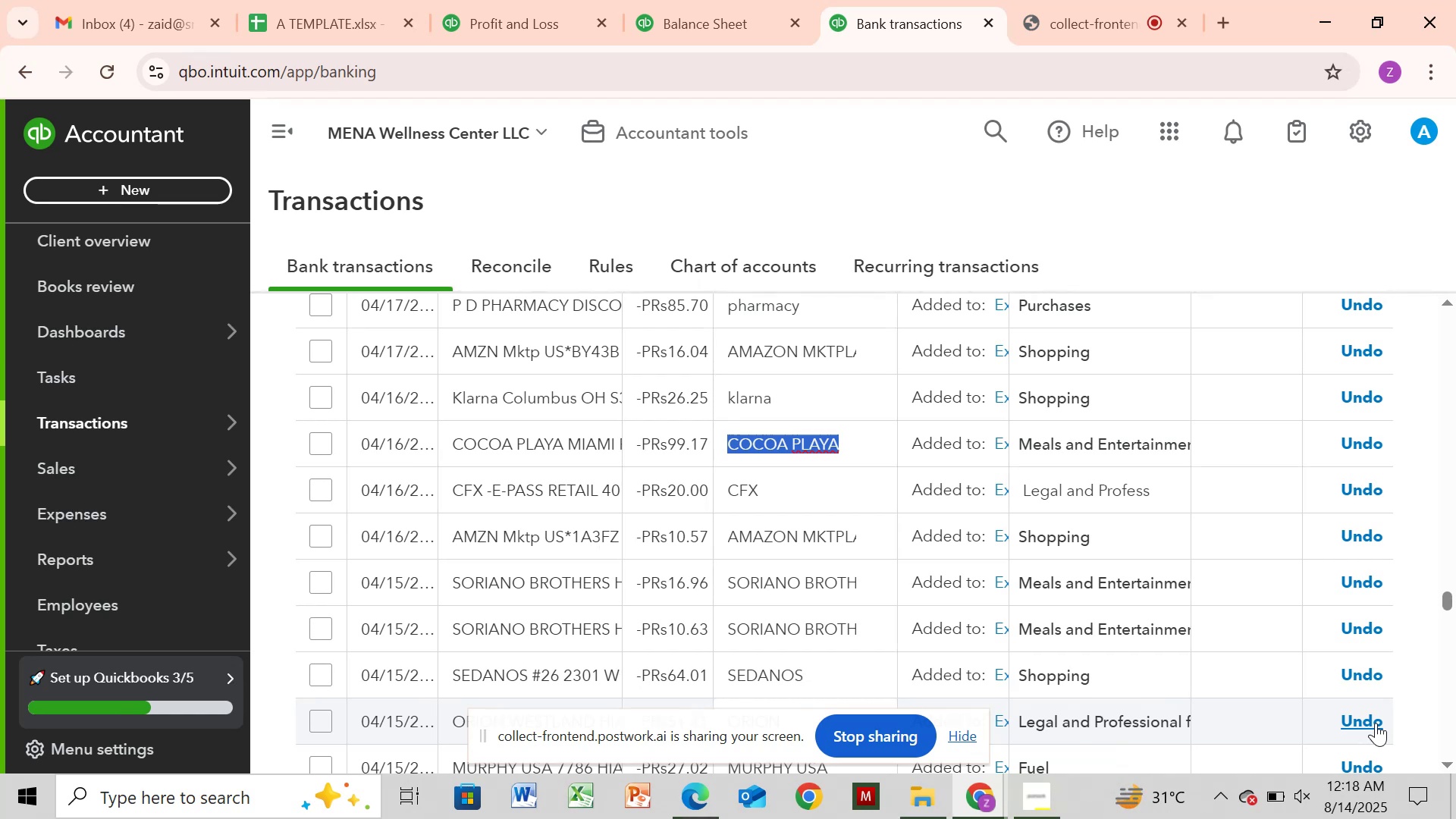 
wait(61.71)
 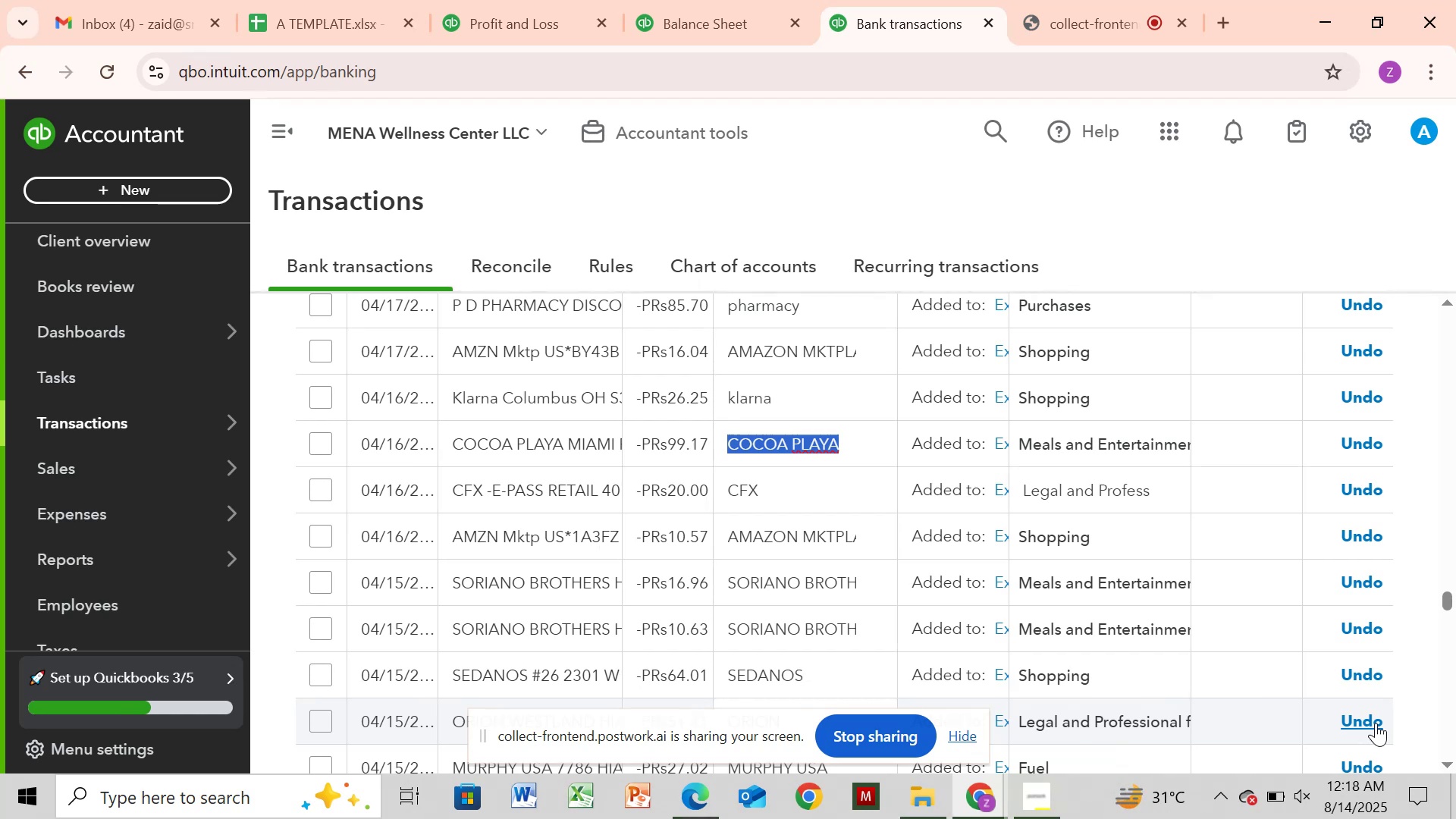 
left_click_drag(start_coordinate=[1455, 606], to_coordinate=[1455, 551])
 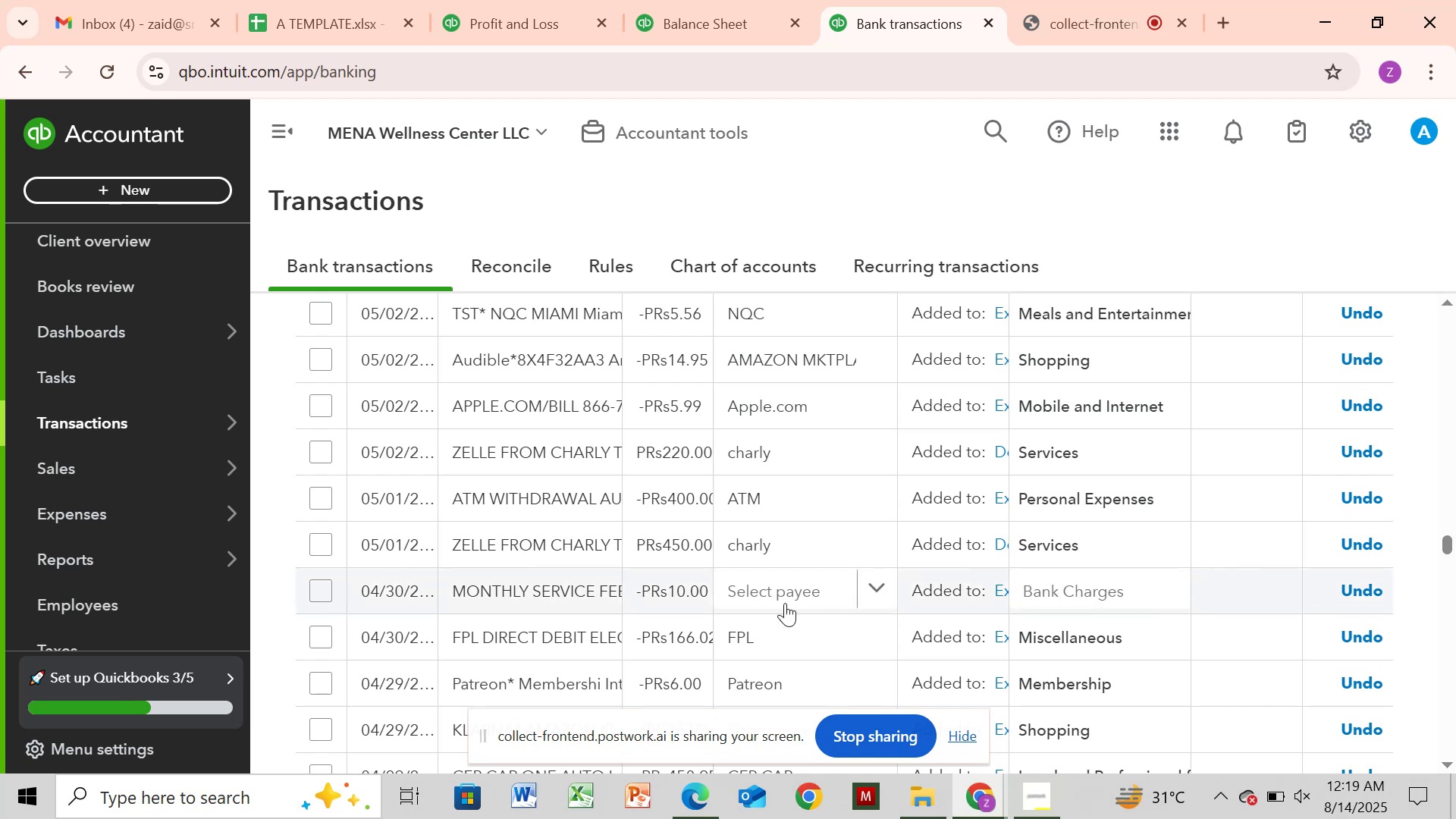 
left_click_drag(start_coordinate=[777, 603], to_coordinate=[788, 593])
 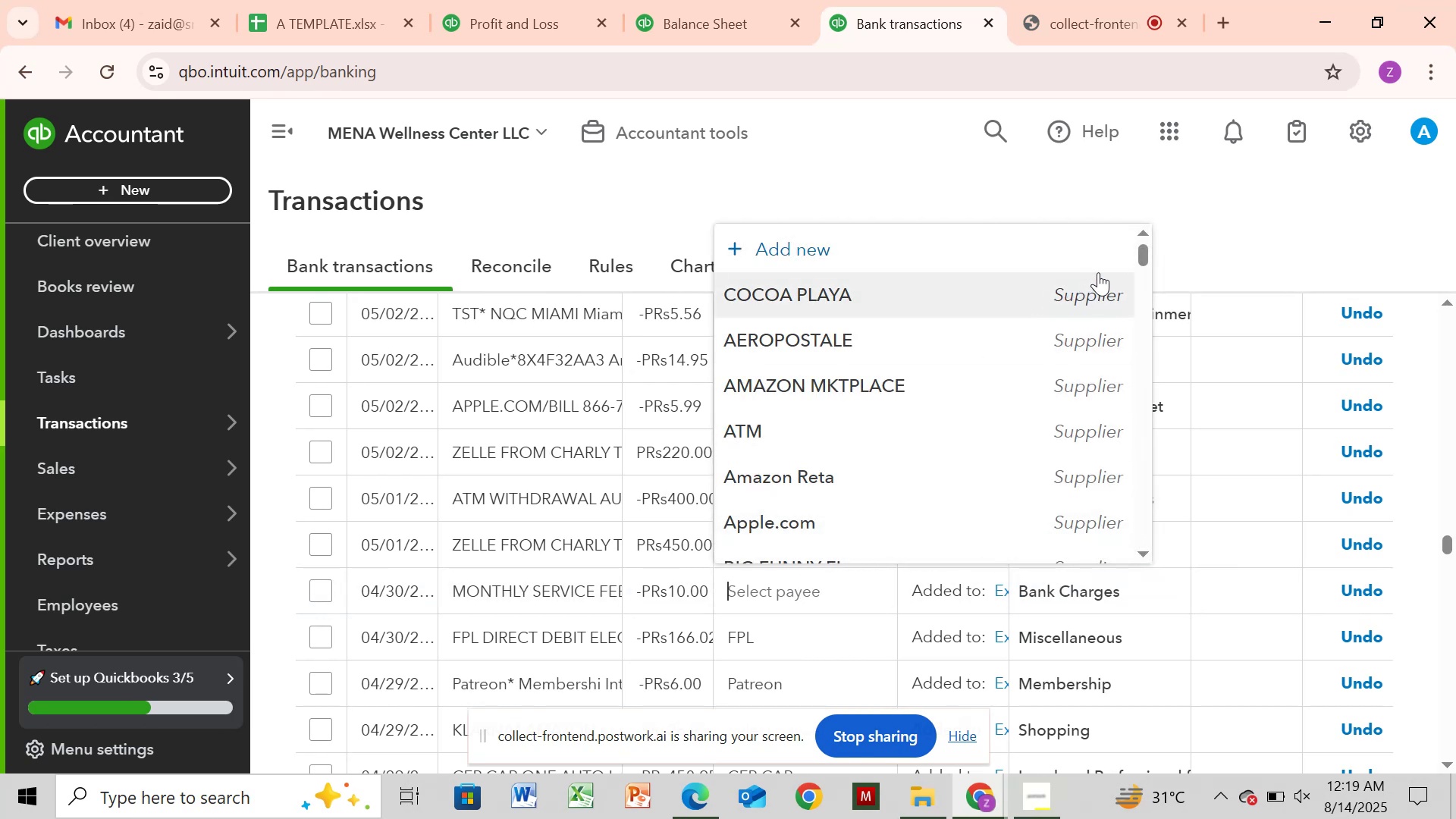 
left_click_drag(start_coordinate=[1138, 261], to_coordinate=[1176, 478])
 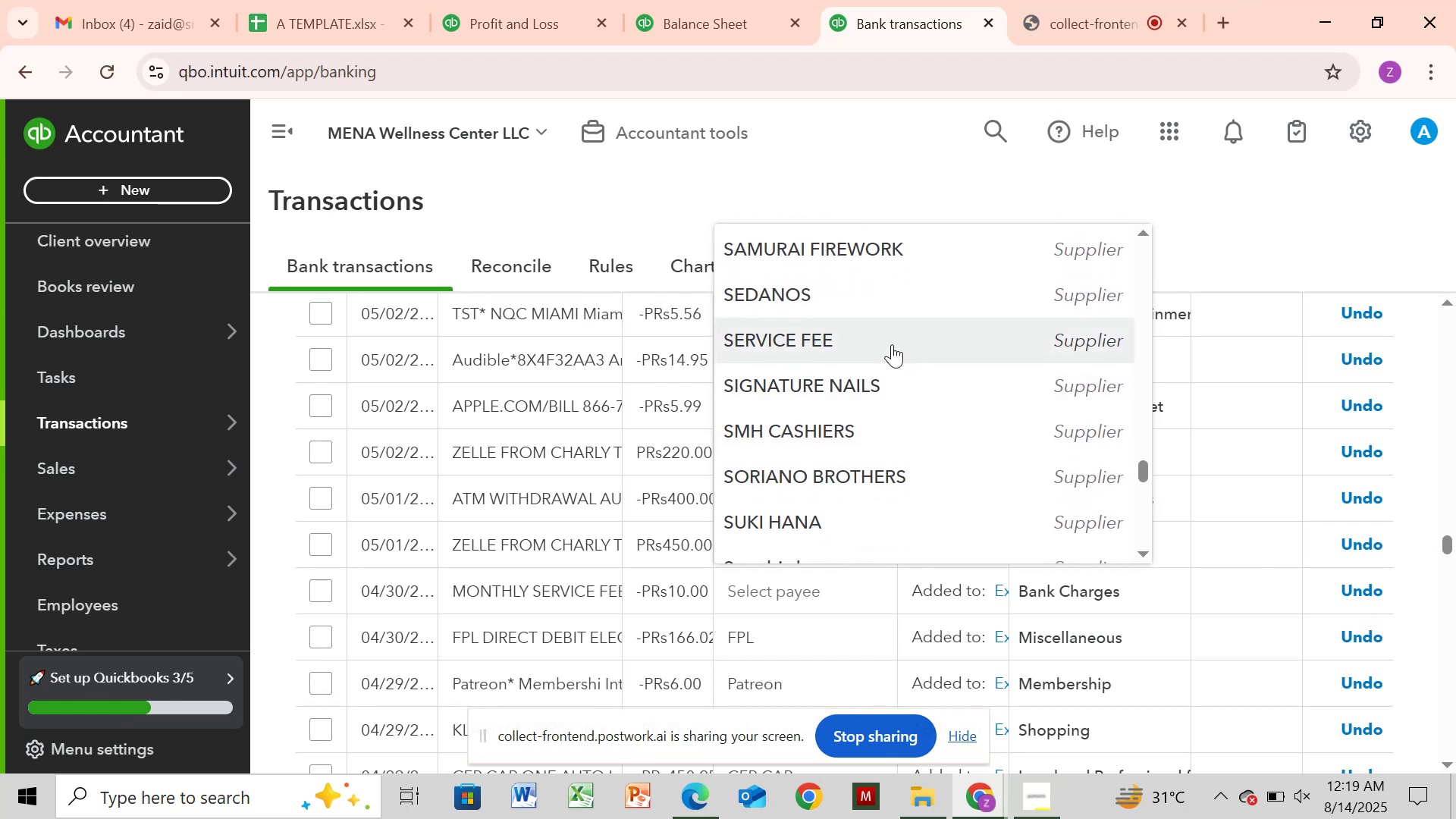 
left_click([892, 344])
 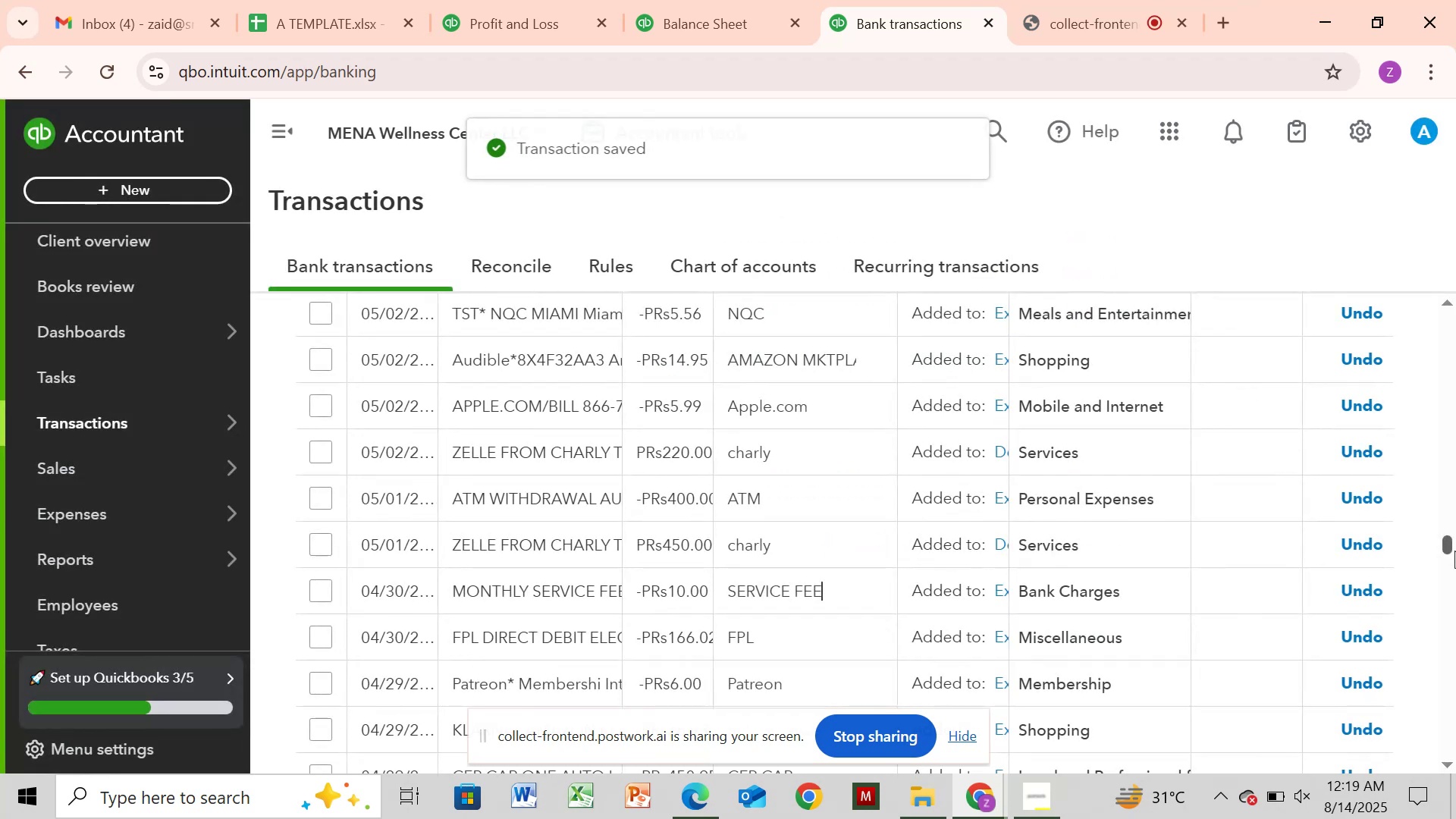 
wait(6.23)
 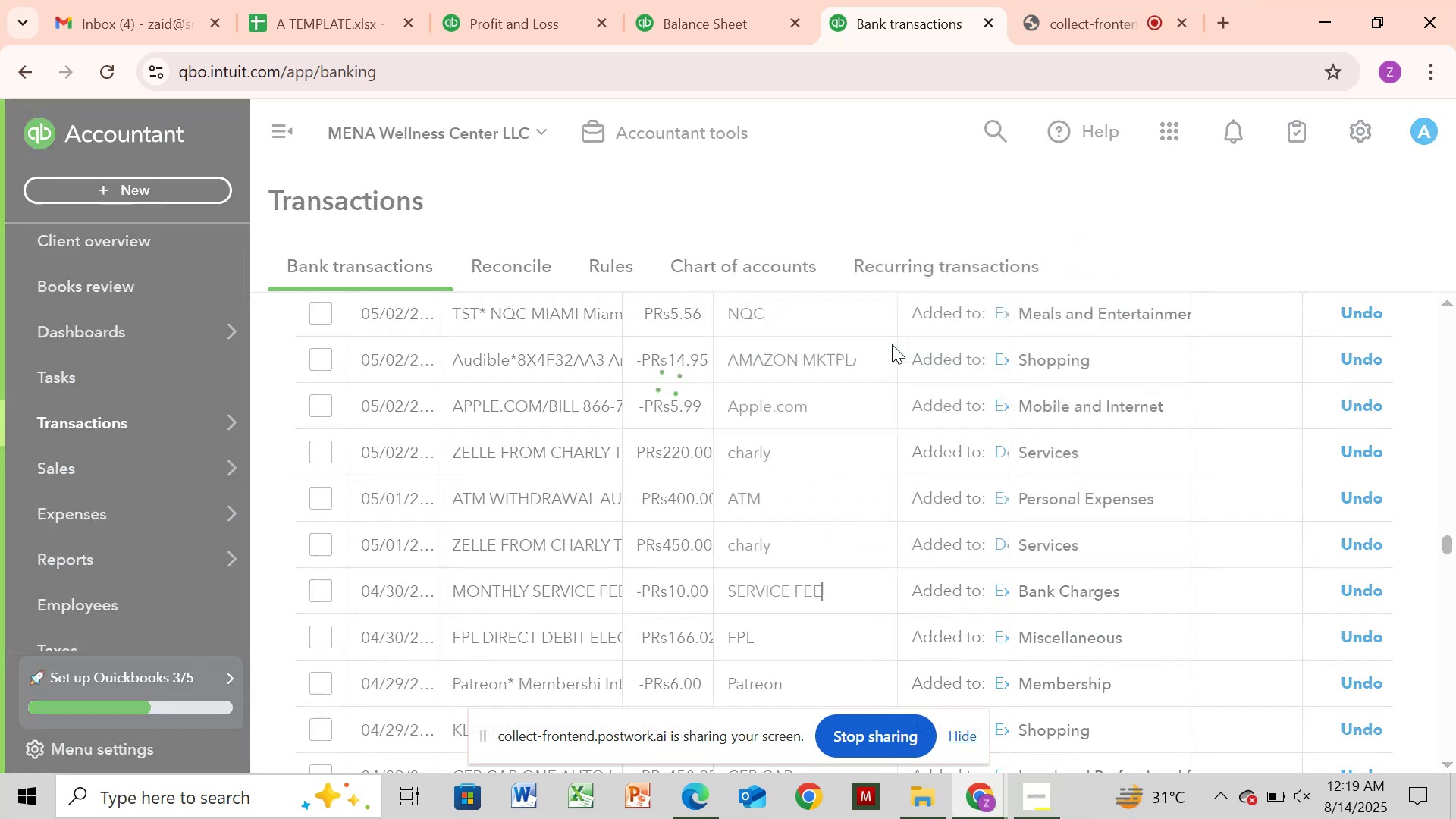 
left_click([1055, 22])
 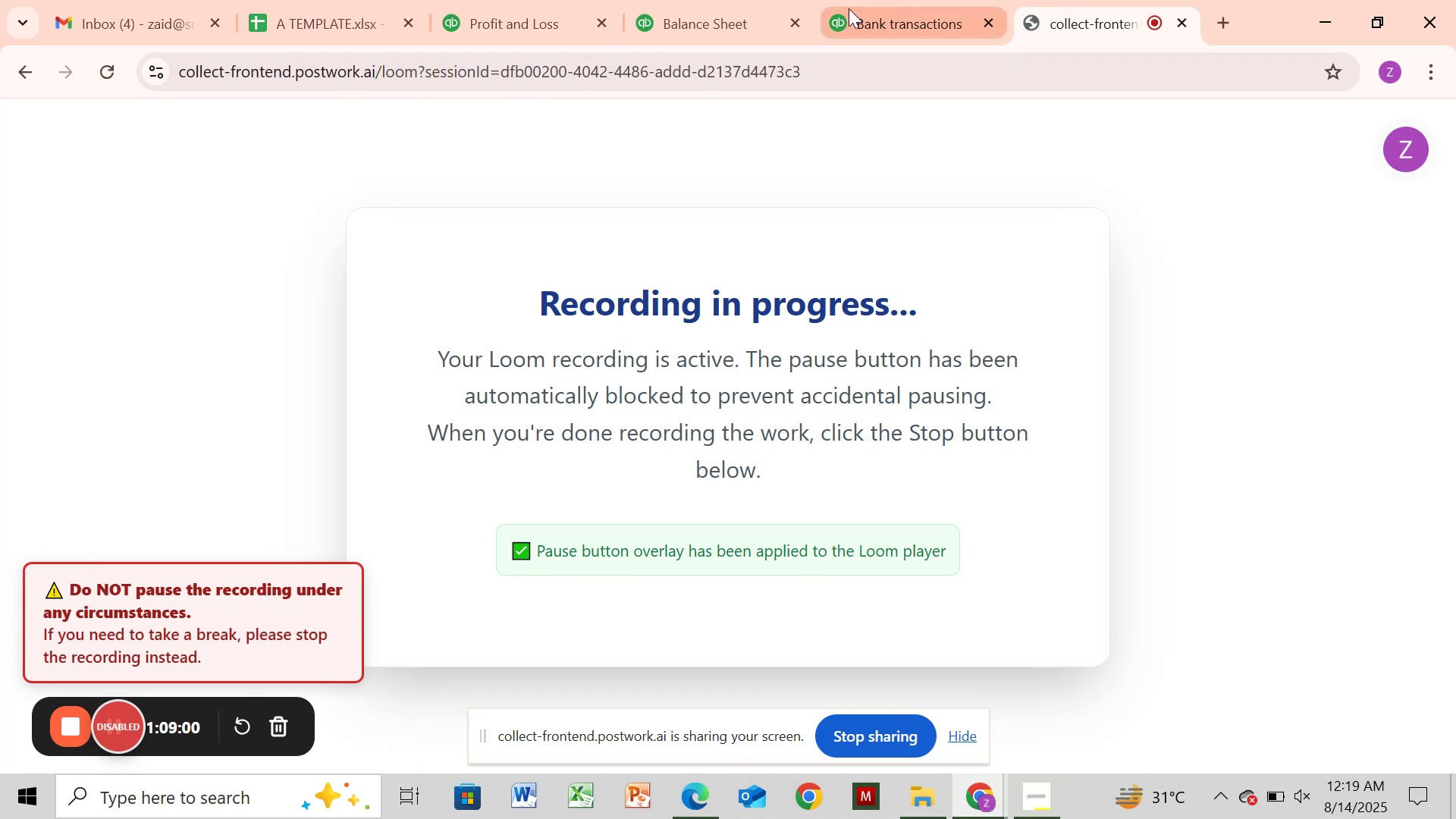 
left_click([867, 15])
 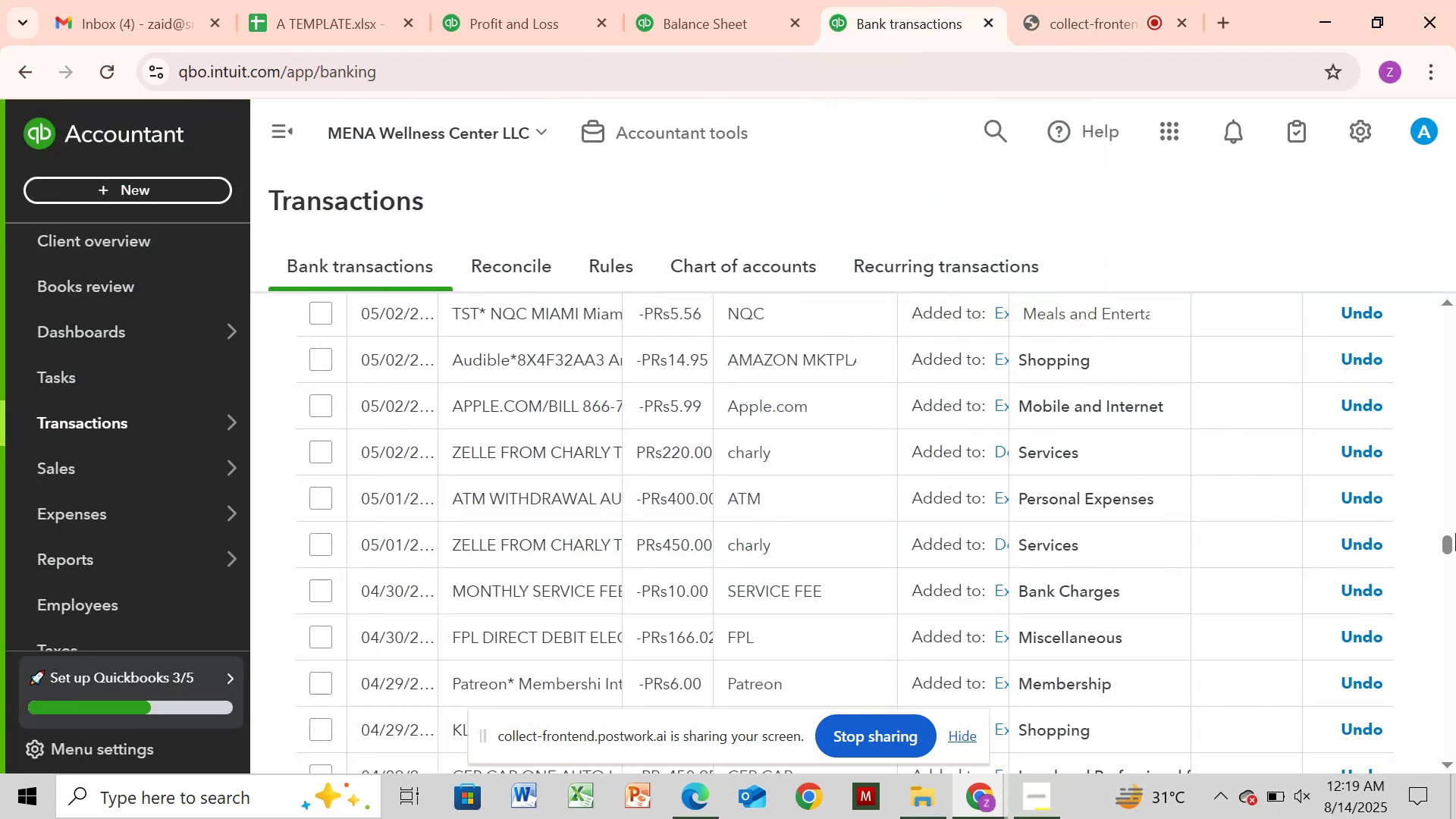 
left_click_drag(start_coordinate=[1452, 538], to_coordinate=[1451, 504])
 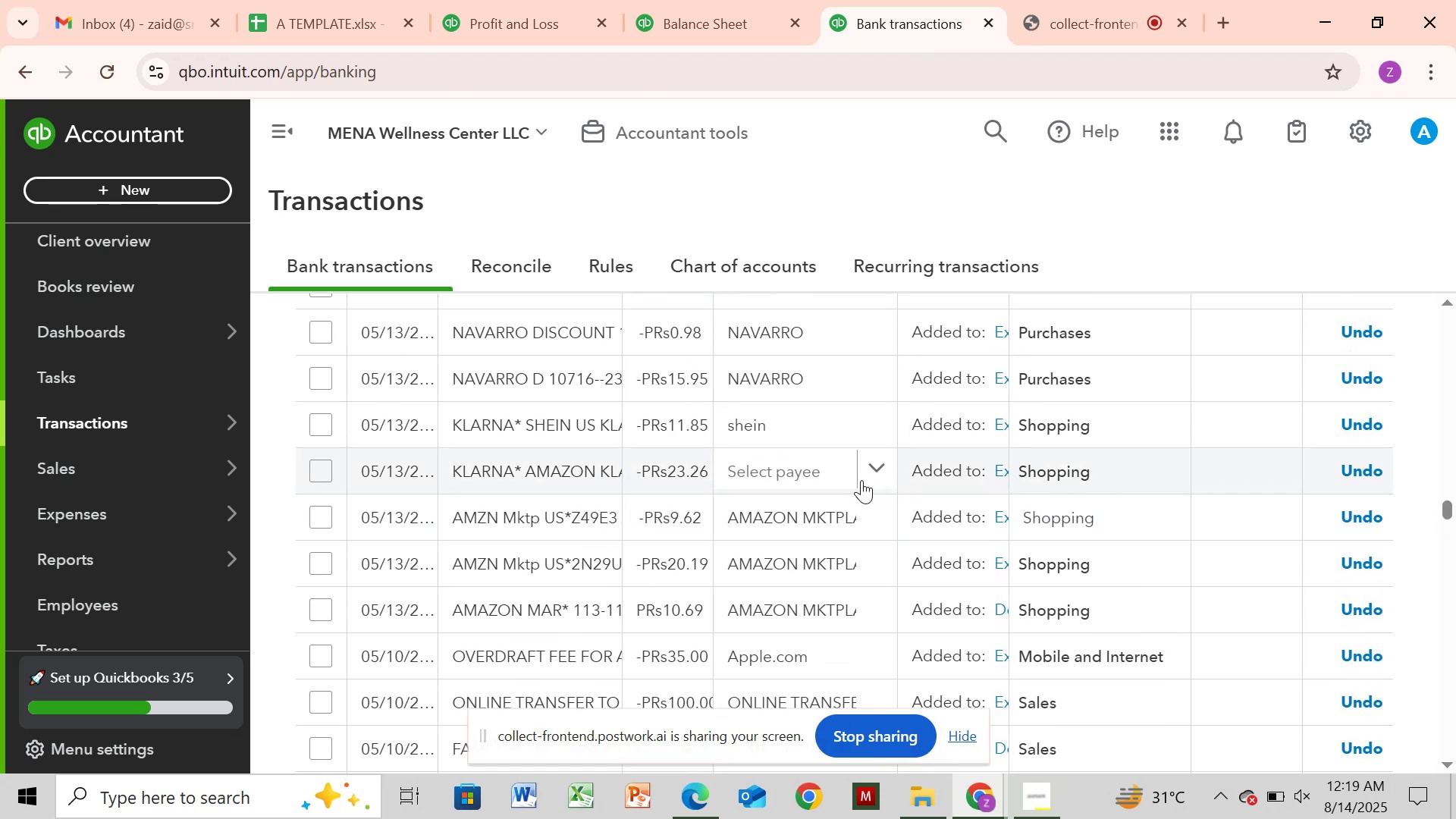 
left_click([857, 479])
 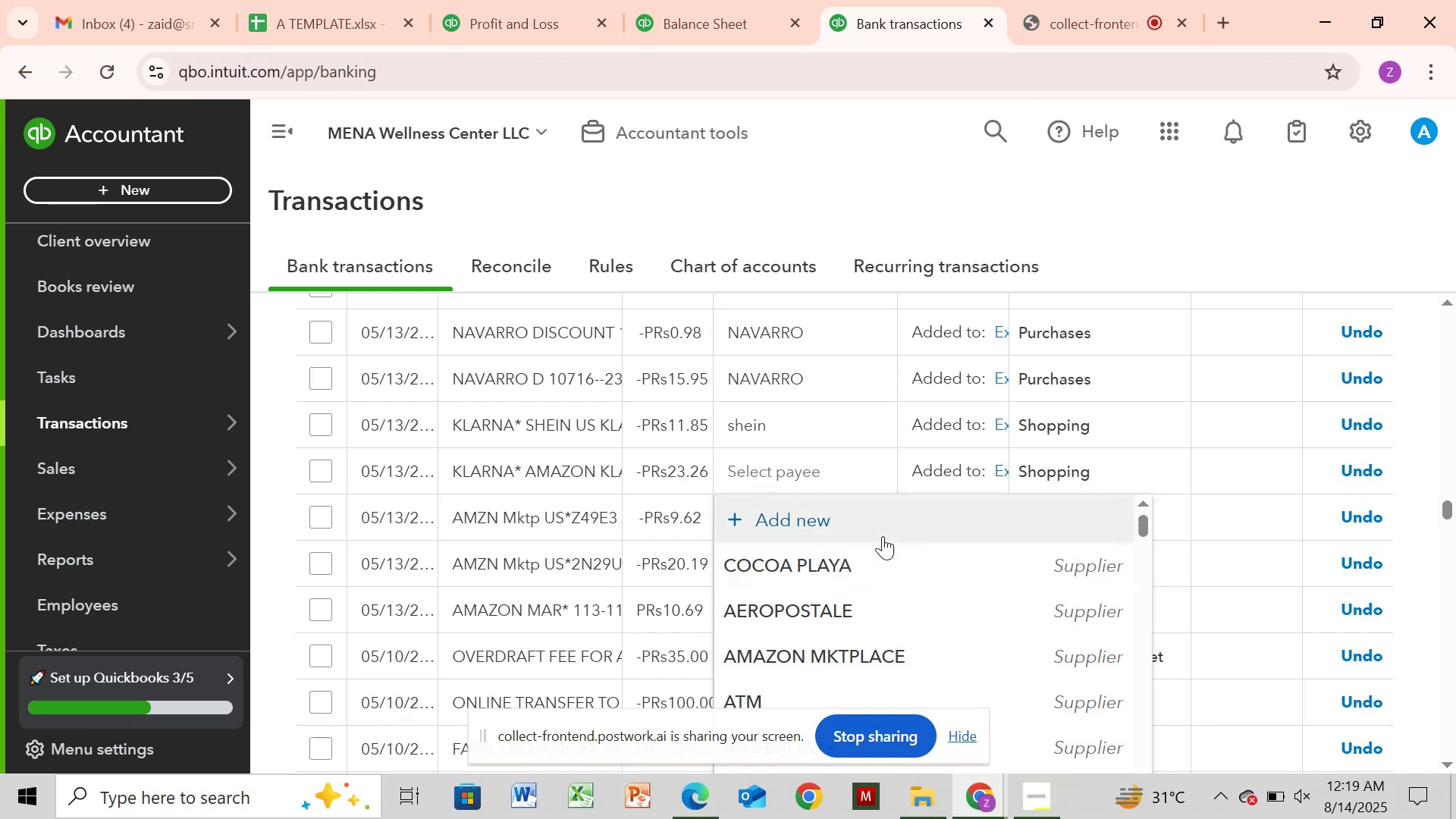 
left_click_drag(start_coordinate=[1142, 517], to_coordinate=[1169, 391])
 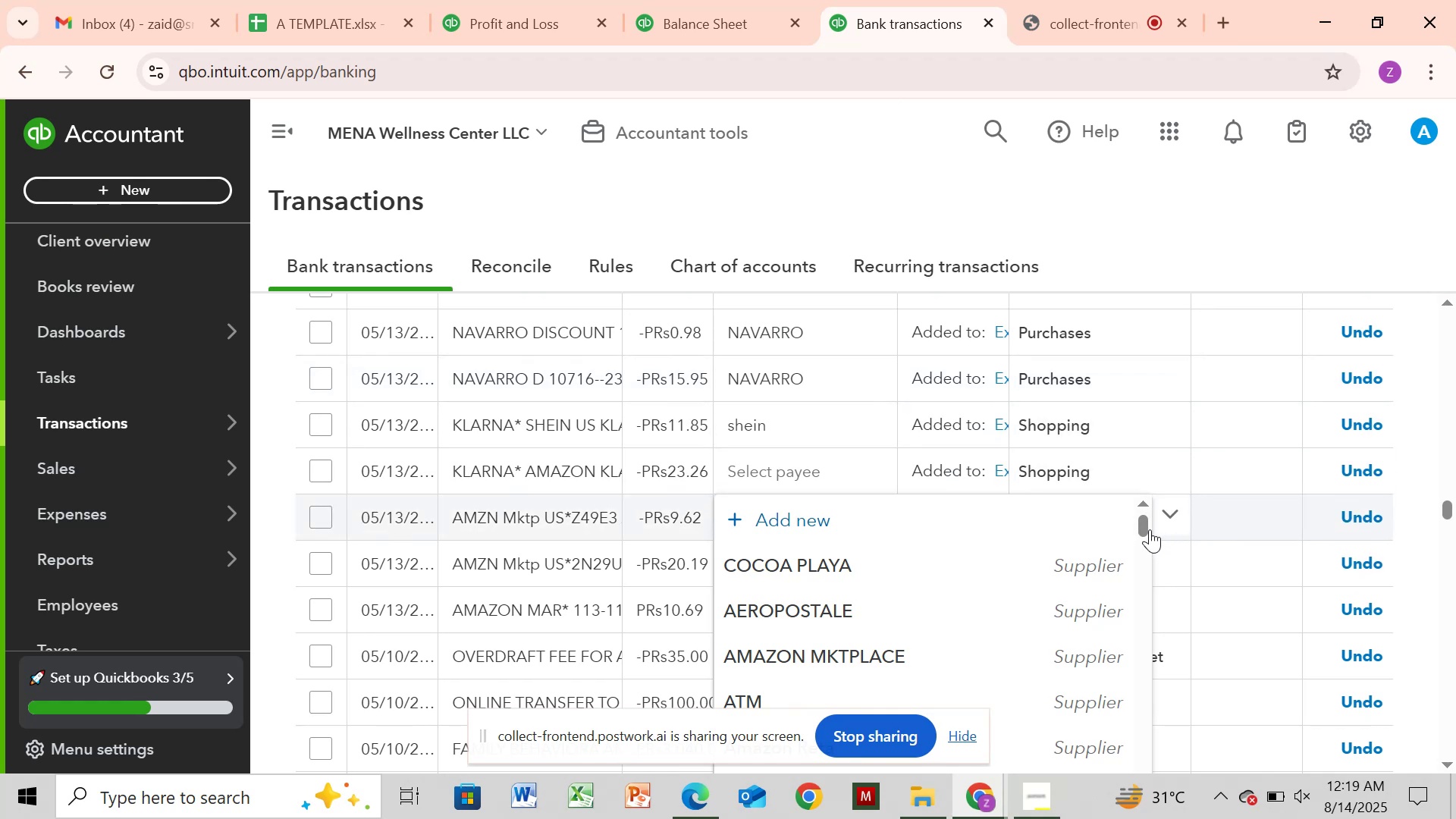 
left_click_drag(start_coordinate=[1144, 528], to_coordinate=[1156, 795])
 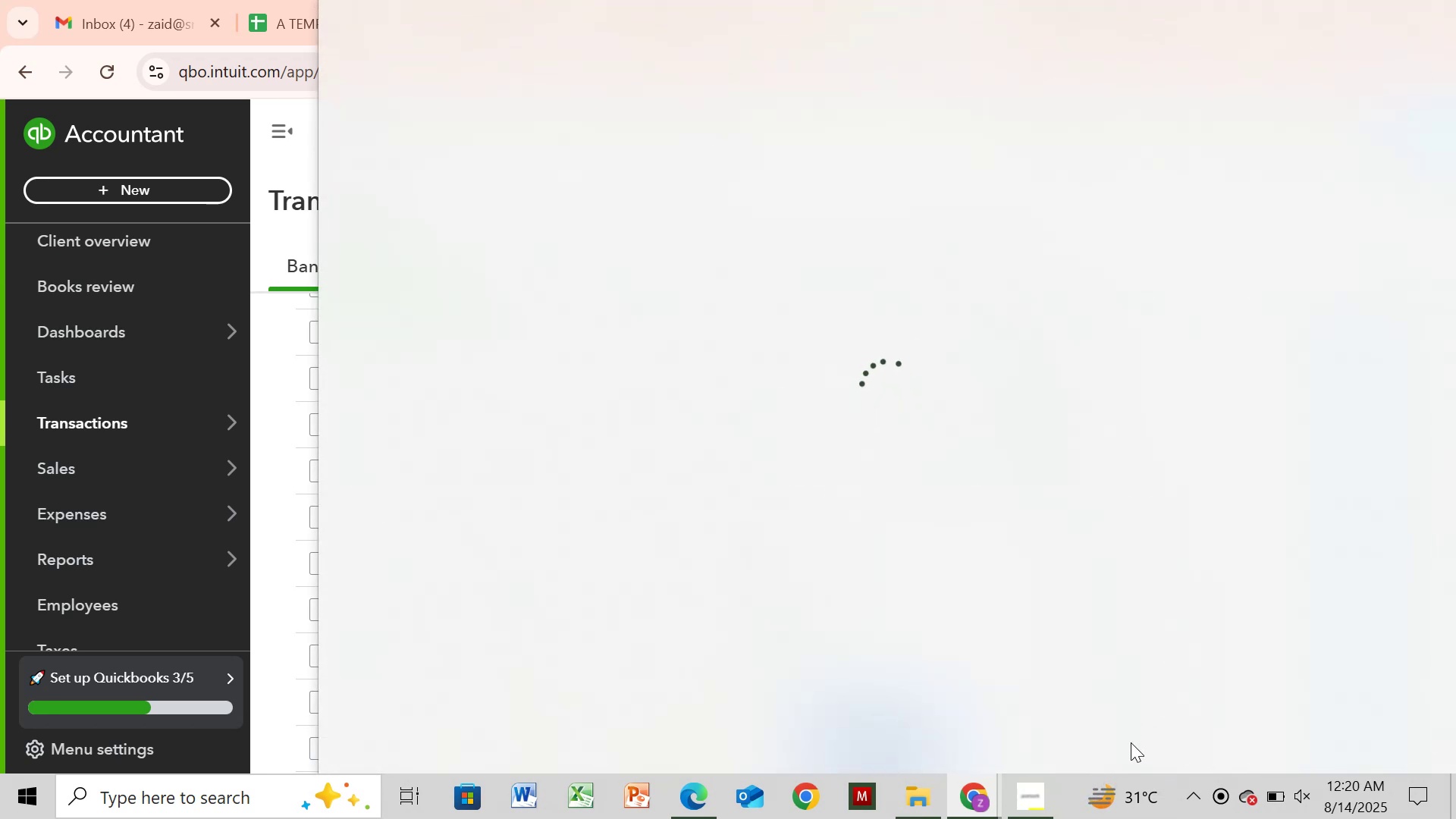 
mouse_move([1058, 135])
 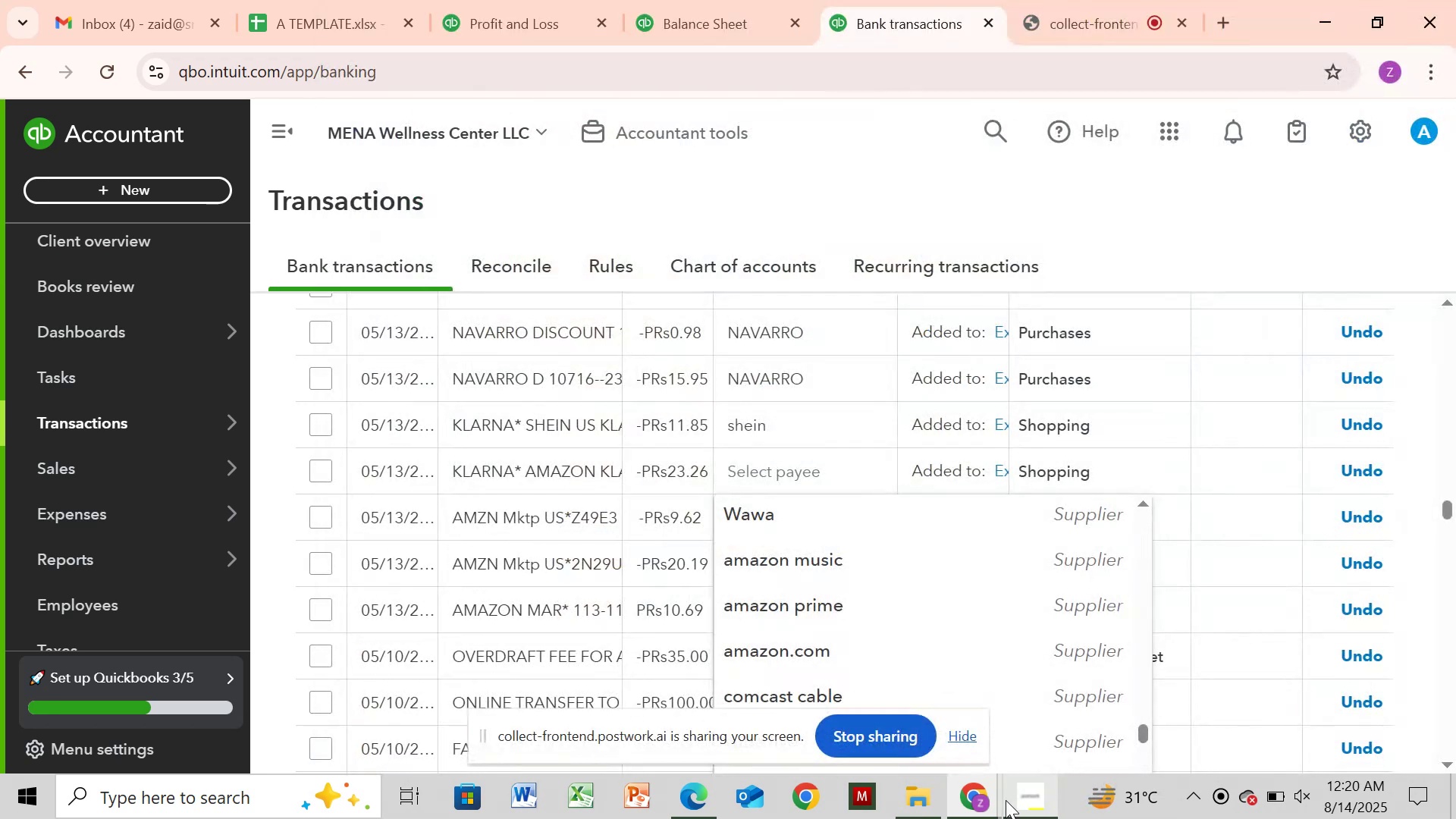 
left_click([988, 802])
 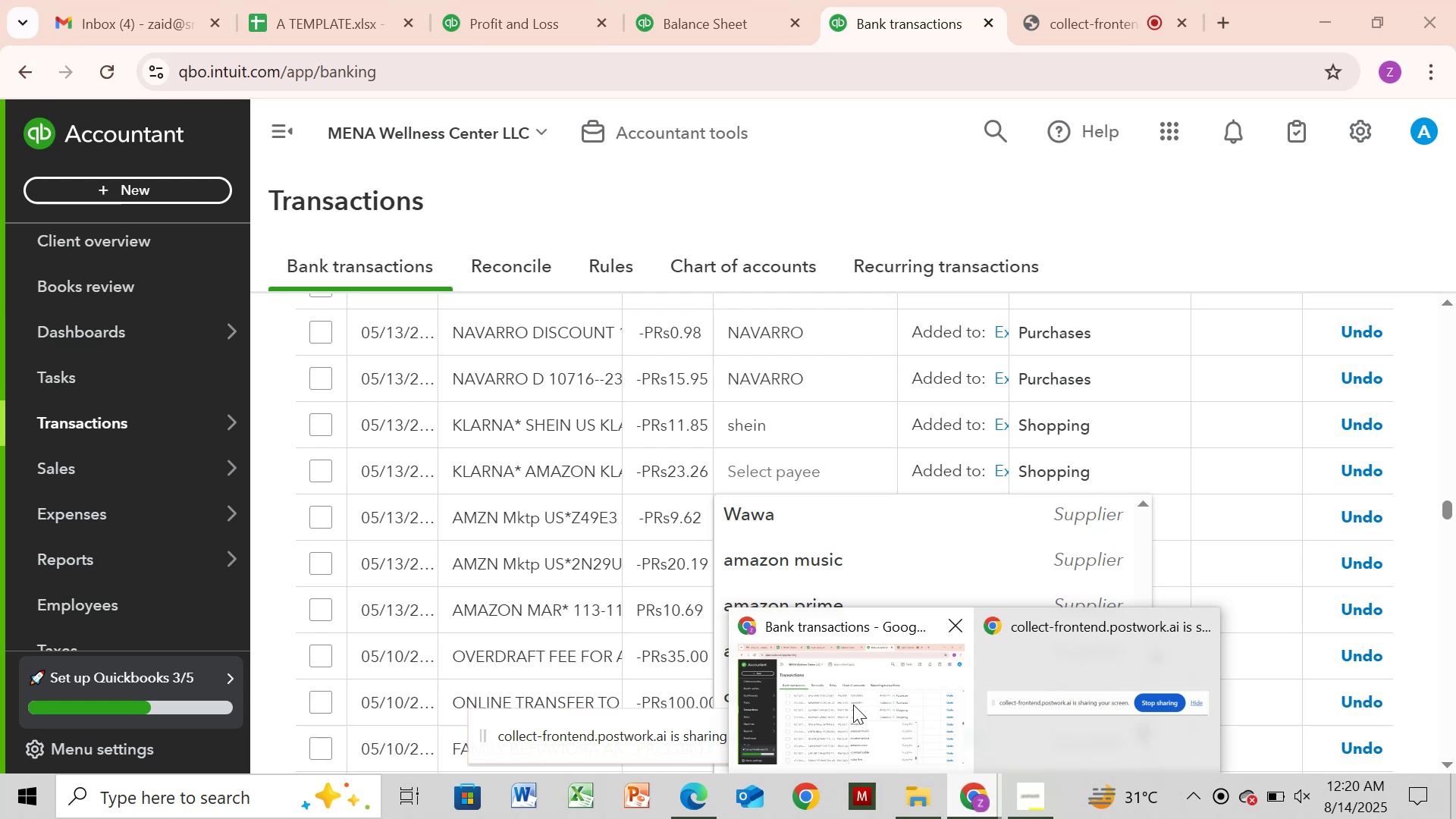 
left_click([853, 704])
 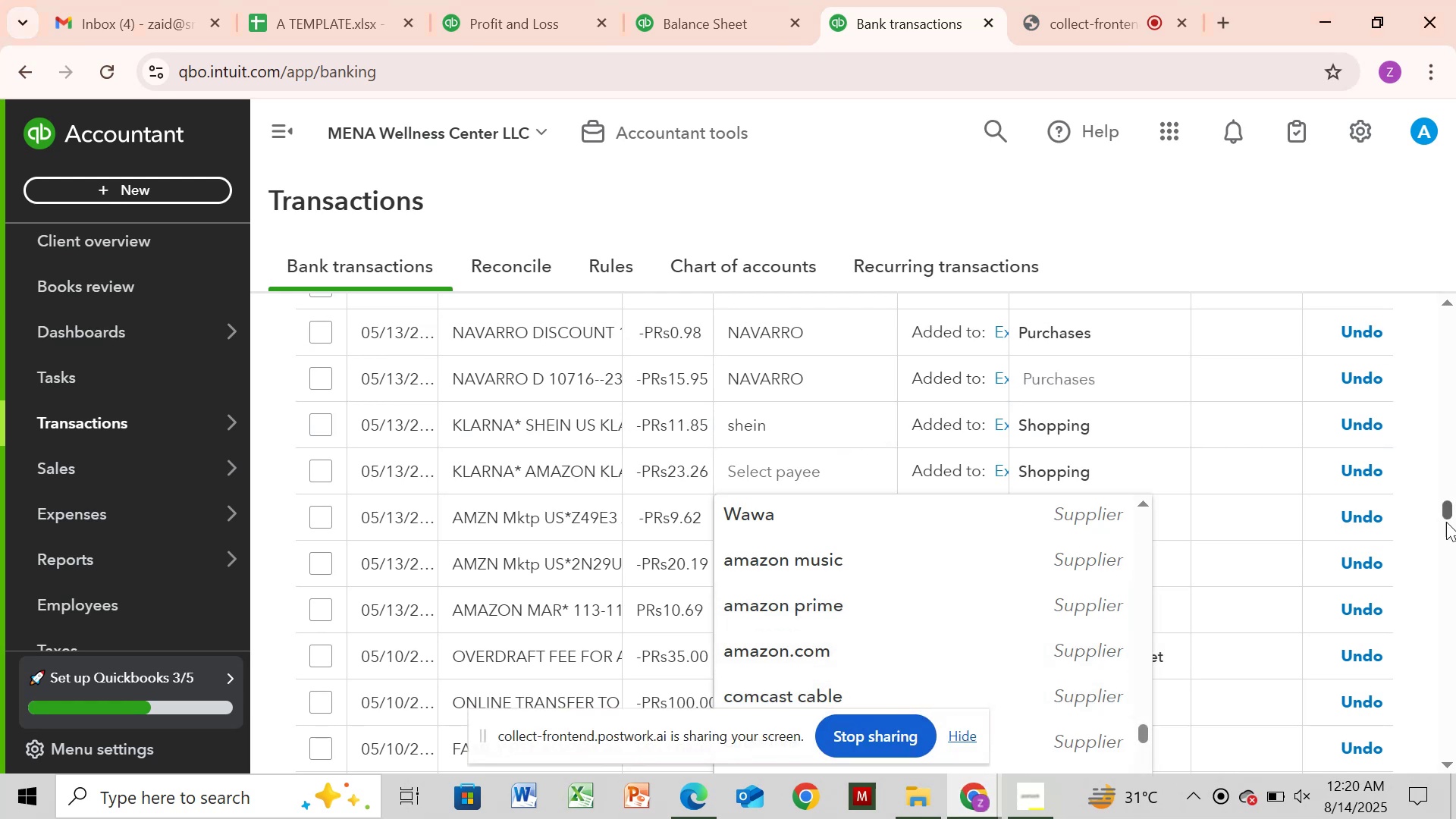 
left_click_drag(start_coordinate=[1447, 506], to_coordinate=[1431, 394])
 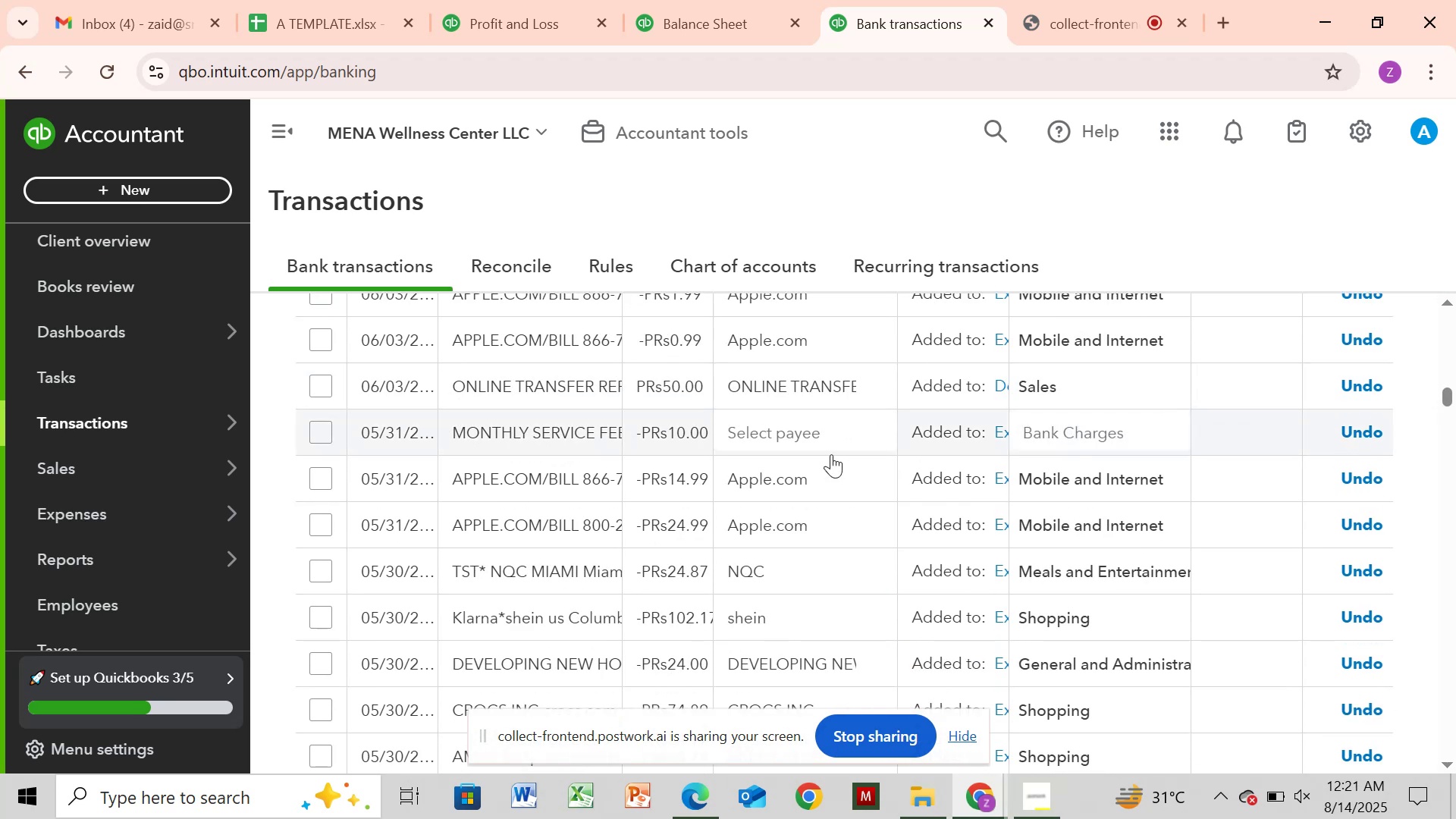 
left_click_drag(start_coordinate=[831, 454], to_coordinate=[833, 442])
 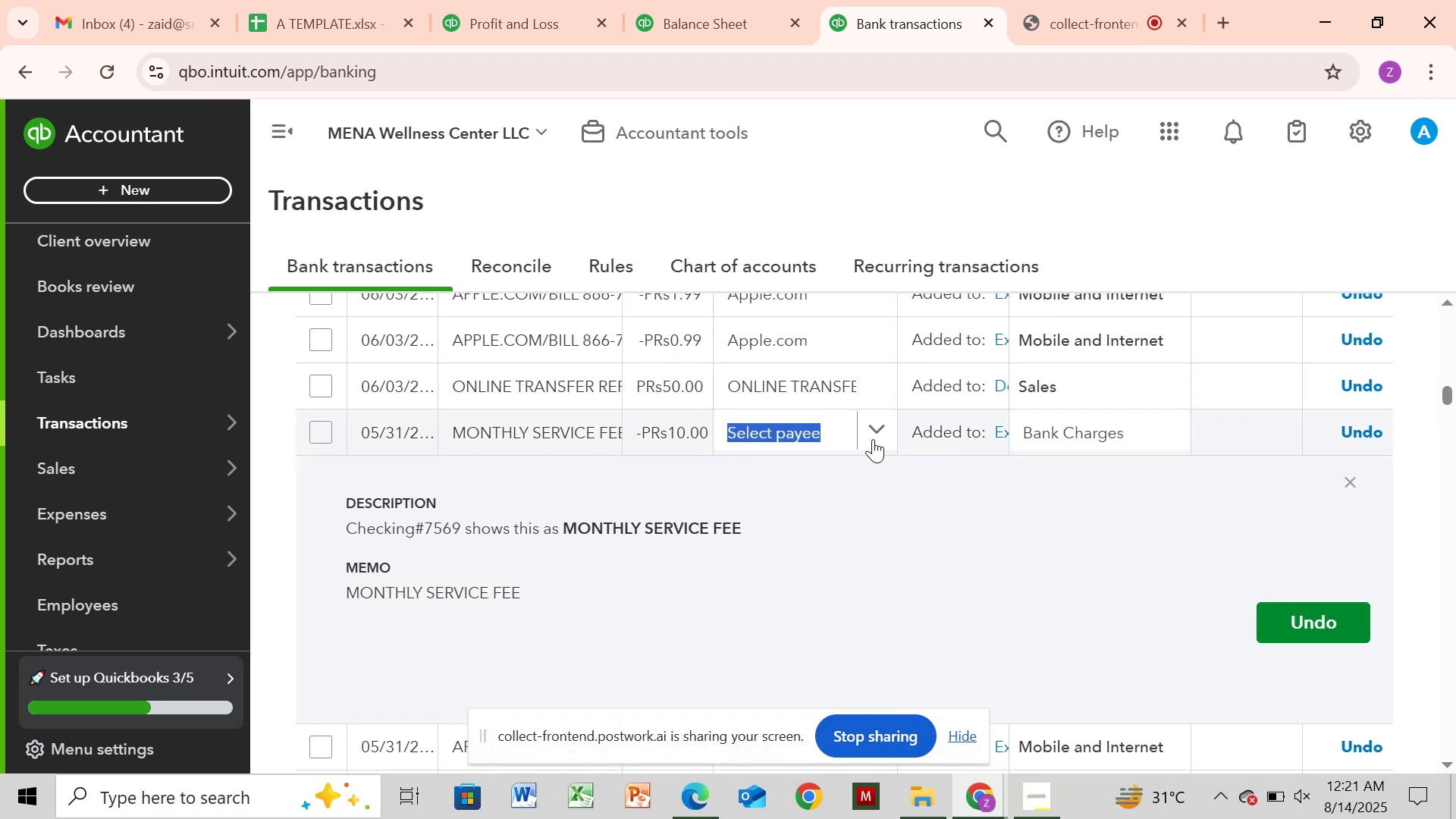 
left_click([873, 439])
 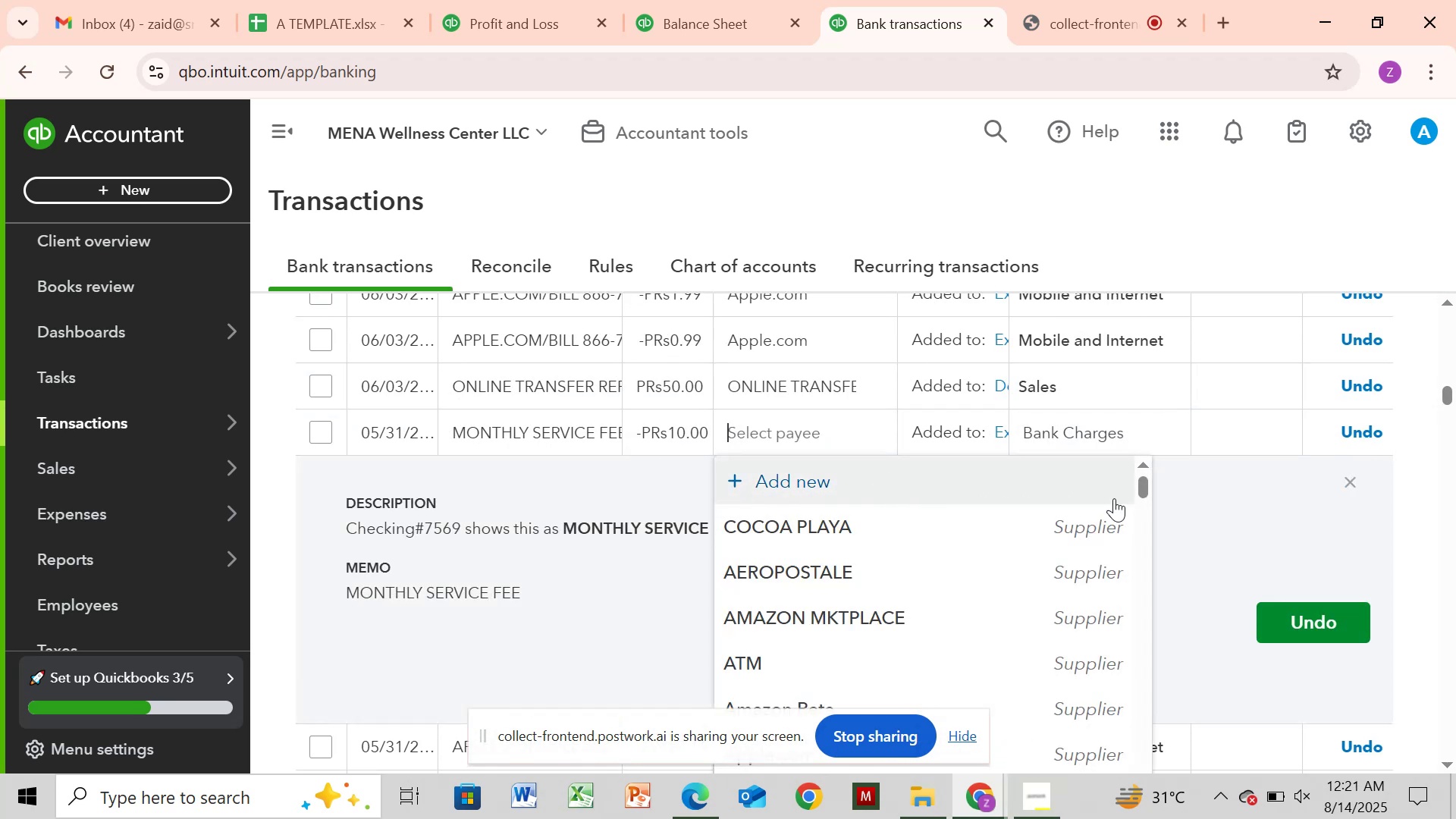 
left_click_drag(start_coordinate=[1144, 497], to_coordinate=[1155, 713])
 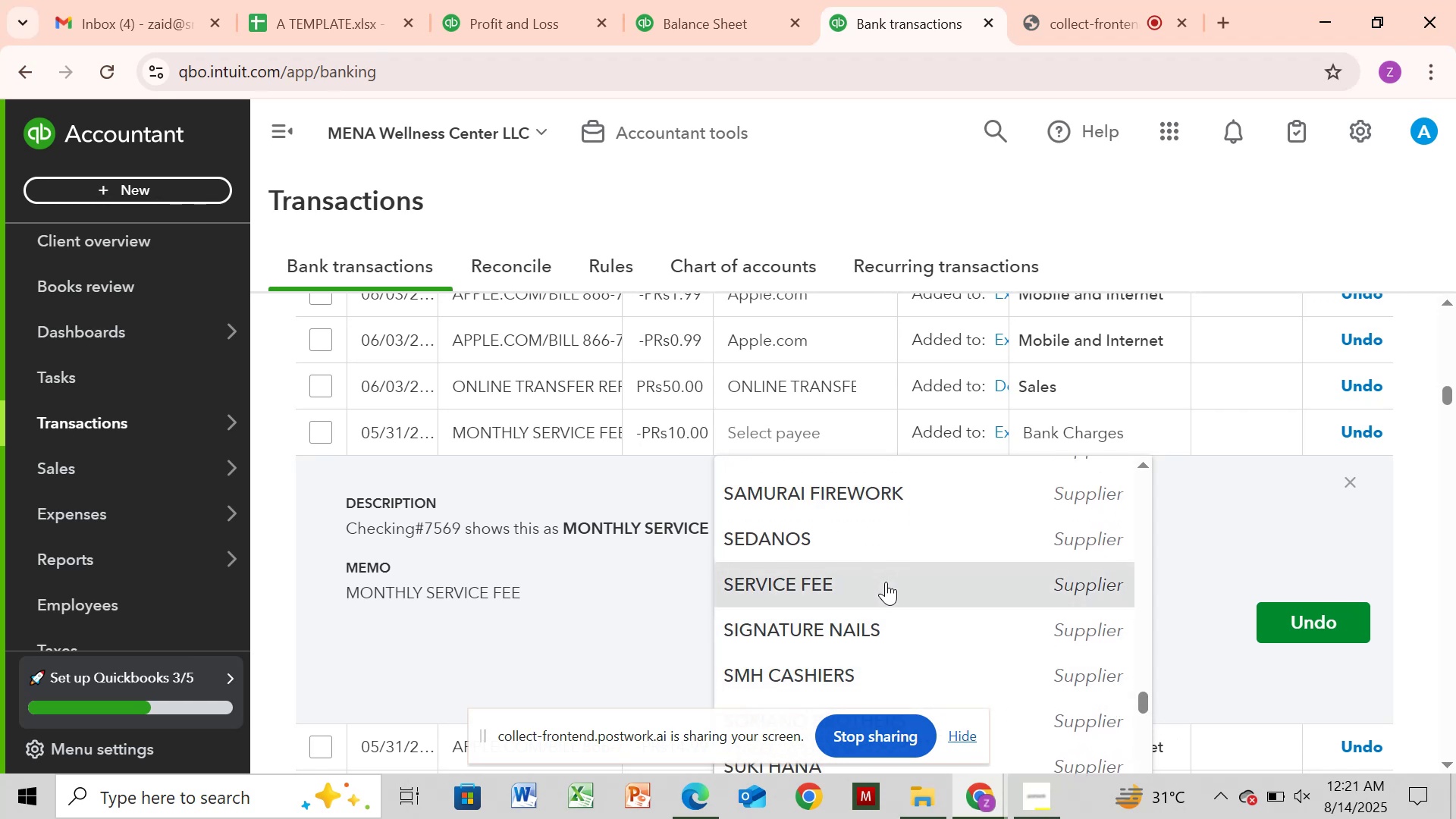 
left_click([886, 582])
 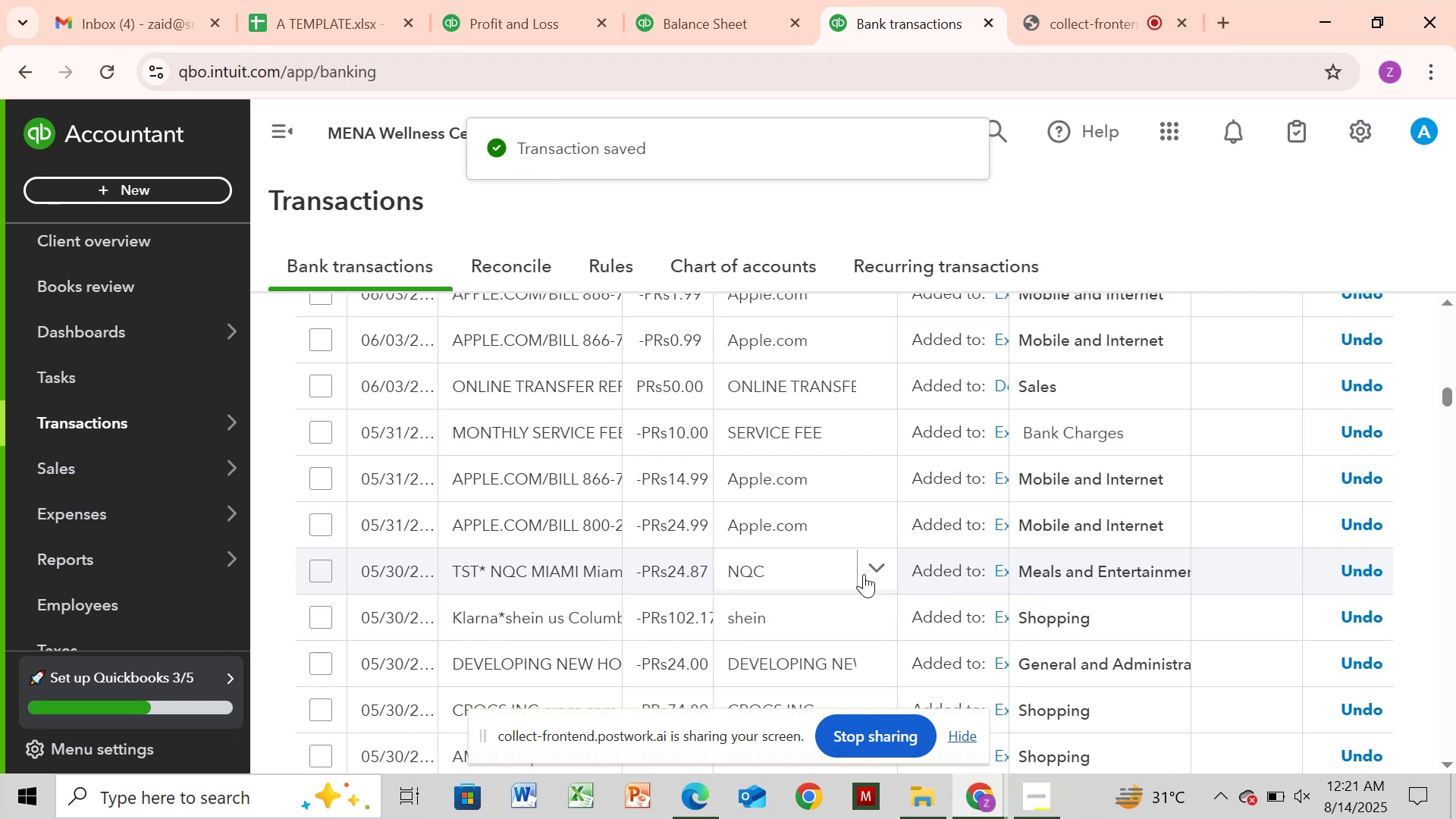 
wait(7.78)
 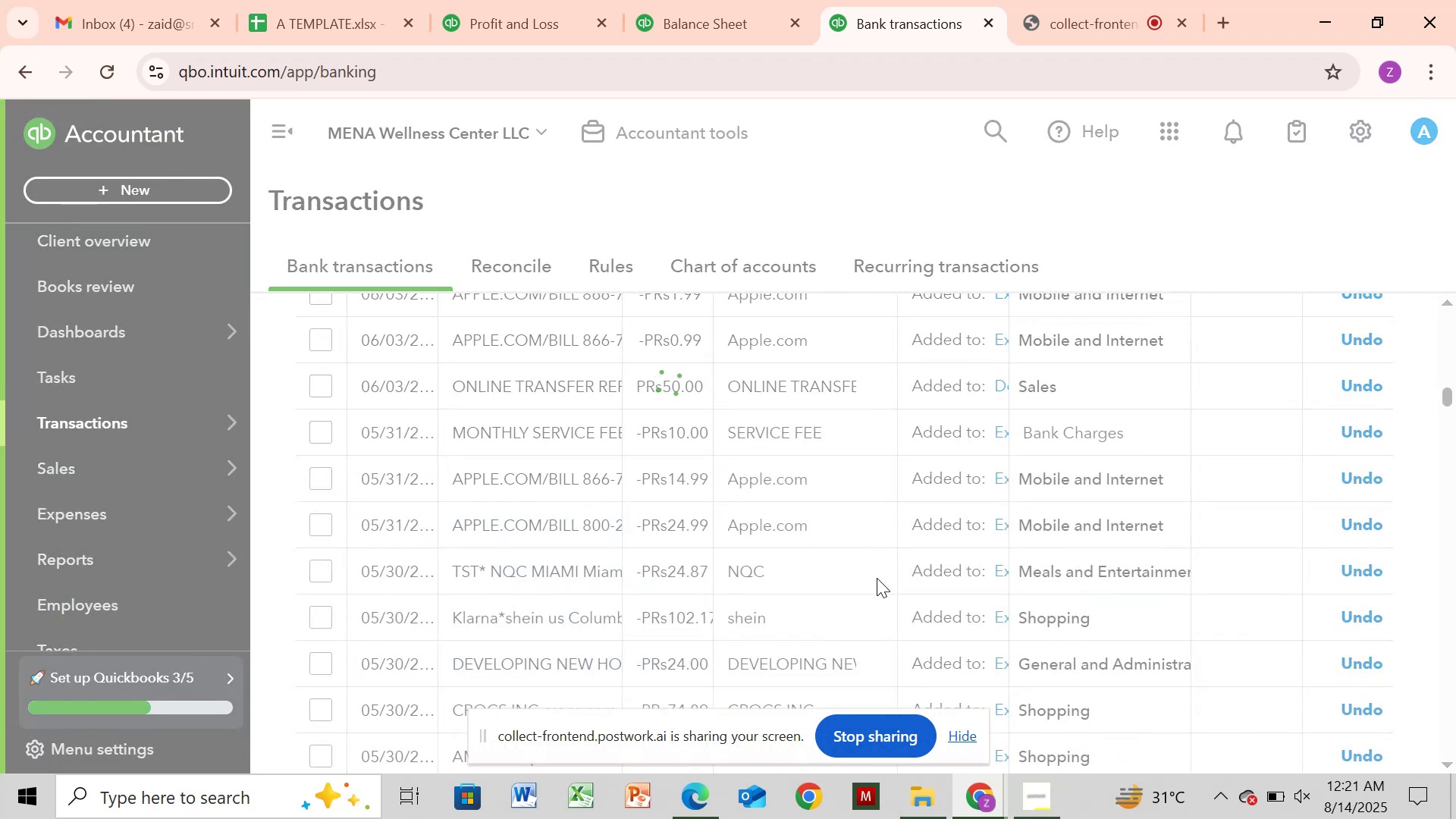 
left_click_drag(start_coordinate=[1443, 395], to_coordinate=[1401, 328])
 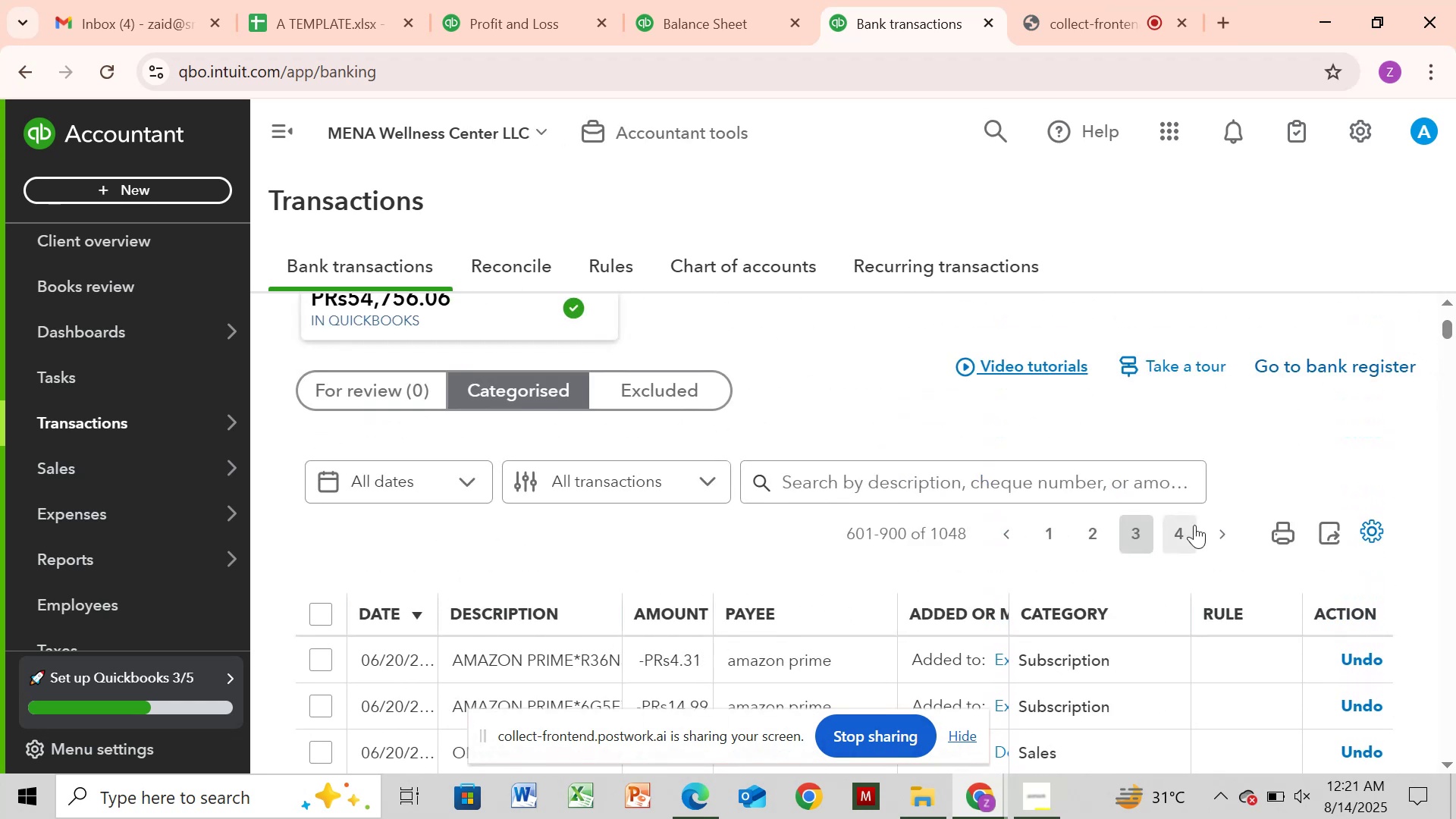 
left_click([1187, 528])
 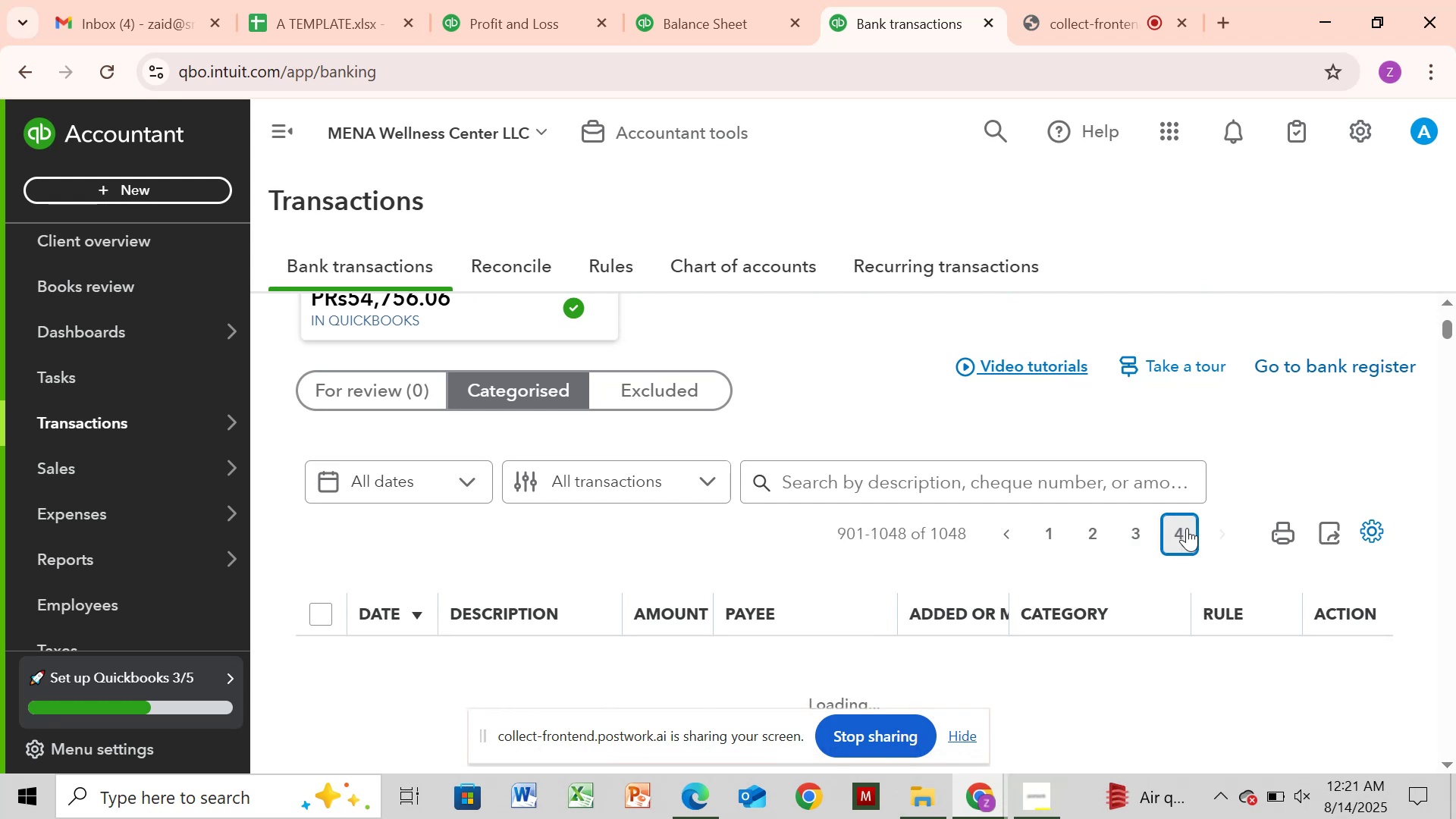 
wait(10.39)
 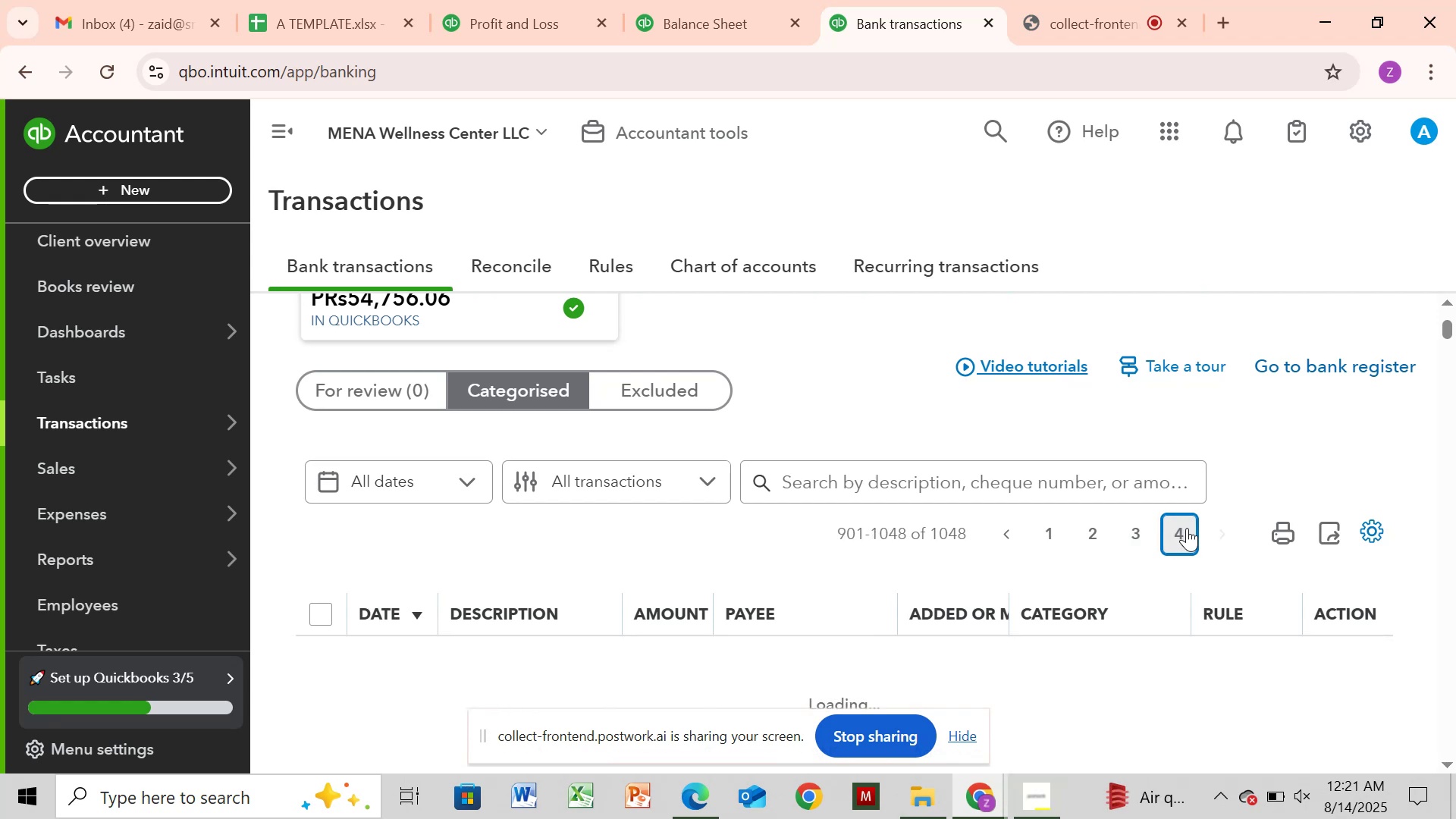 
left_click_drag(start_coordinate=[1441, 332], to_coordinate=[1445, 340])
 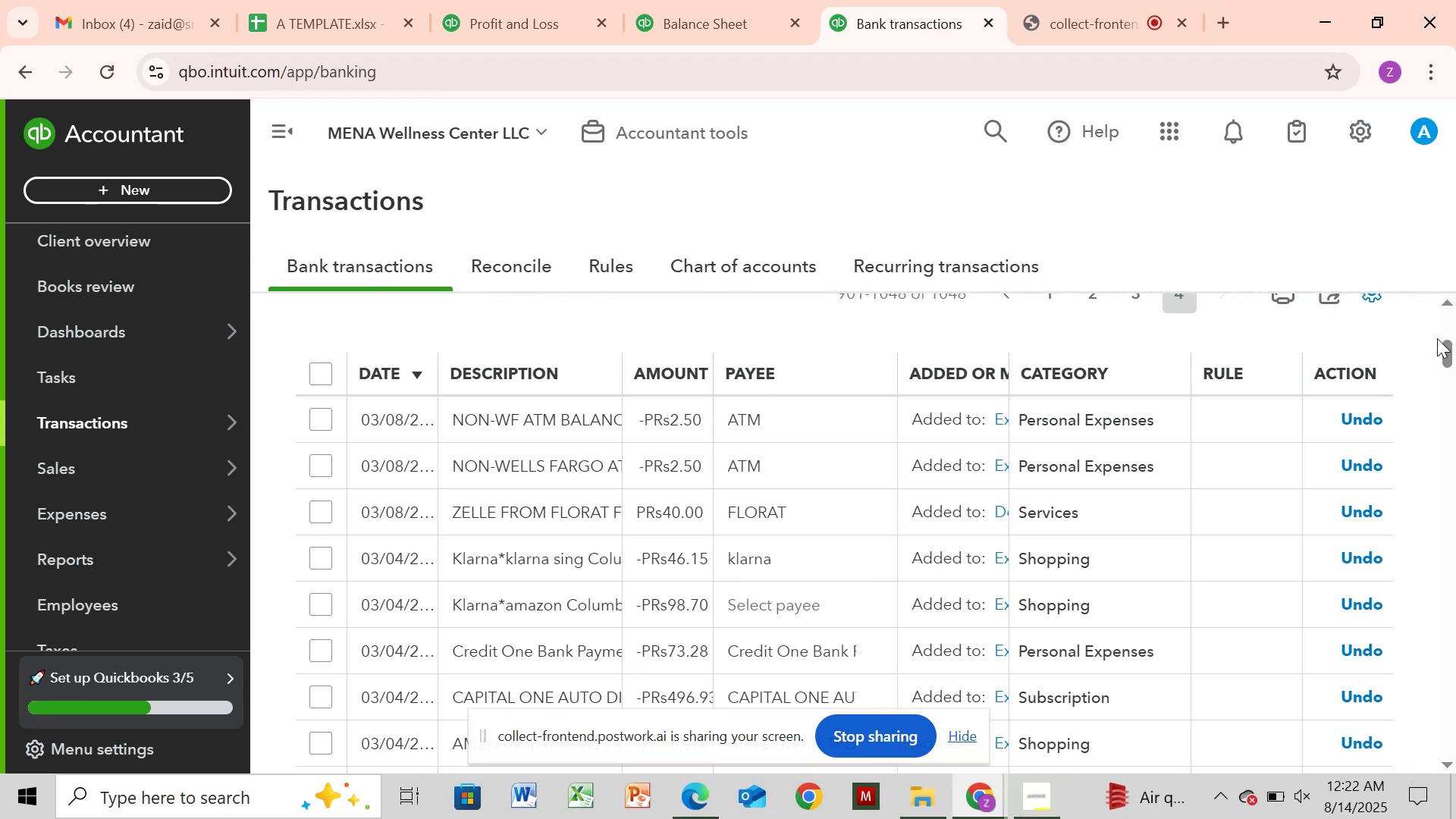 
wait(44.66)
 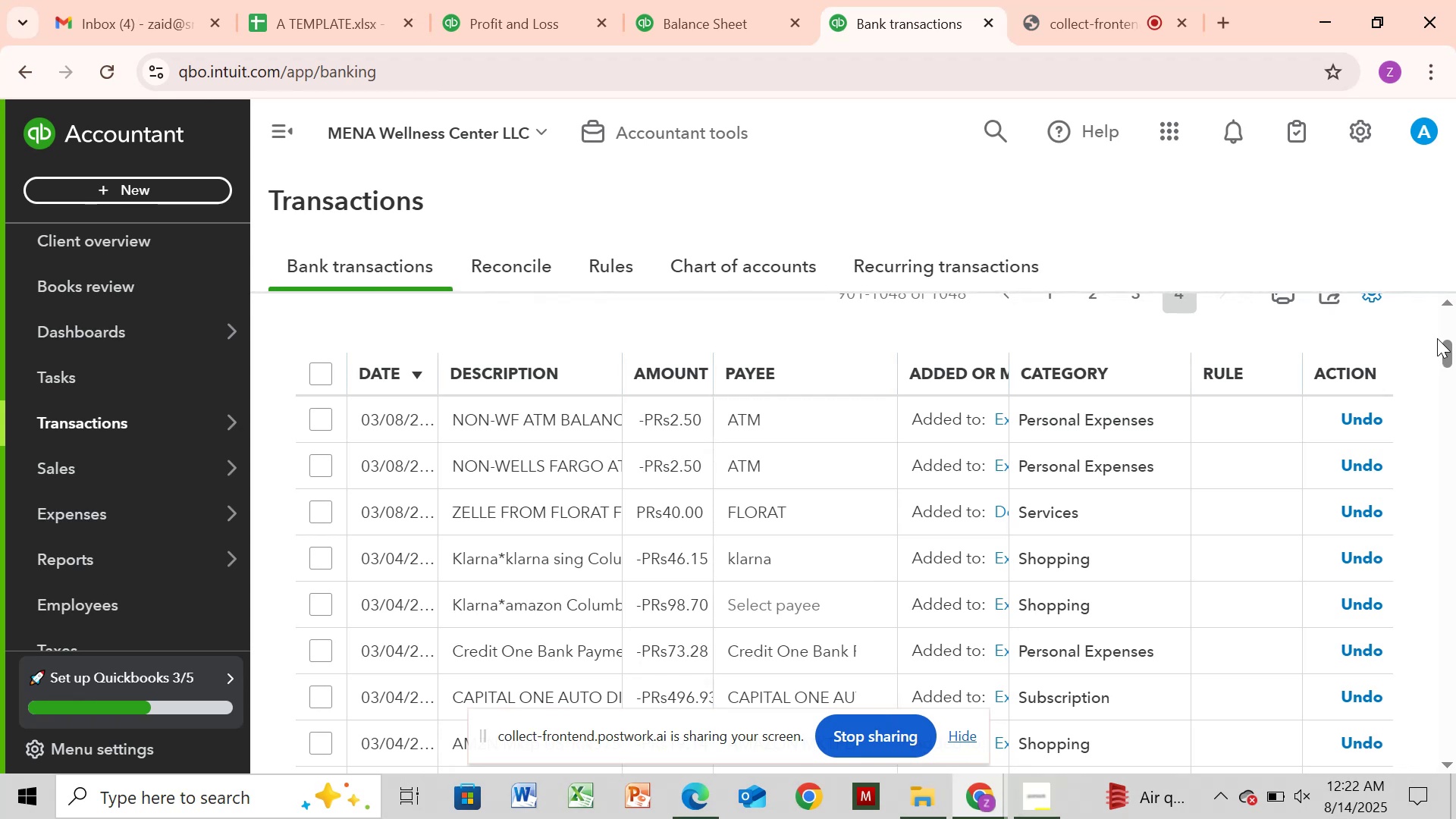 
left_click_drag(start_coordinate=[1444, 341], to_coordinate=[1429, 373])
 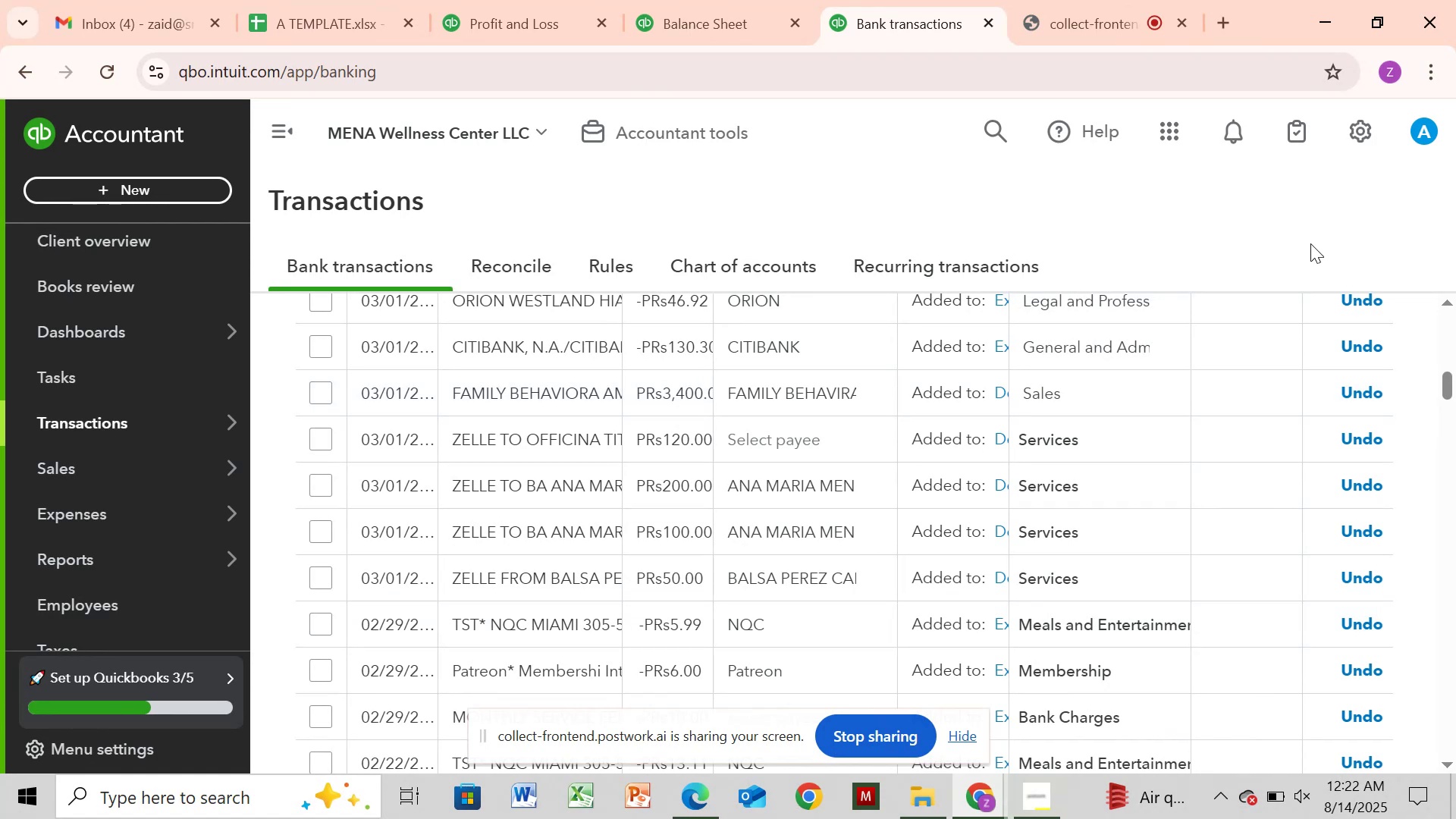 
left_click_drag(start_coordinate=[1451, 378], to_coordinate=[1451, 388])
 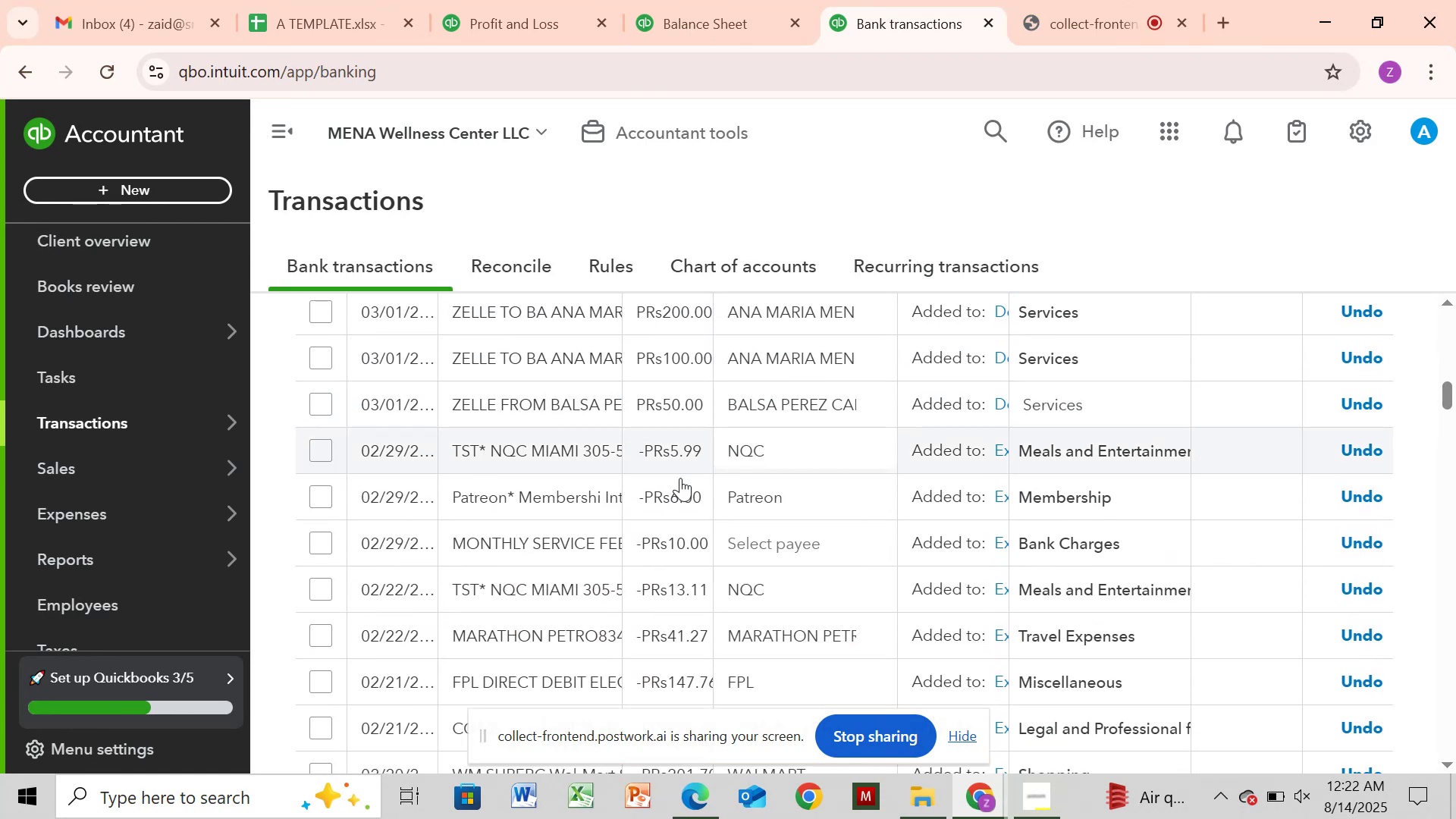 
mouse_move([756, 525])
 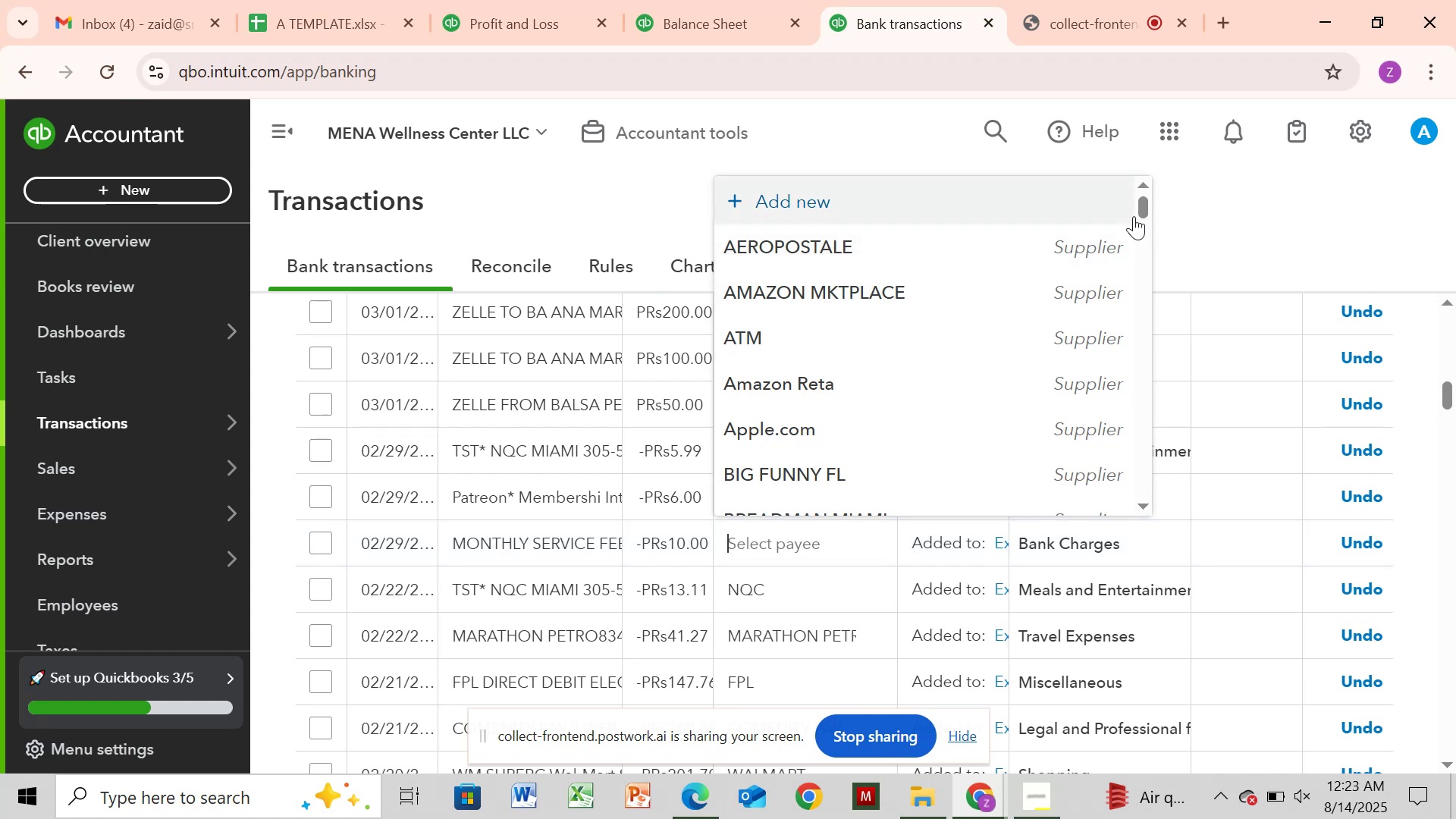 
left_click_drag(start_coordinate=[1140, 199], to_coordinate=[1180, 416])
 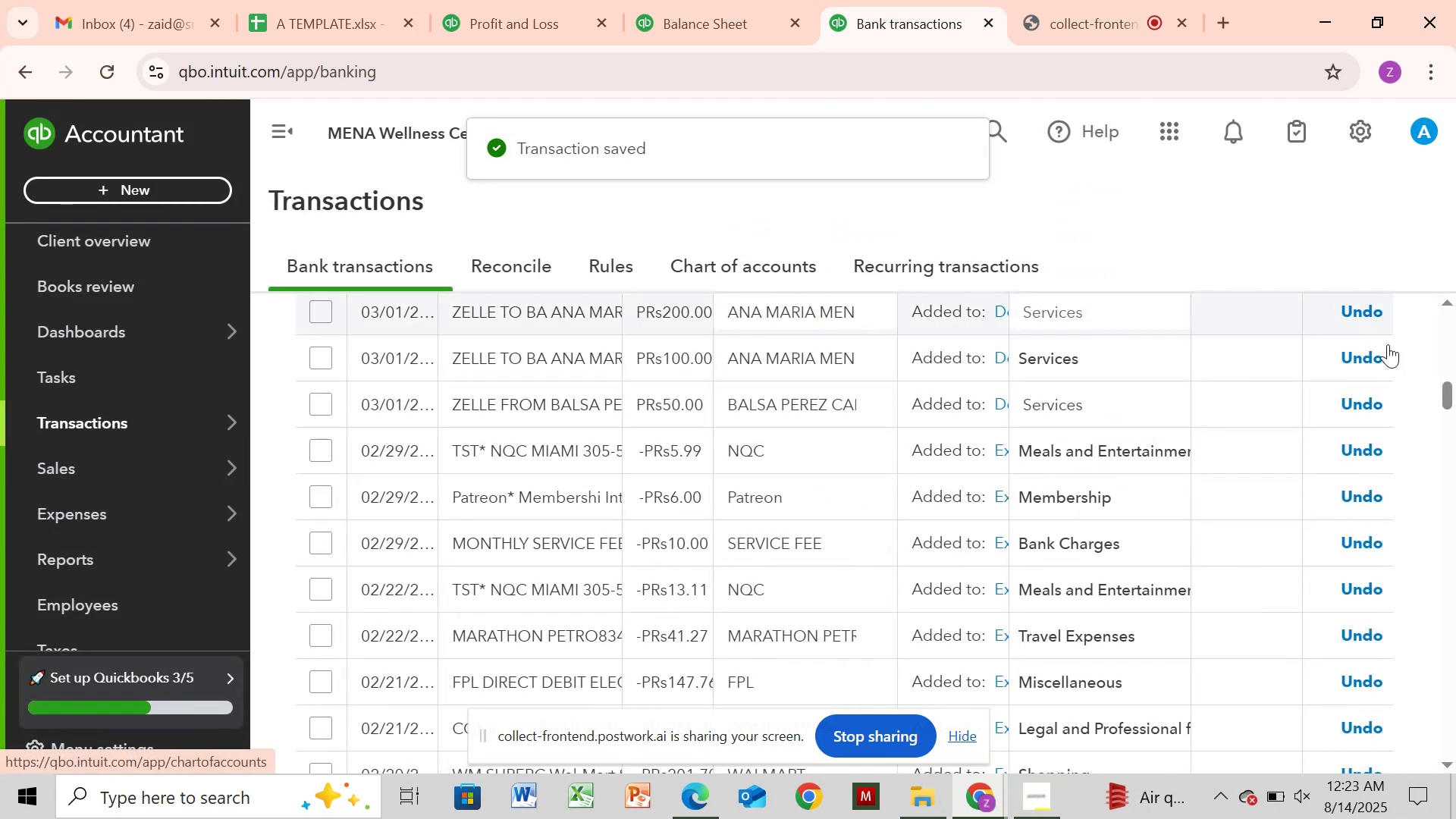 
wait(6.86)
 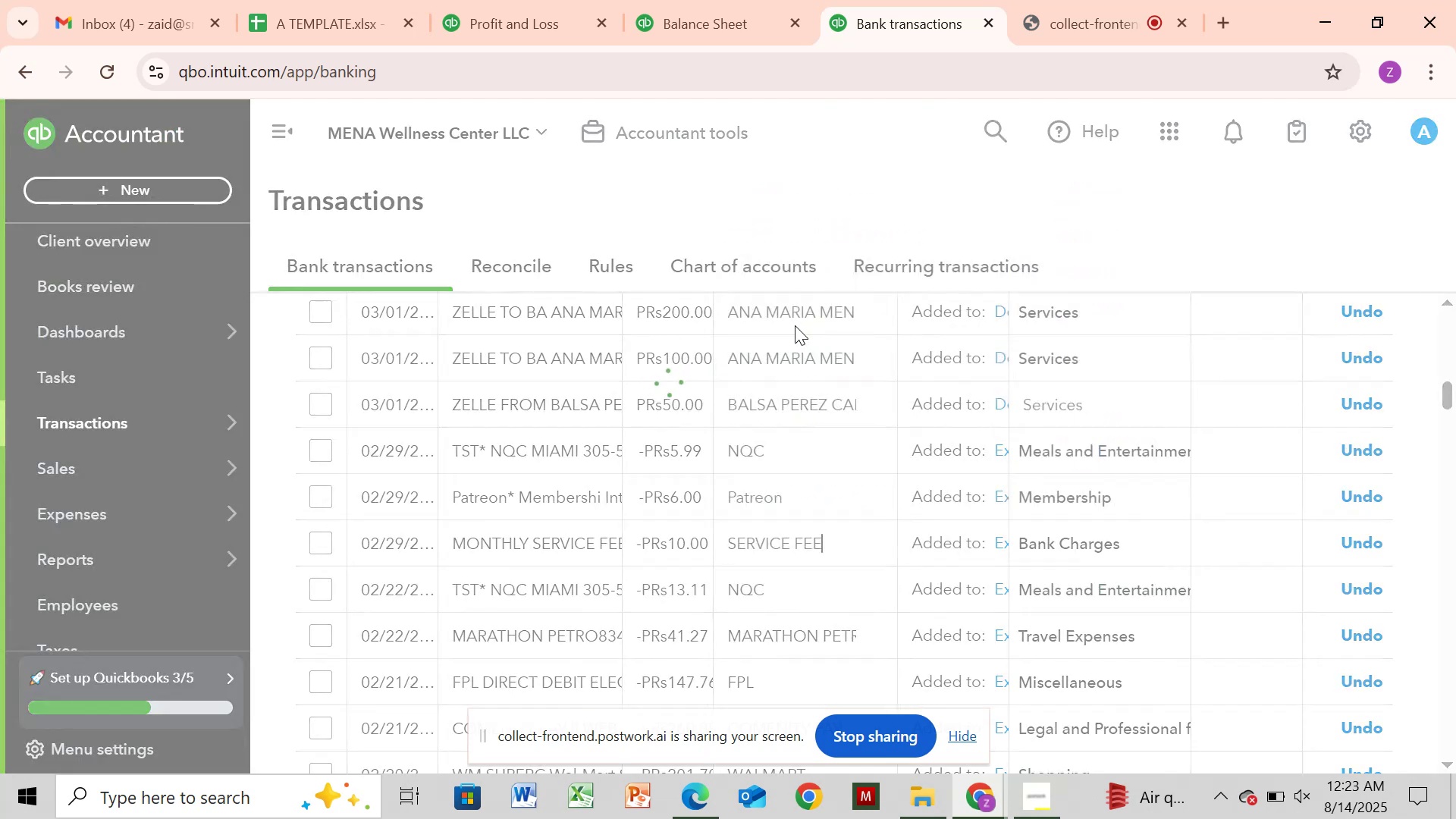 
left_click_drag(start_coordinate=[1453, 388], to_coordinate=[1382, 562])
 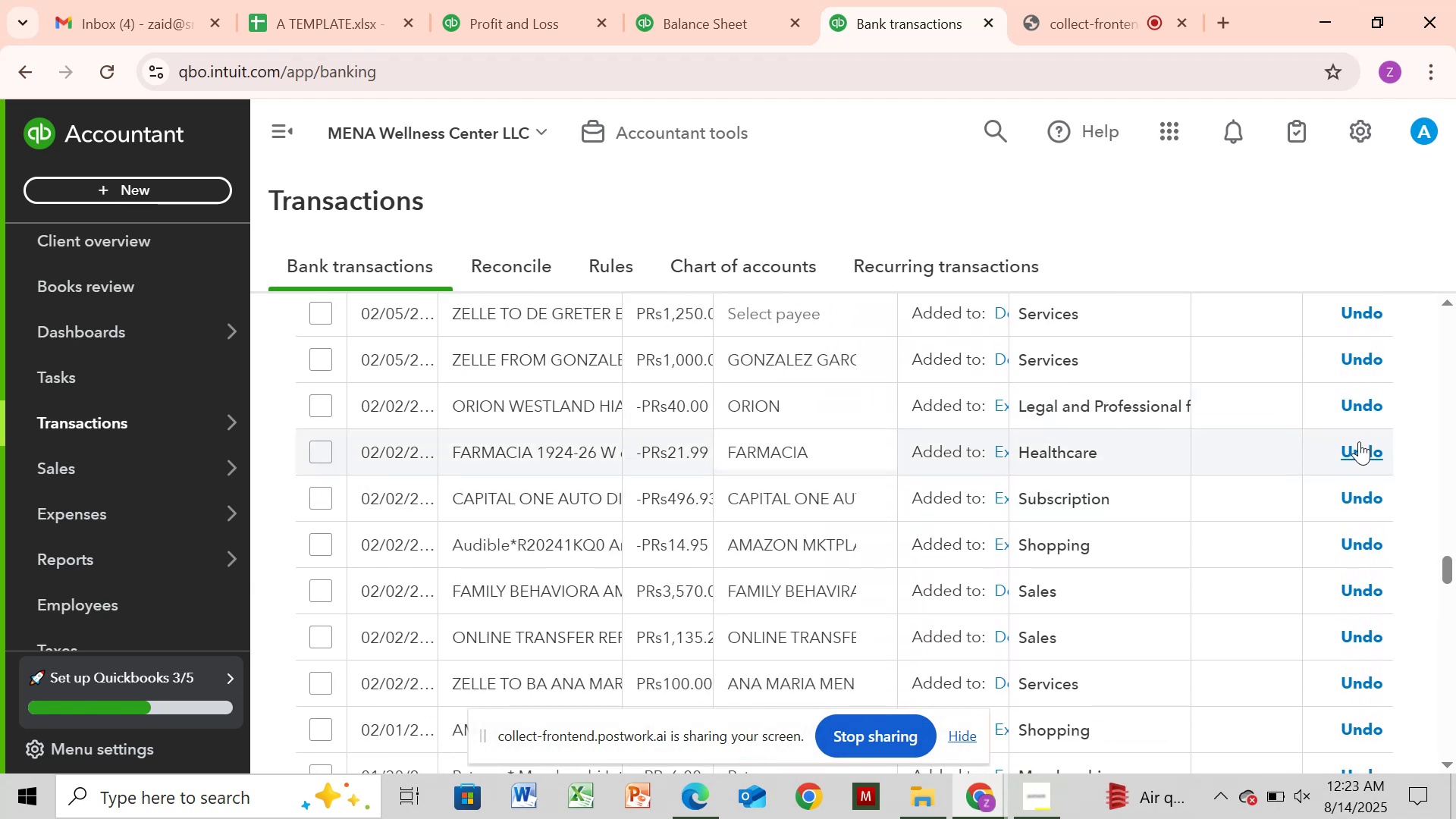 
wait(5.06)
 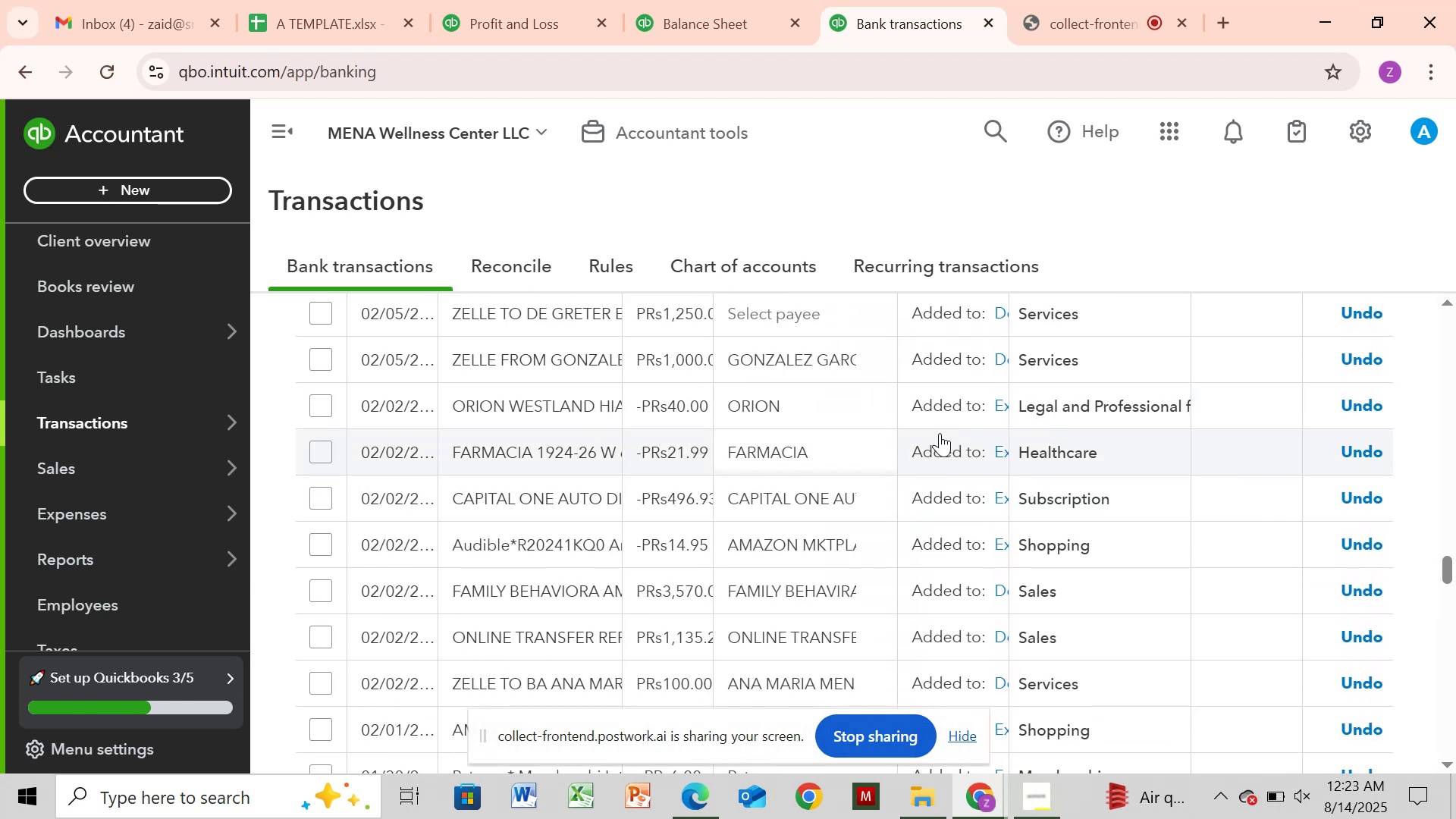 
left_click_drag(start_coordinate=[1455, 559], to_coordinate=[1455, 575])
 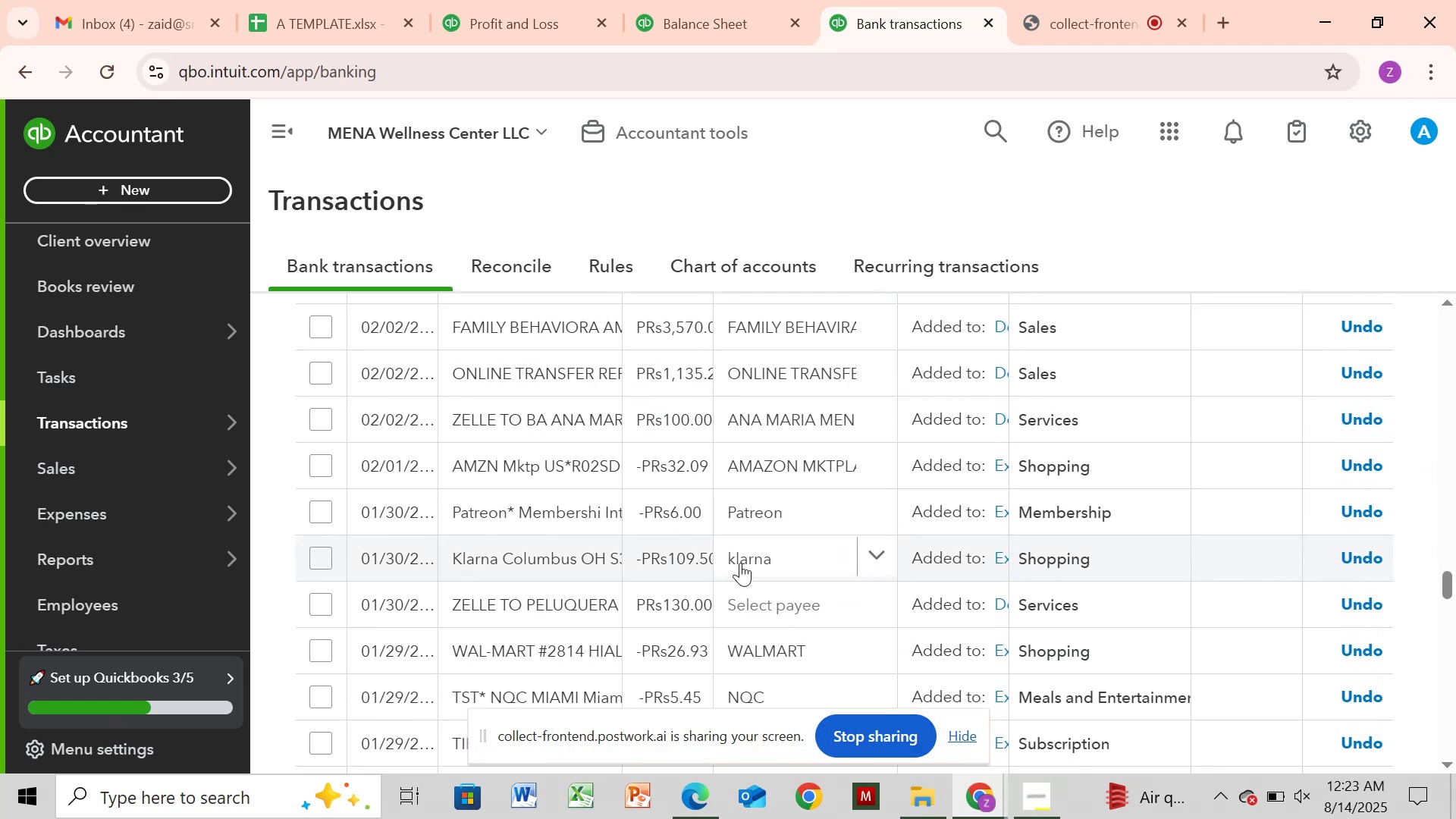 
mouse_move([747, 583])
 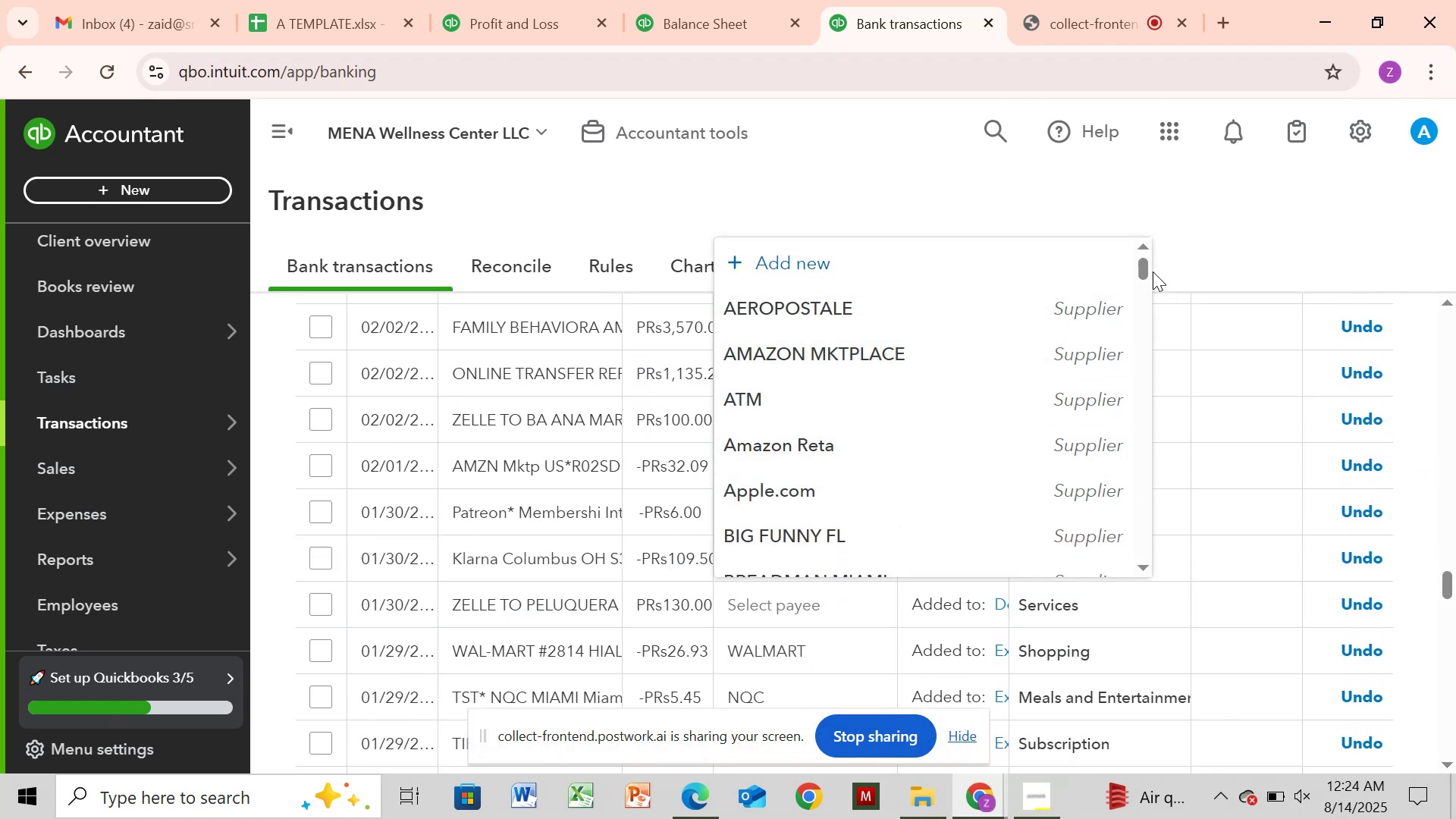 
left_click_drag(start_coordinate=[1144, 271], to_coordinate=[1188, 641])
 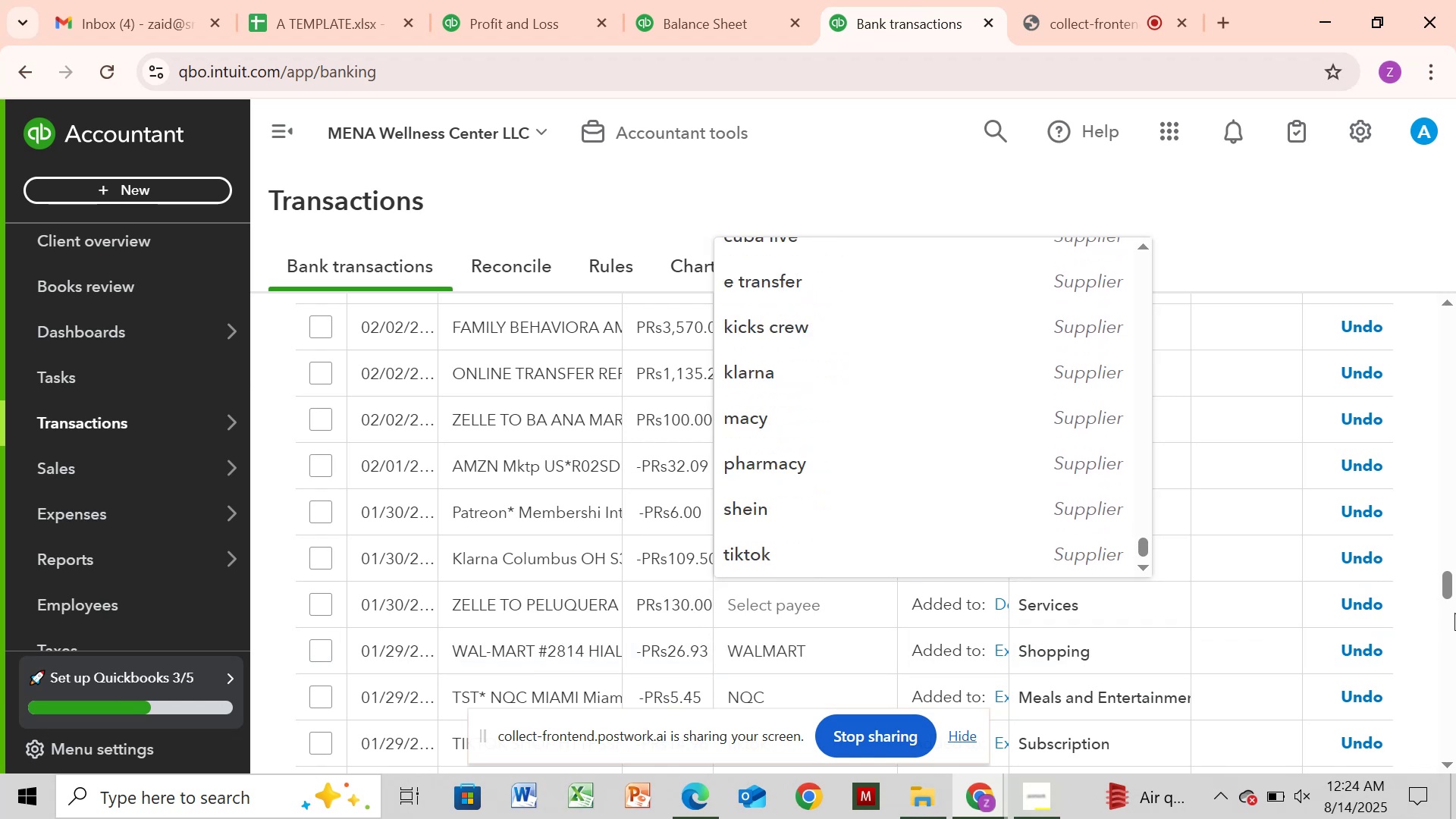 
left_click_drag(start_coordinate=[1445, 591], to_coordinate=[1444, 759])
 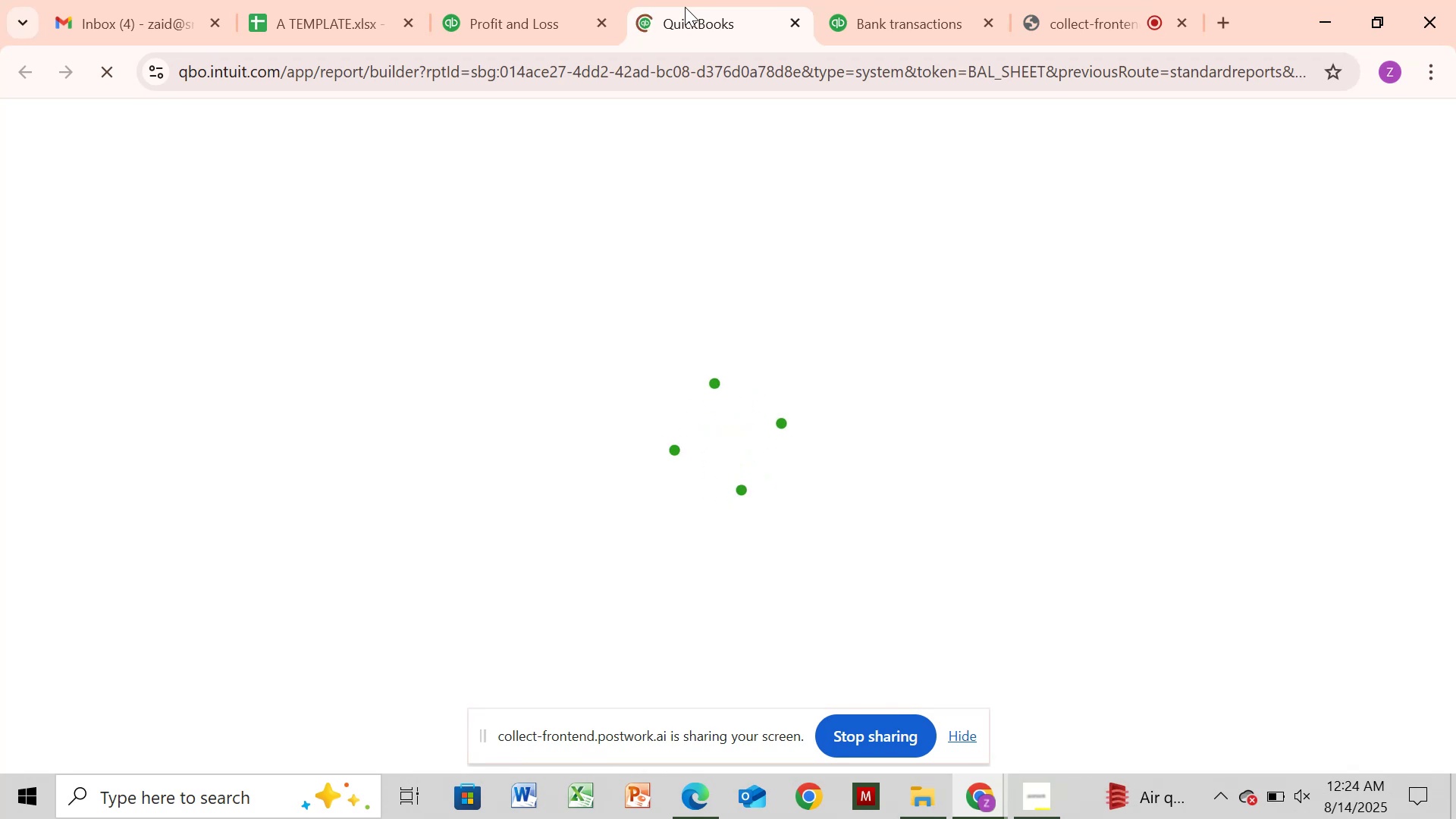 
wait(23.31)
 